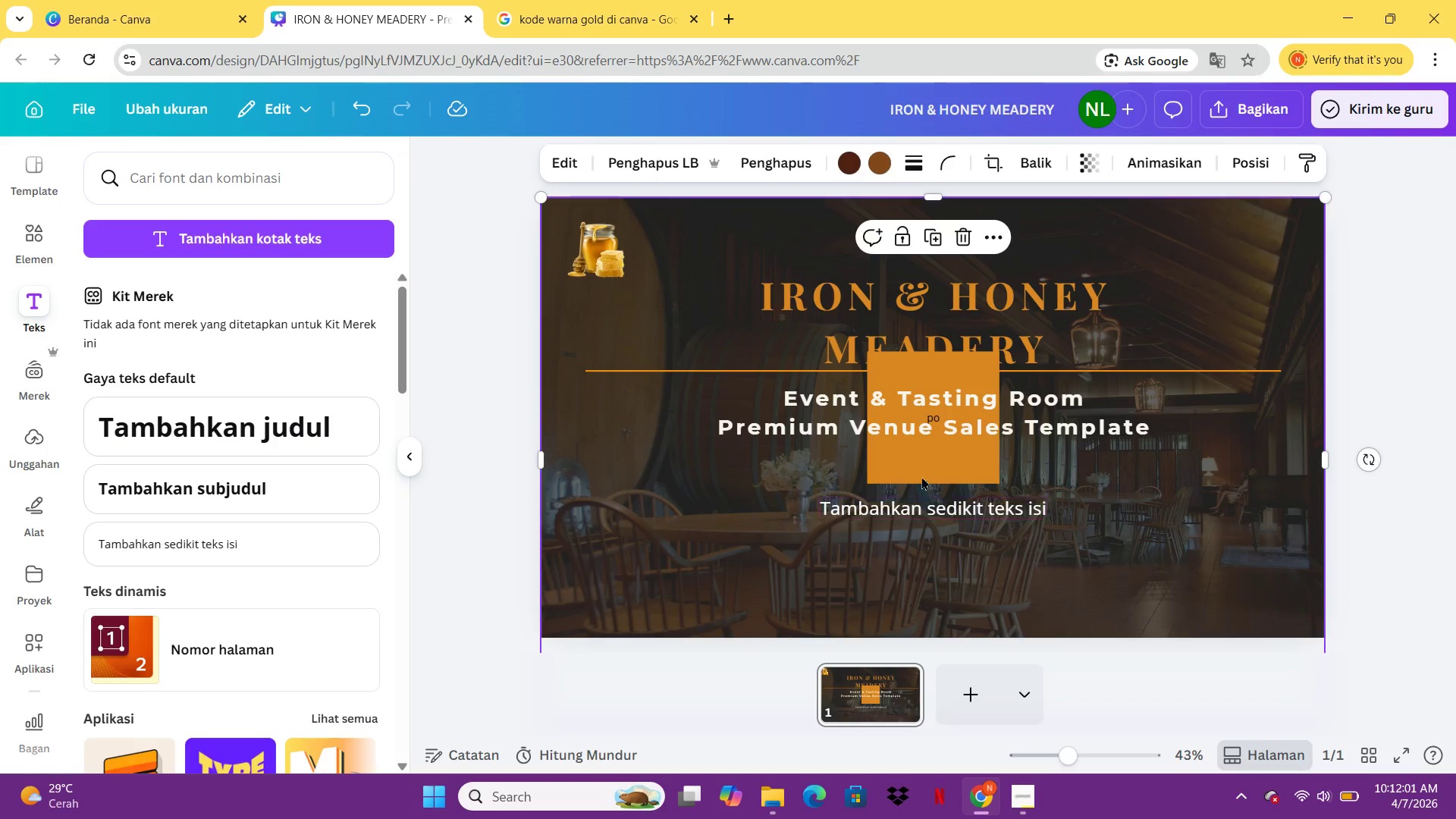 
left_click([928, 469])
 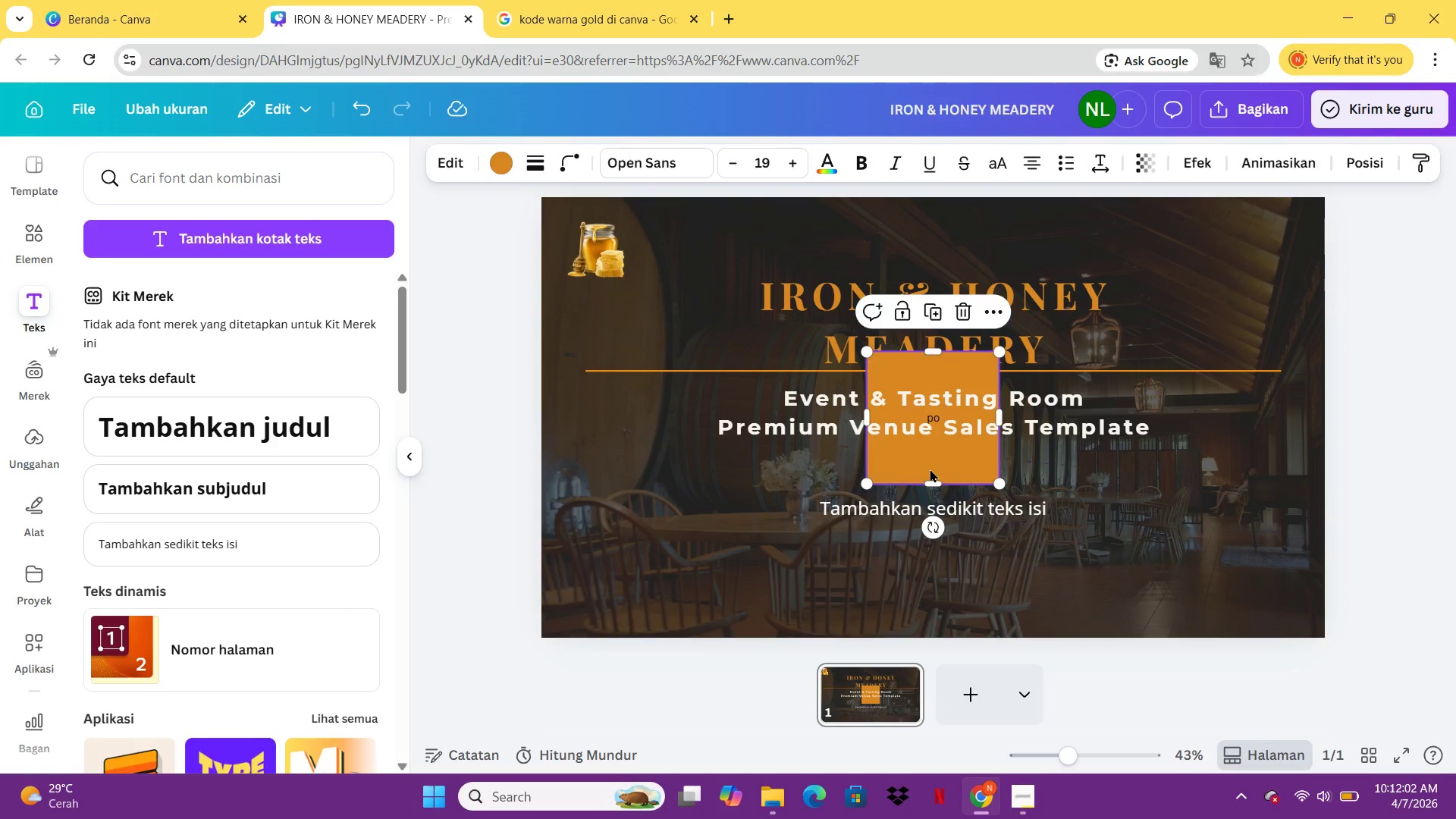 
key(Delete)
 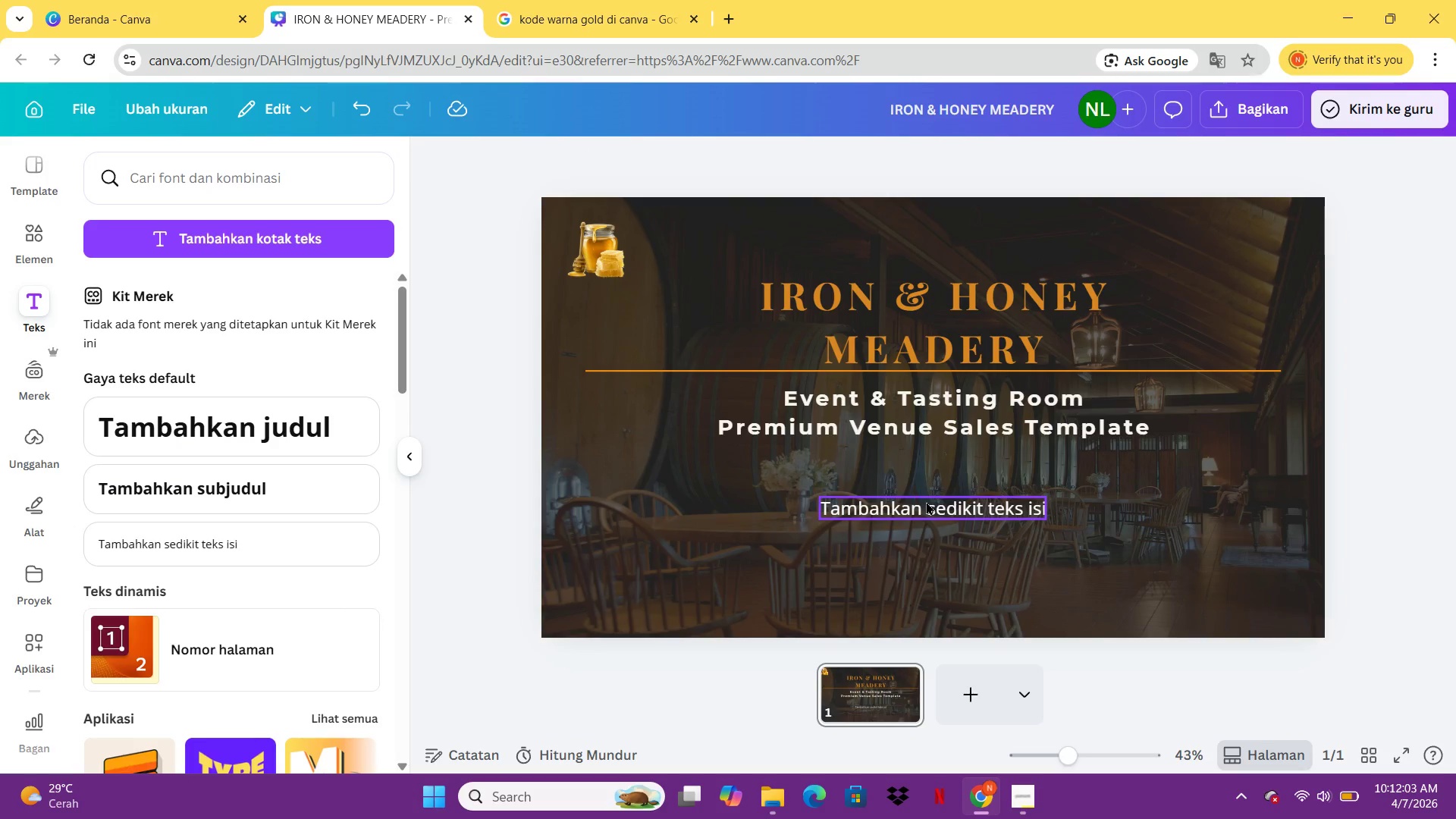 
double_click([926, 501])
 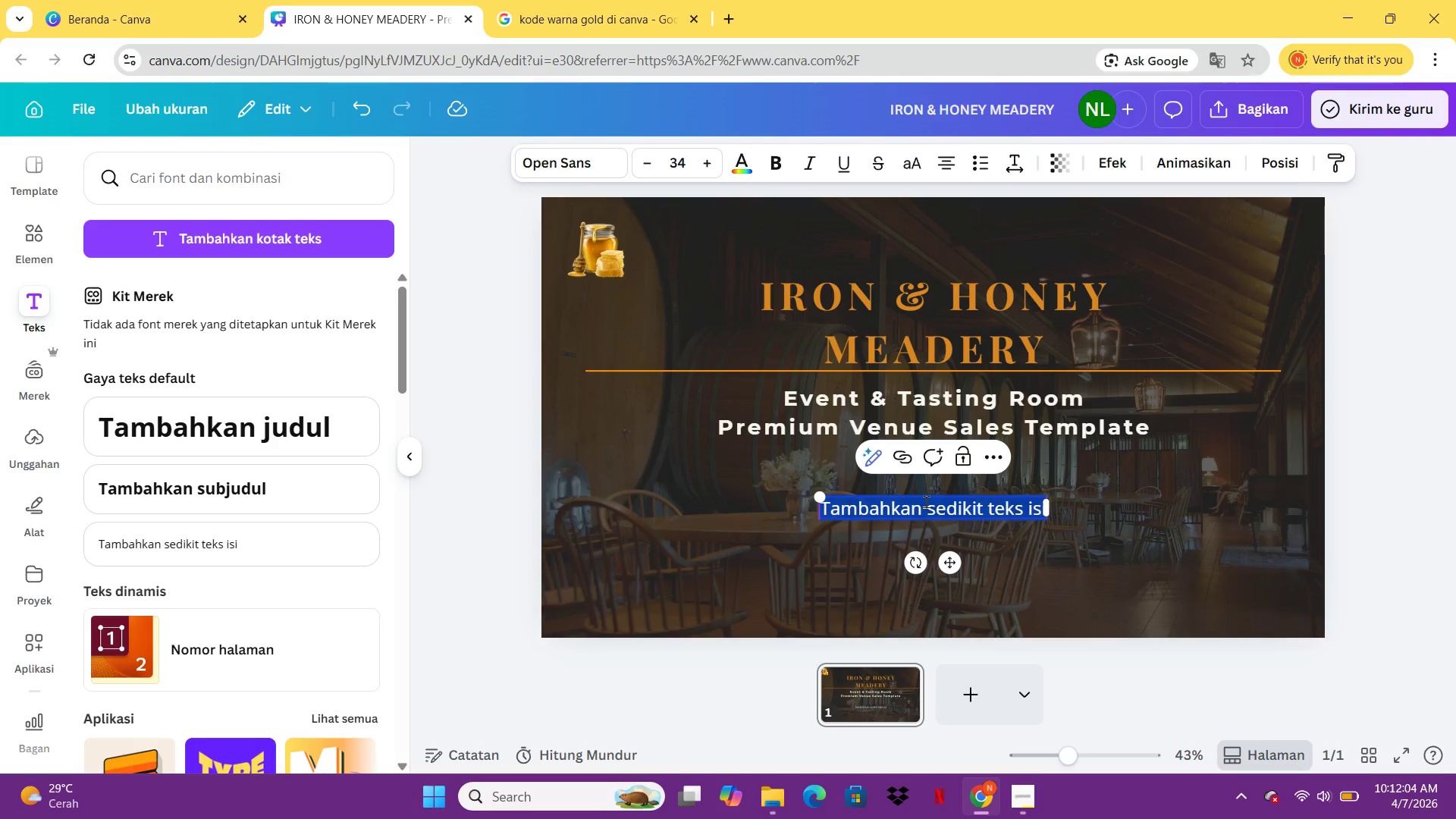 
type(Corporate T)
key(Backspace)
type(retre)
key(Backspace)
key(Backspace)
key(Backspace)
key(Backspace)
key(Backspace)
type(Retreats | Boutique Weddings)
 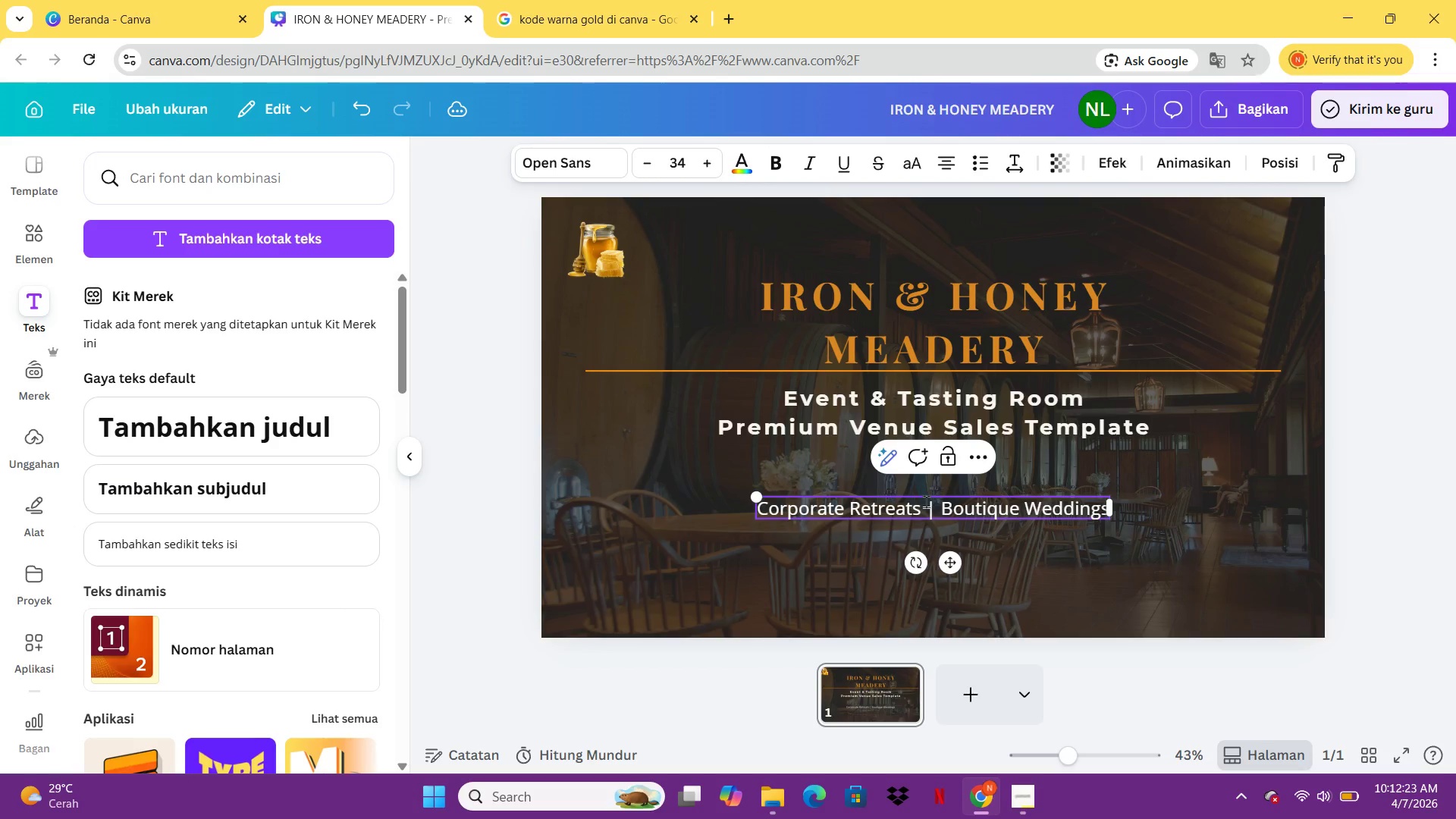 
left_click([1047, 592])
 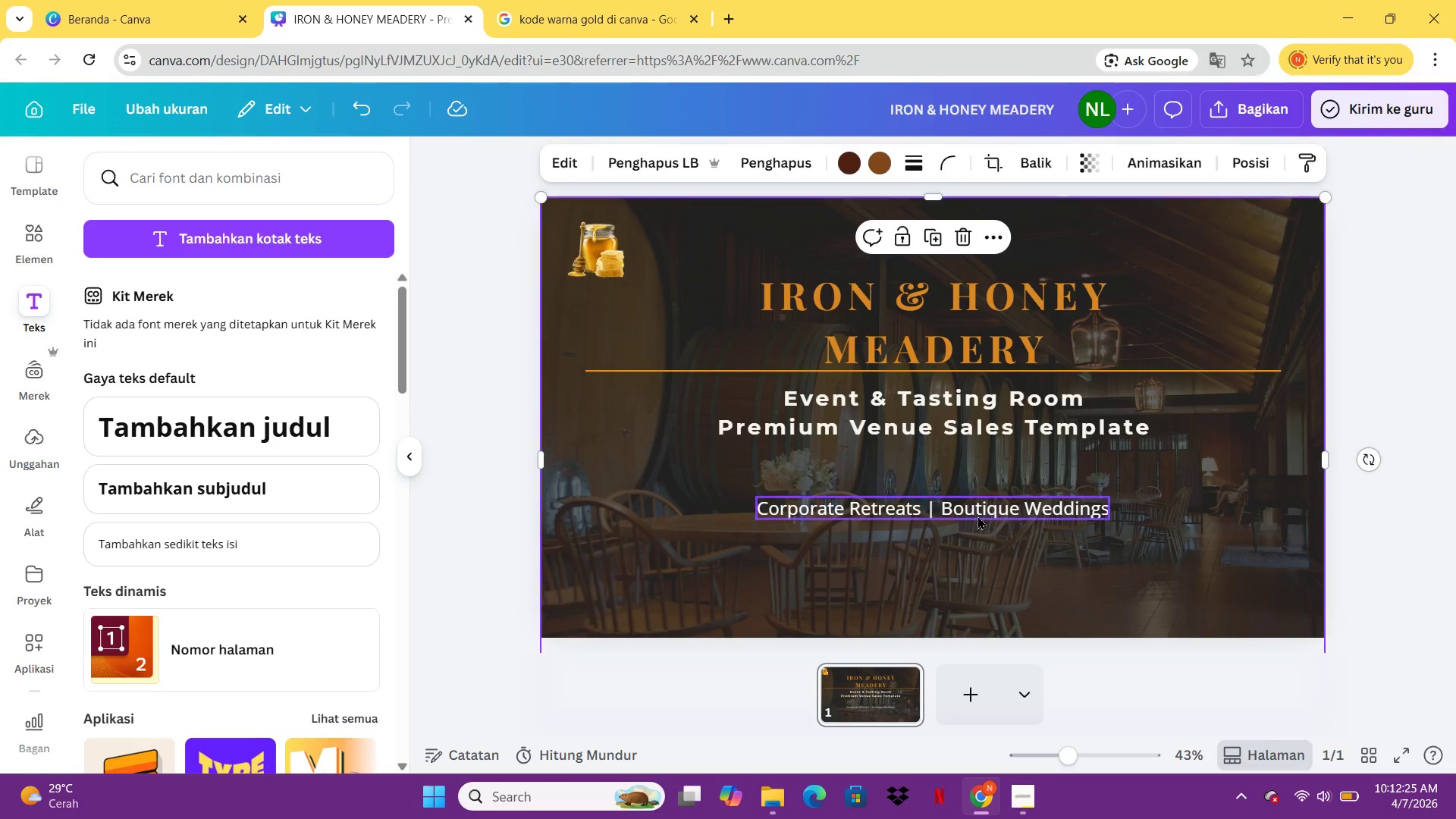 
left_click([977, 514])
 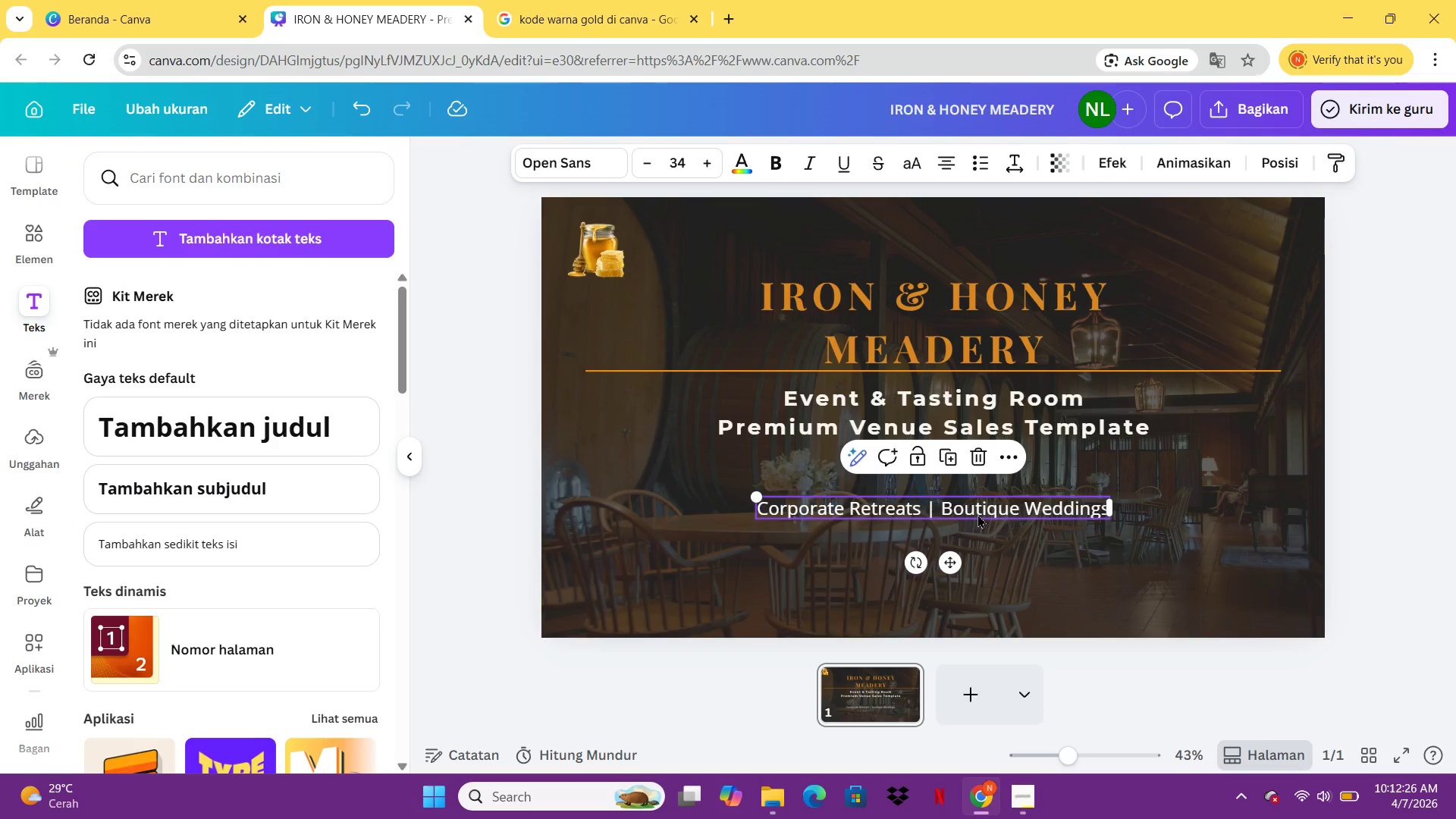 
key(Control+A)
 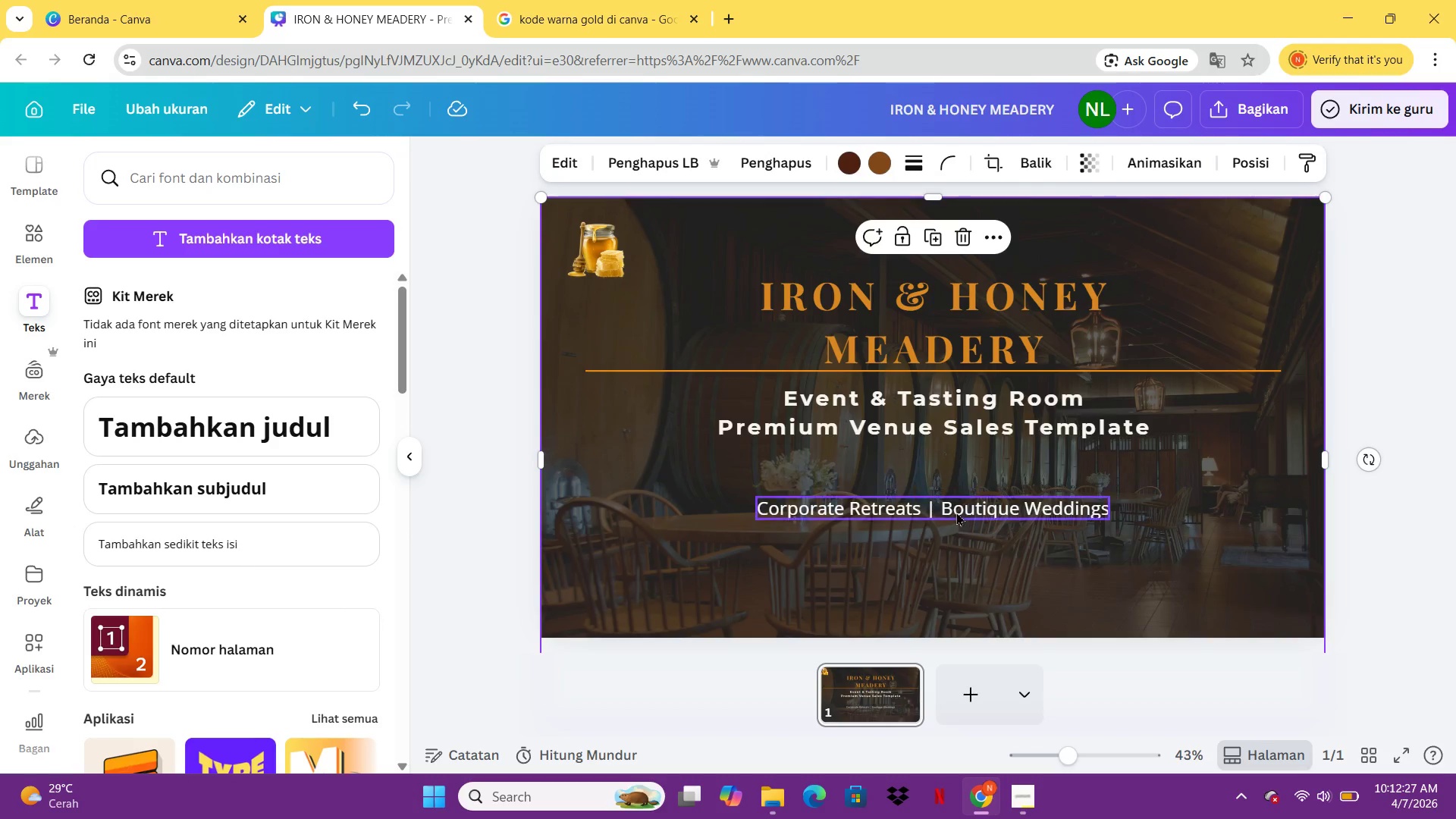 
double_click([956, 507])
 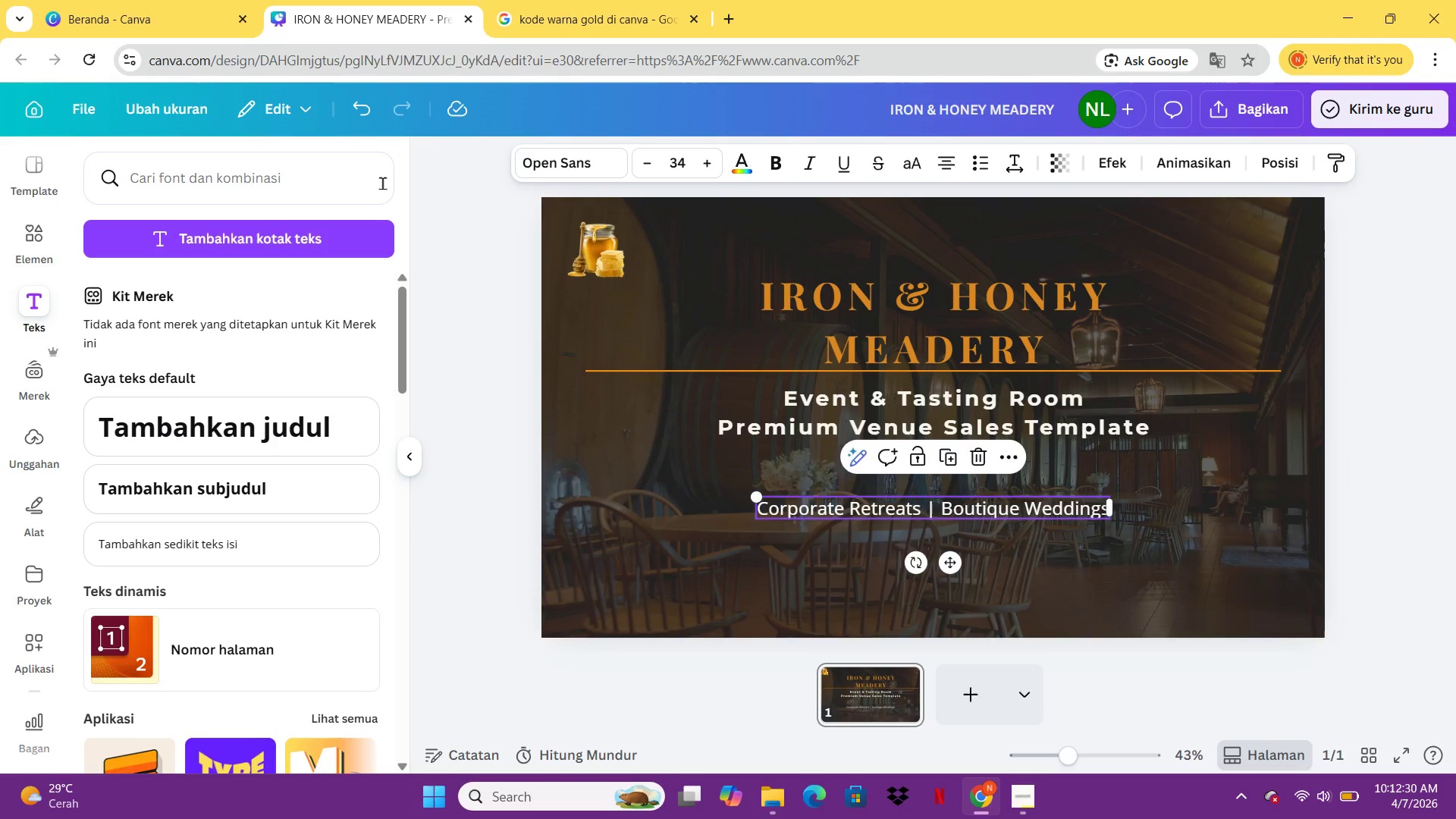 
left_click([543, 168])
 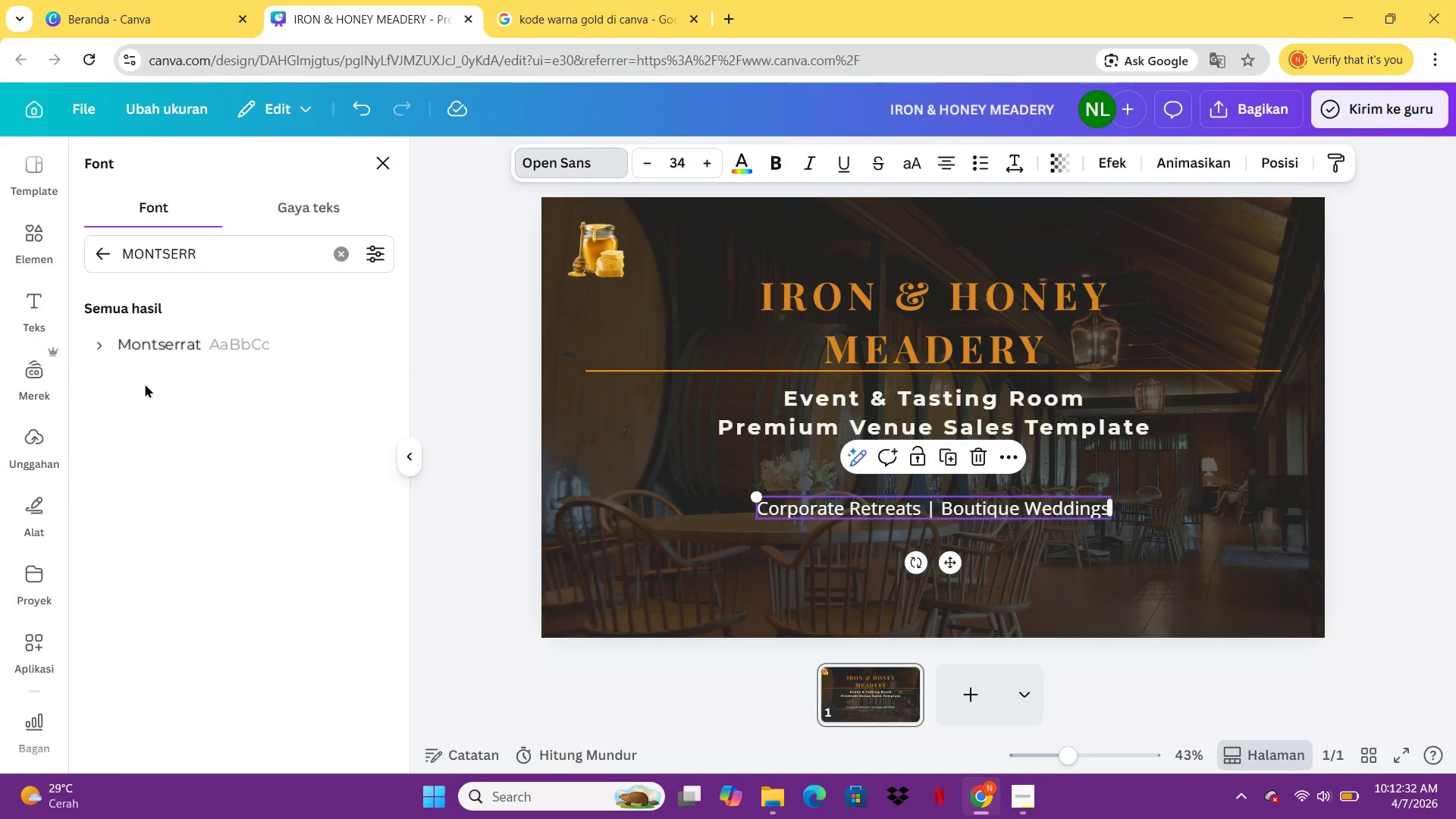 
left_click([141, 335])
 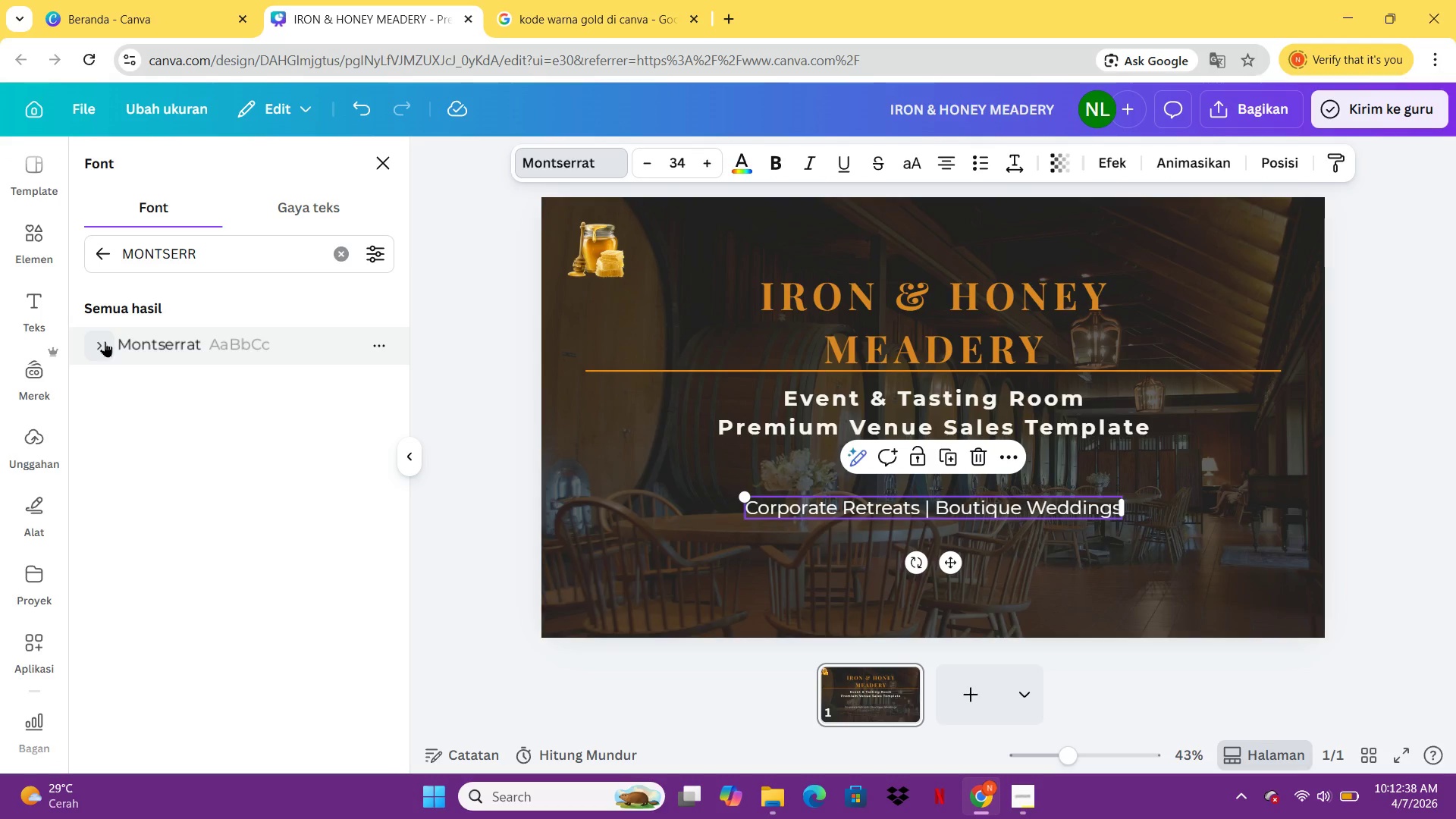 
wait(10.86)
 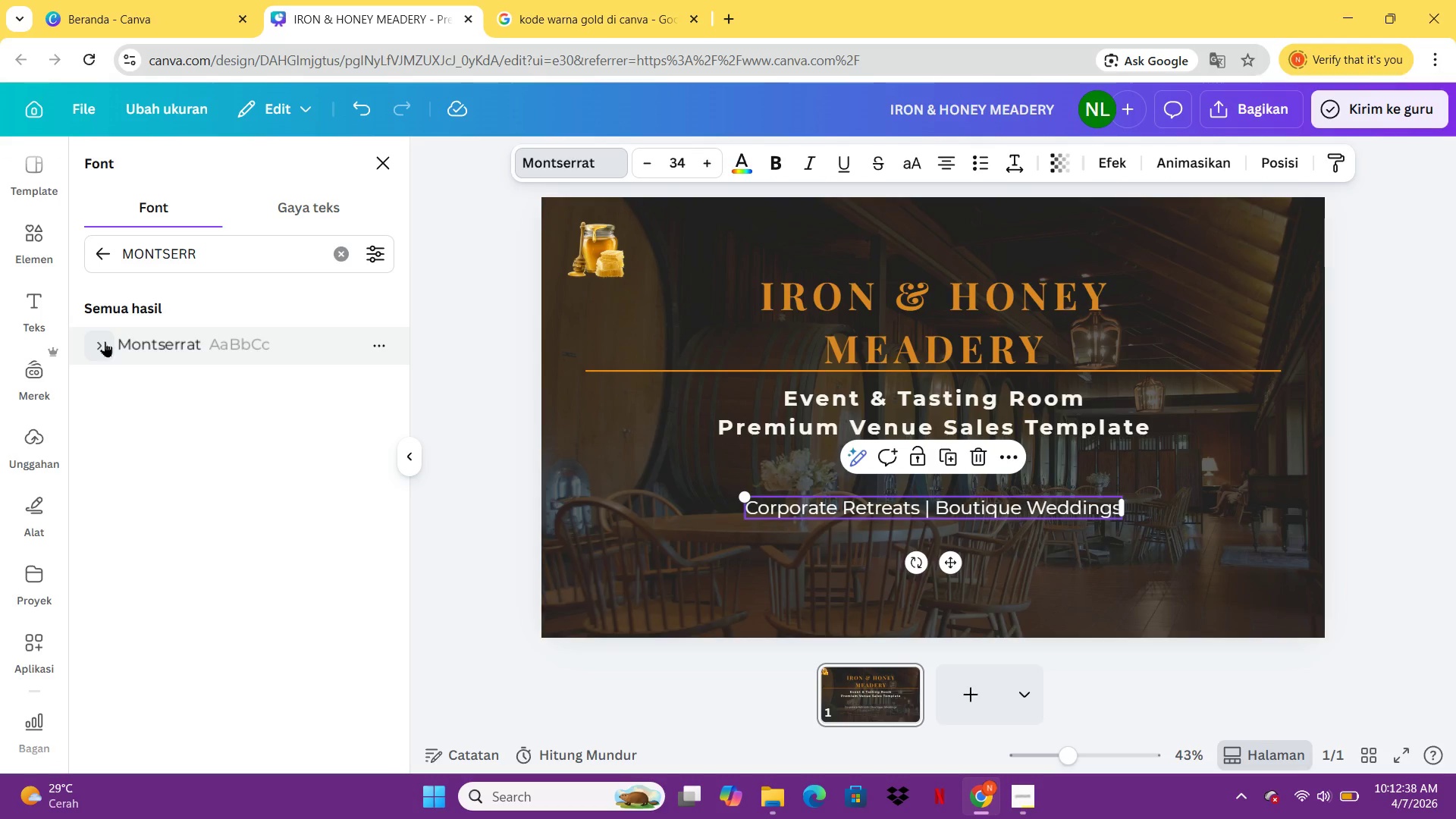 
left_click([653, 165])
 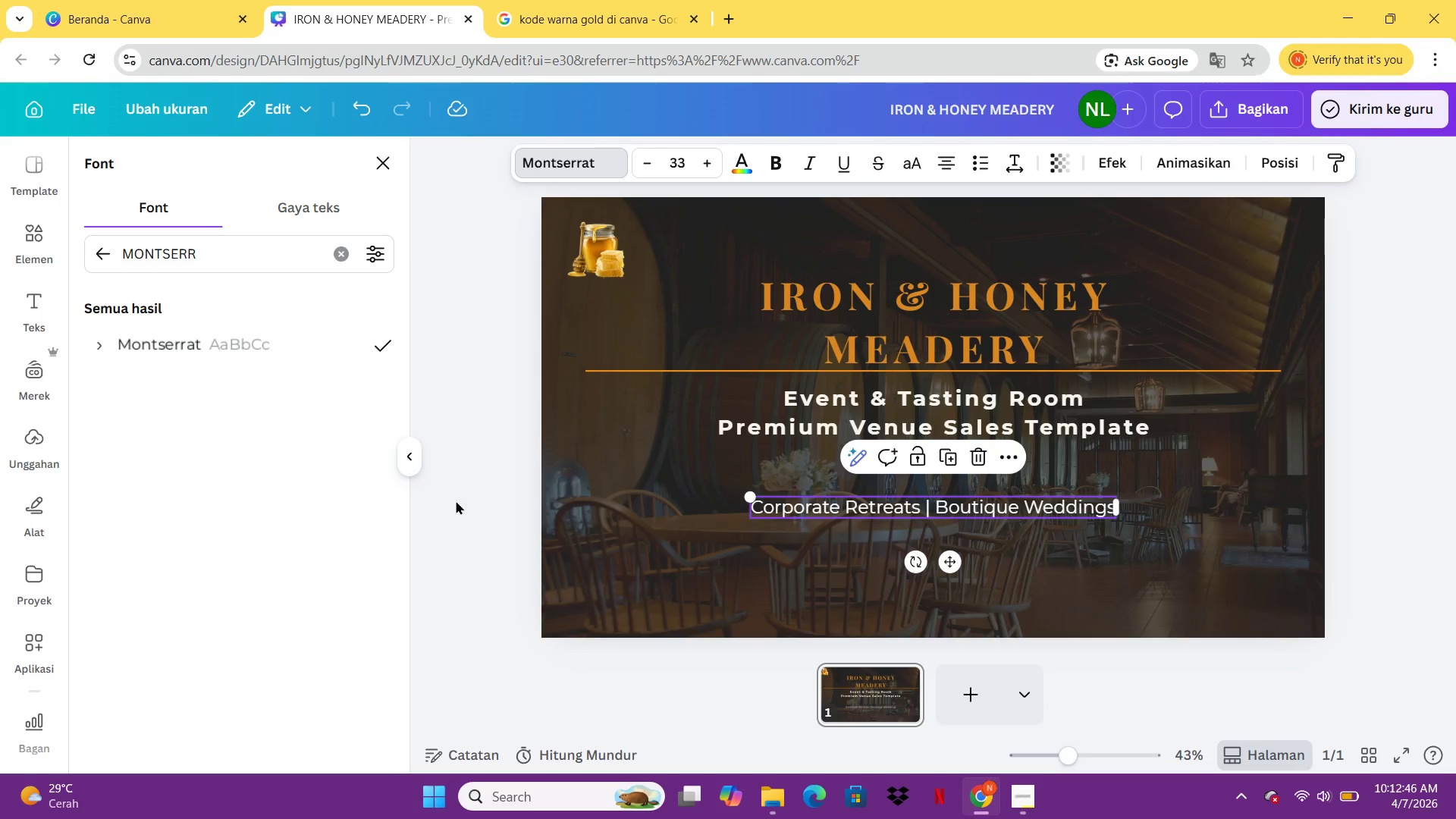 
left_click([456, 502])
 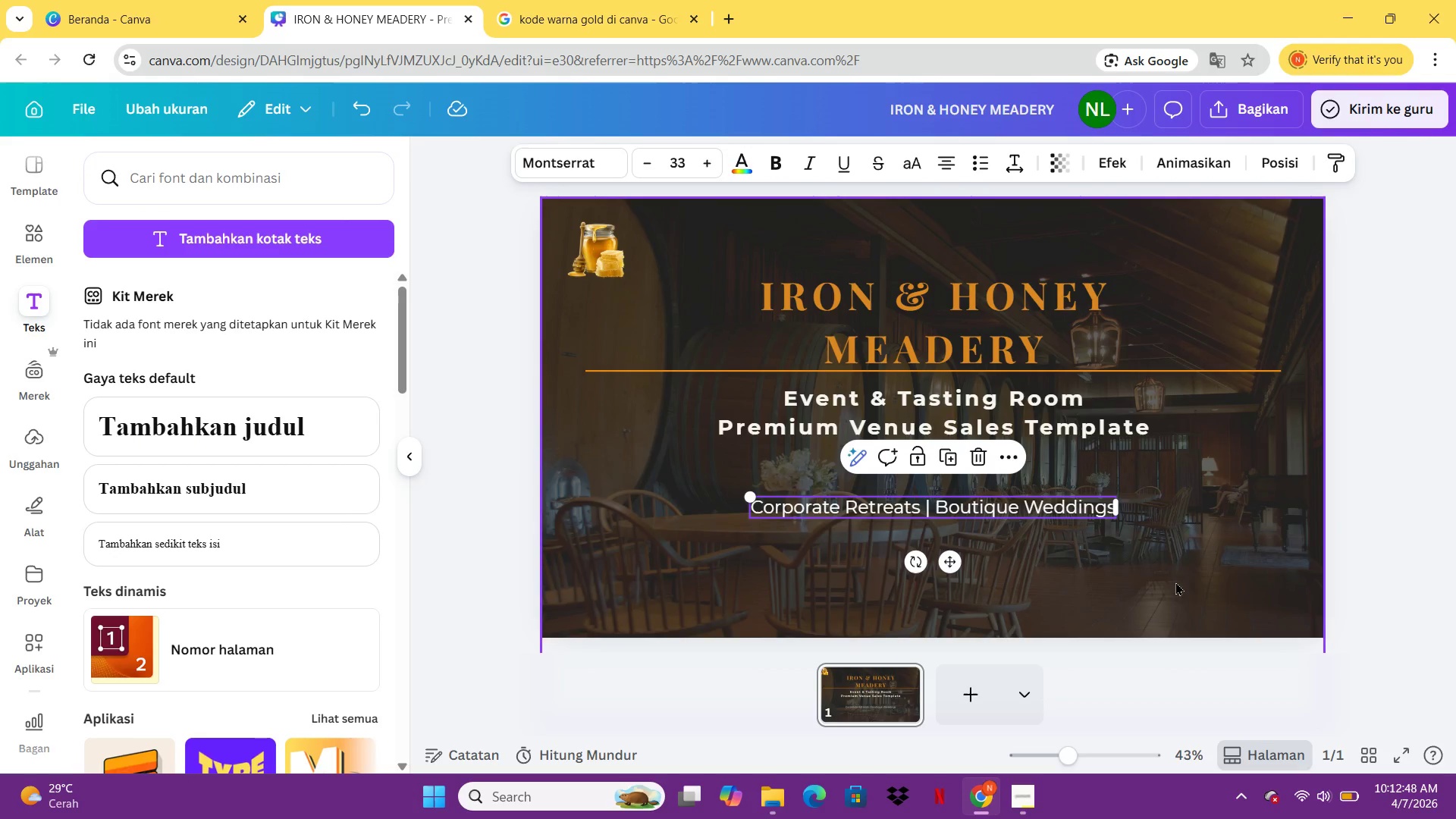 
left_click([1376, 497])
 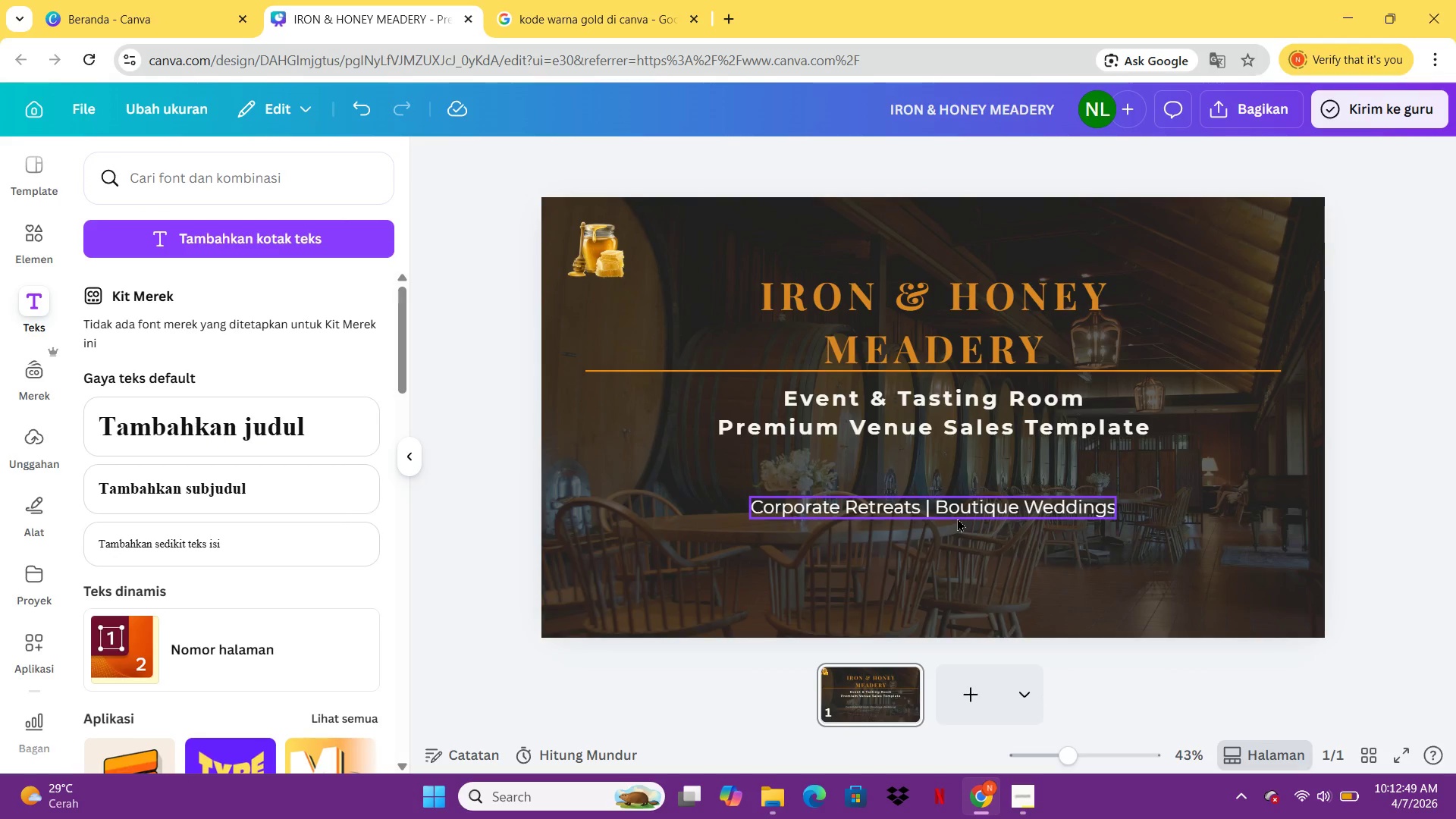 
left_click_drag(start_coordinate=[956, 513], to_coordinate=[962, 602])
 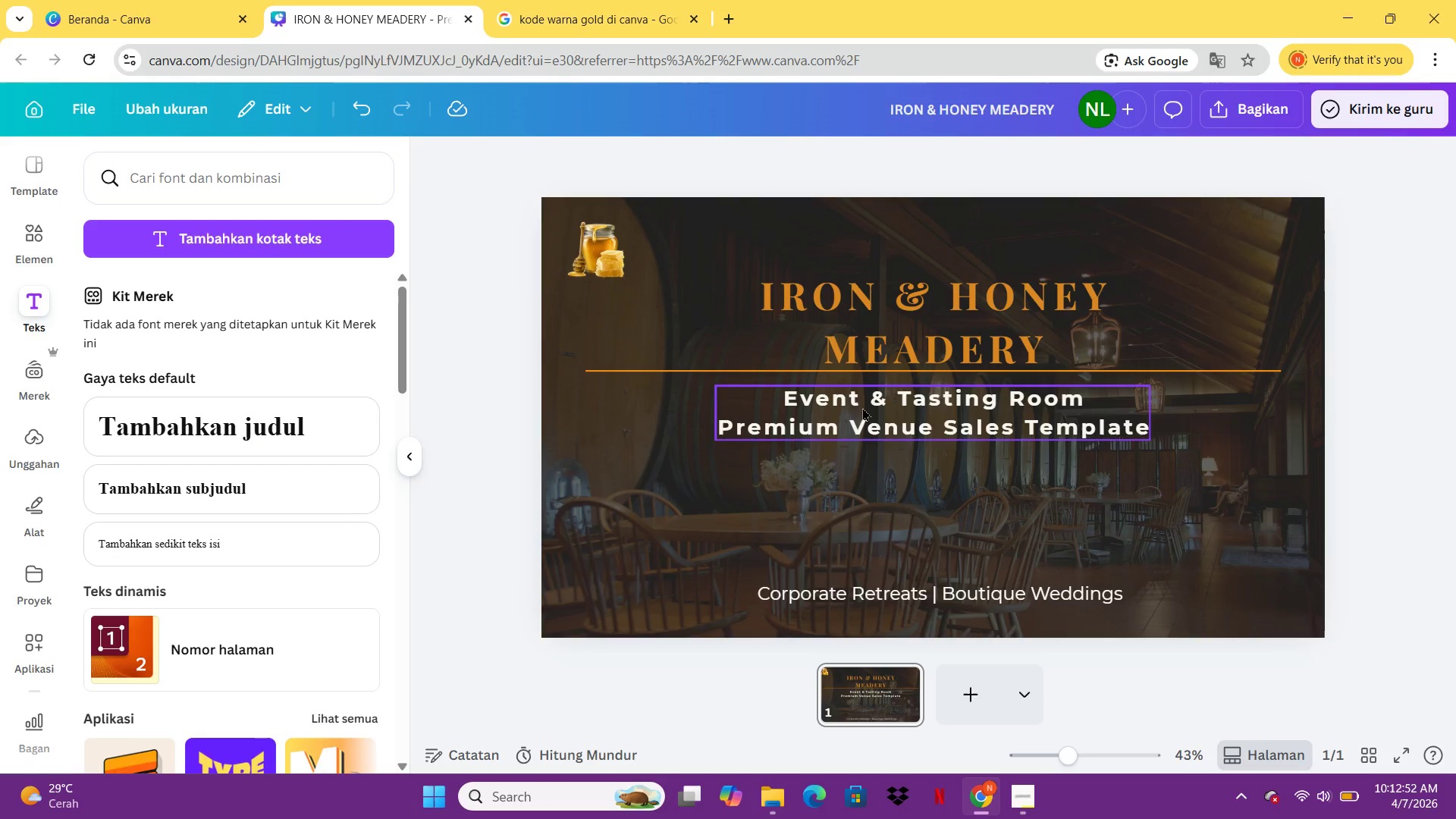 
left_click_drag(start_coordinate=[873, 406], to_coordinate=[877, 427])
 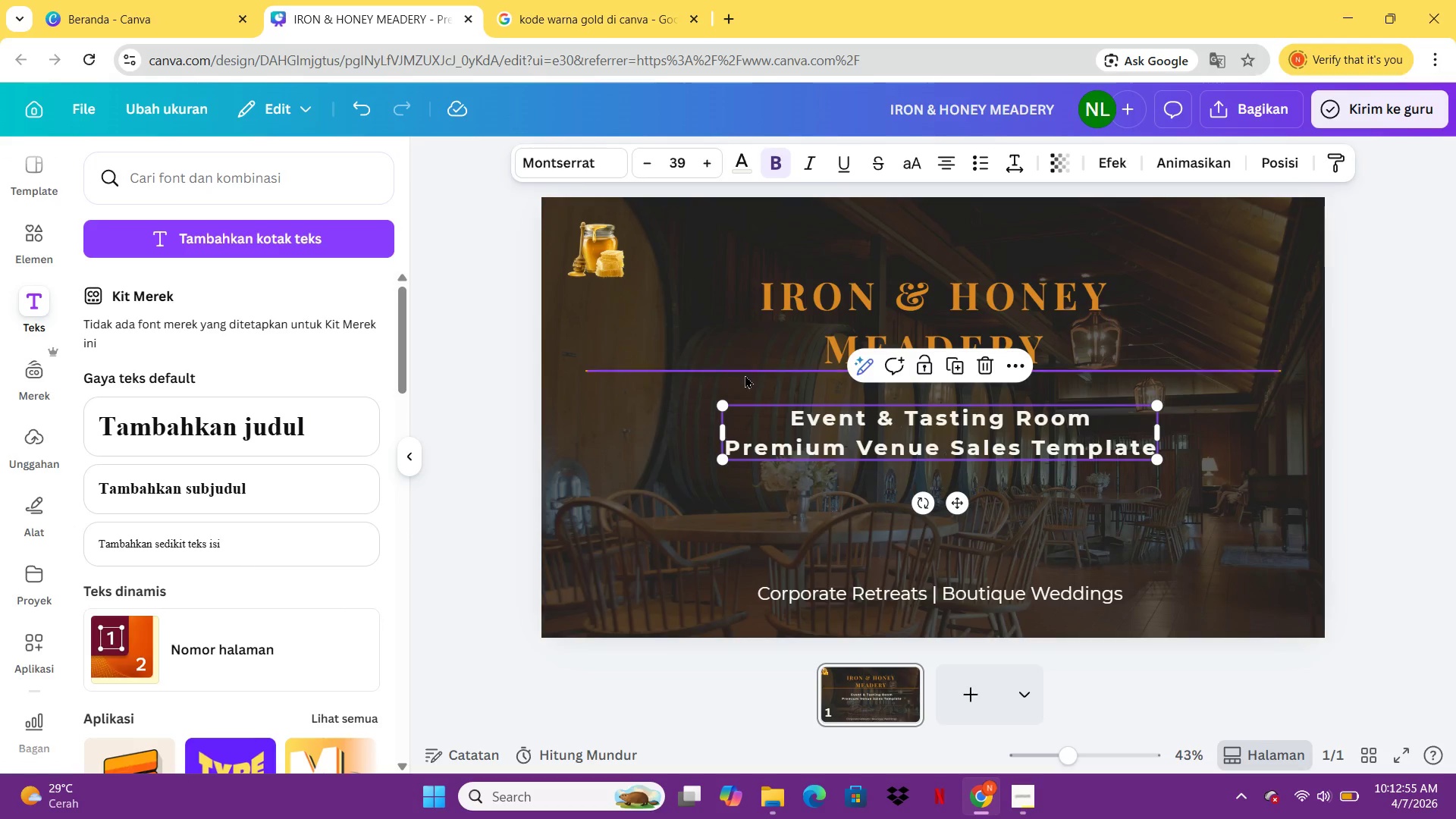 
left_click([744, 372])
 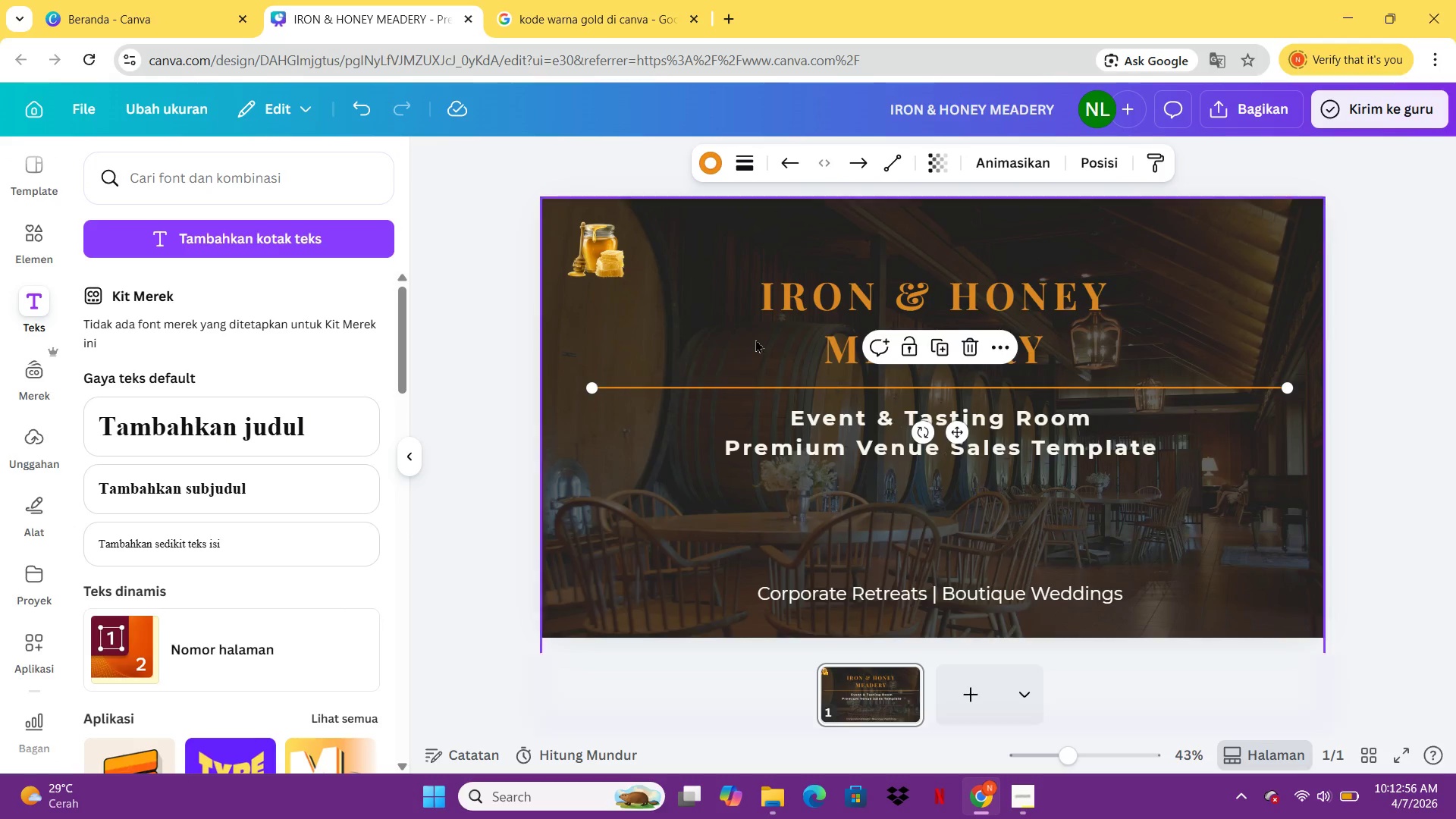 
left_click_drag(start_coordinate=[802, 303], to_coordinate=[800, 322])
 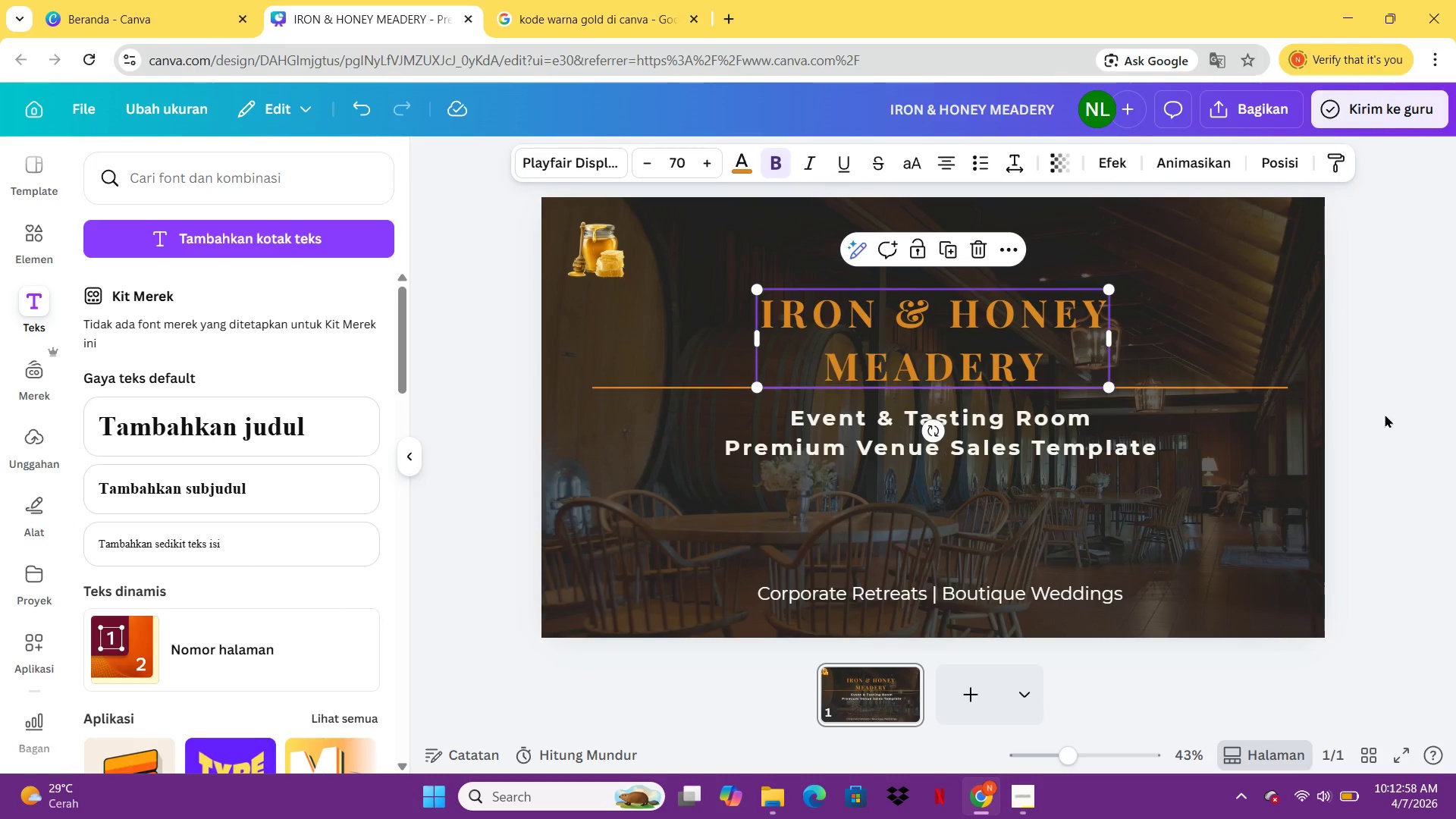 
left_click([1425, 408])
 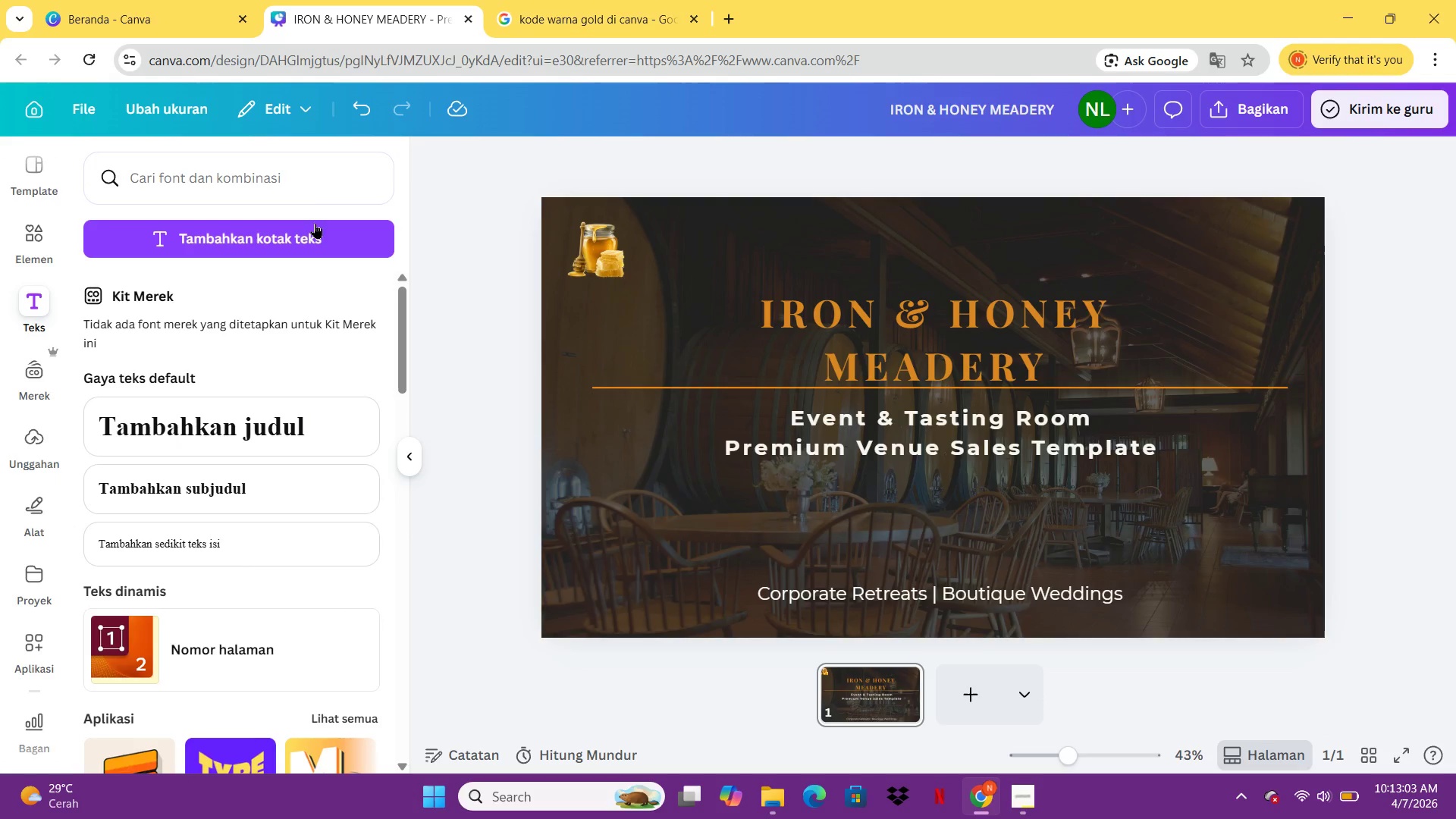 
wait(7.41)
 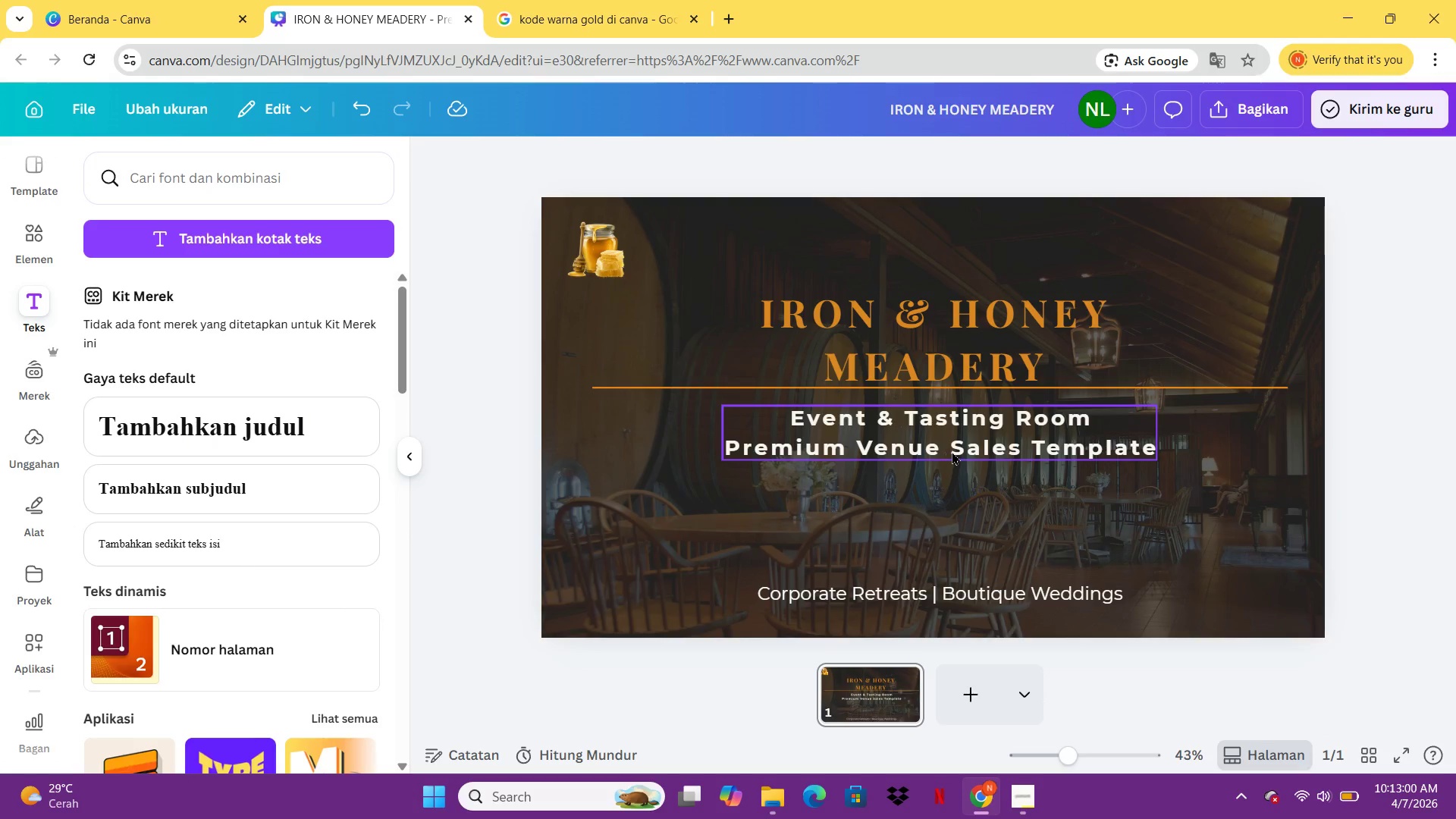 
left_click([36, 237])
 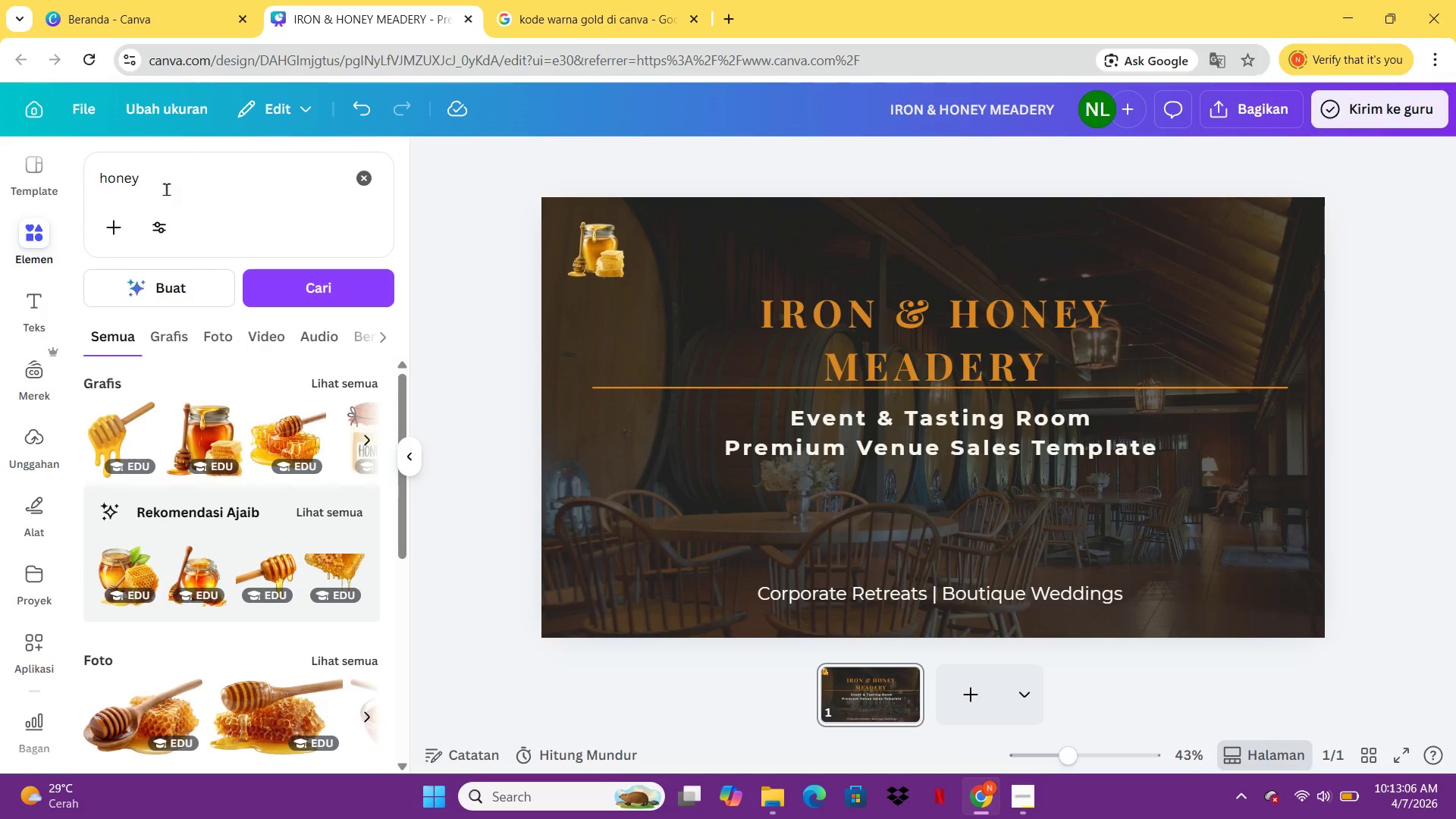 
left_click([166, 189])
 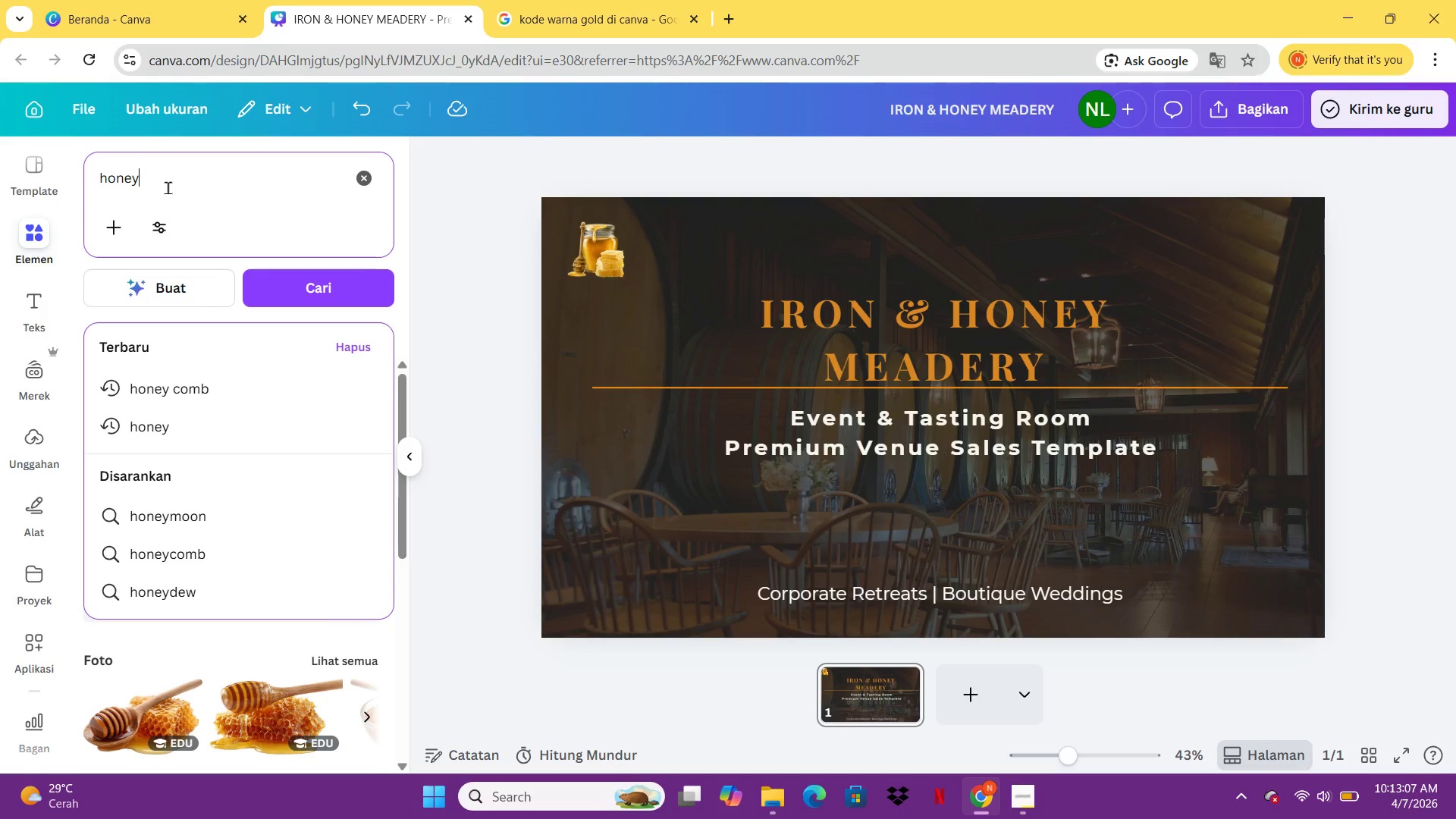 
key(Control+A)
 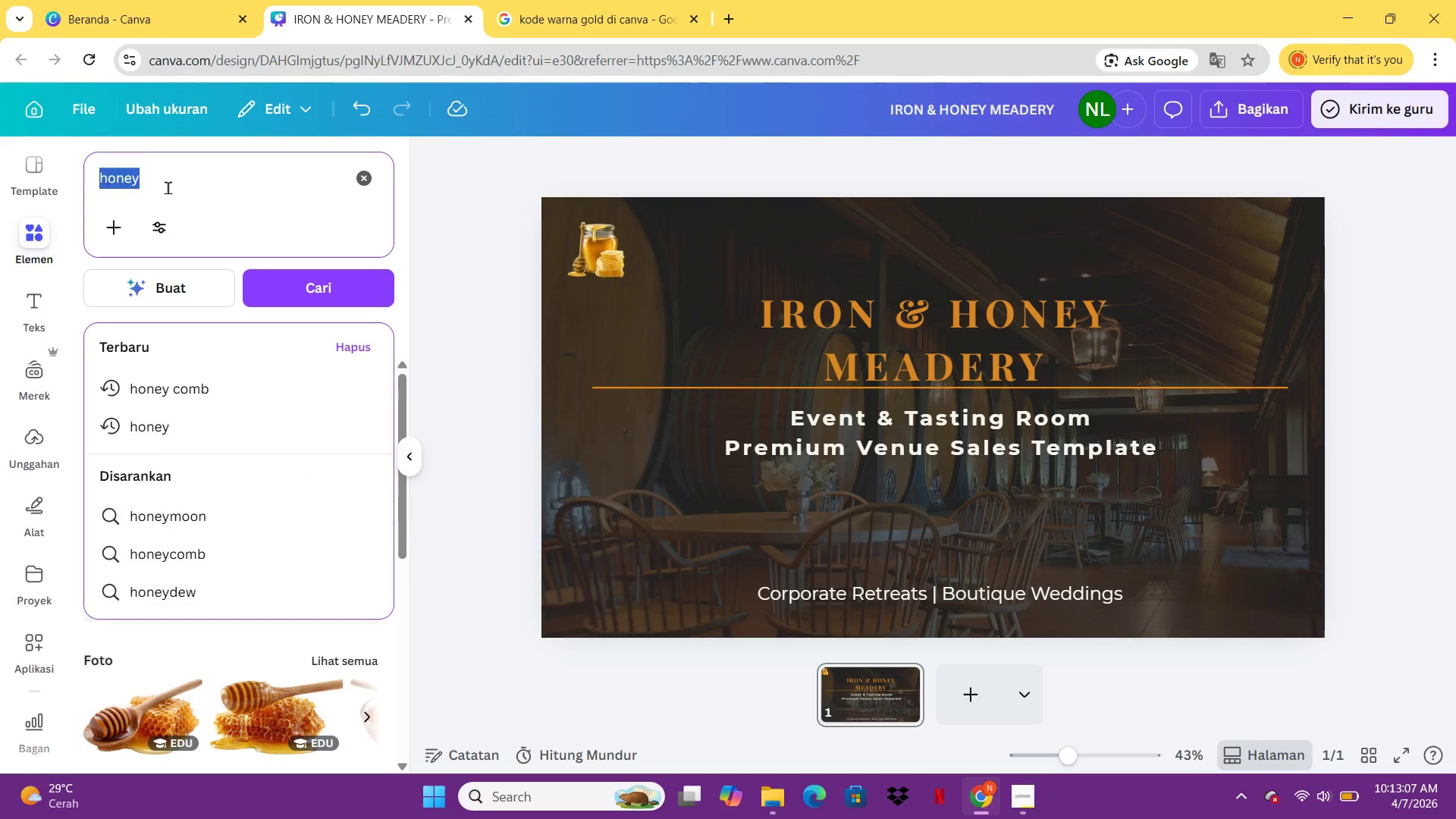 
type(kalender)
 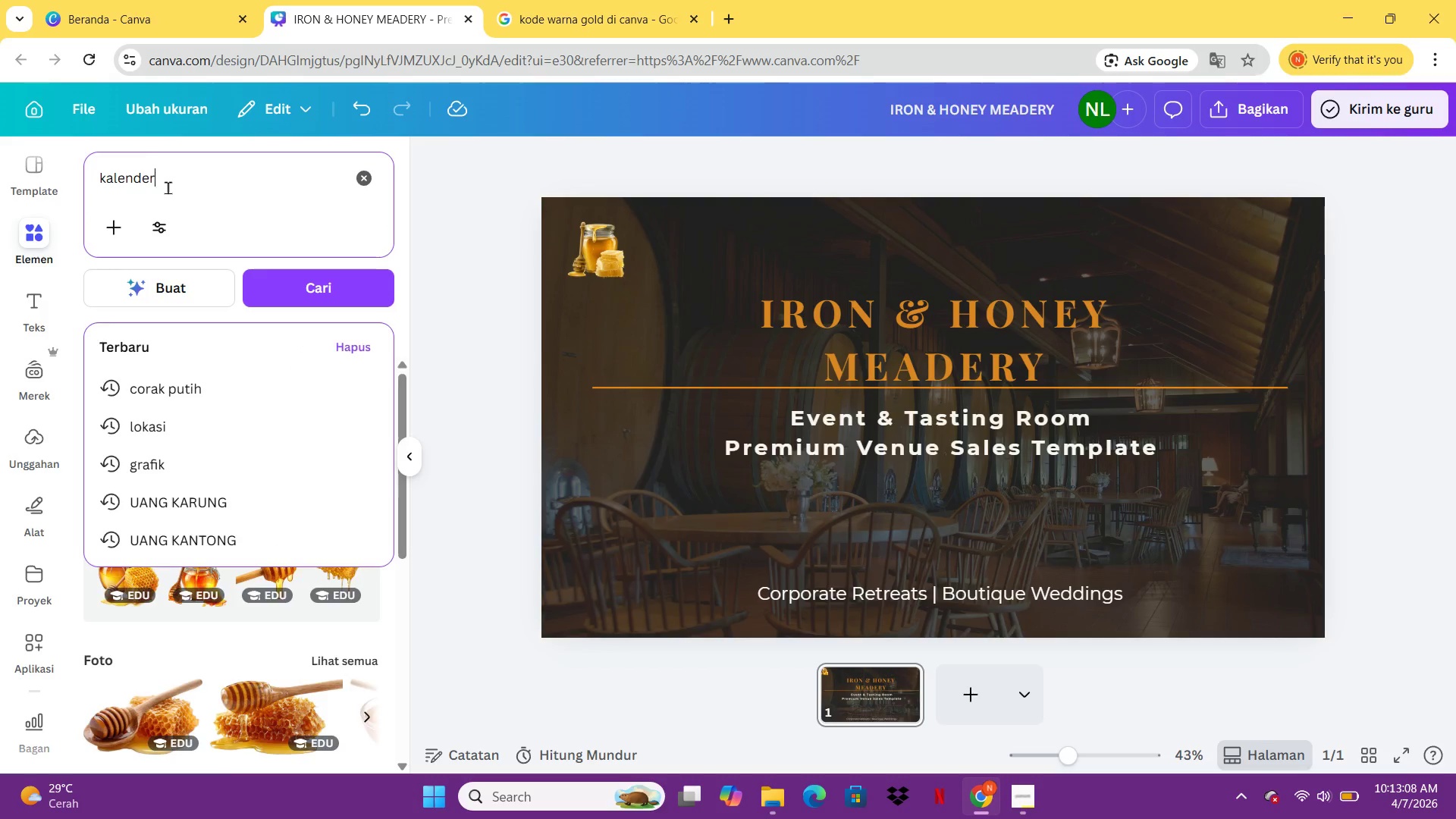 
key(Enter)
 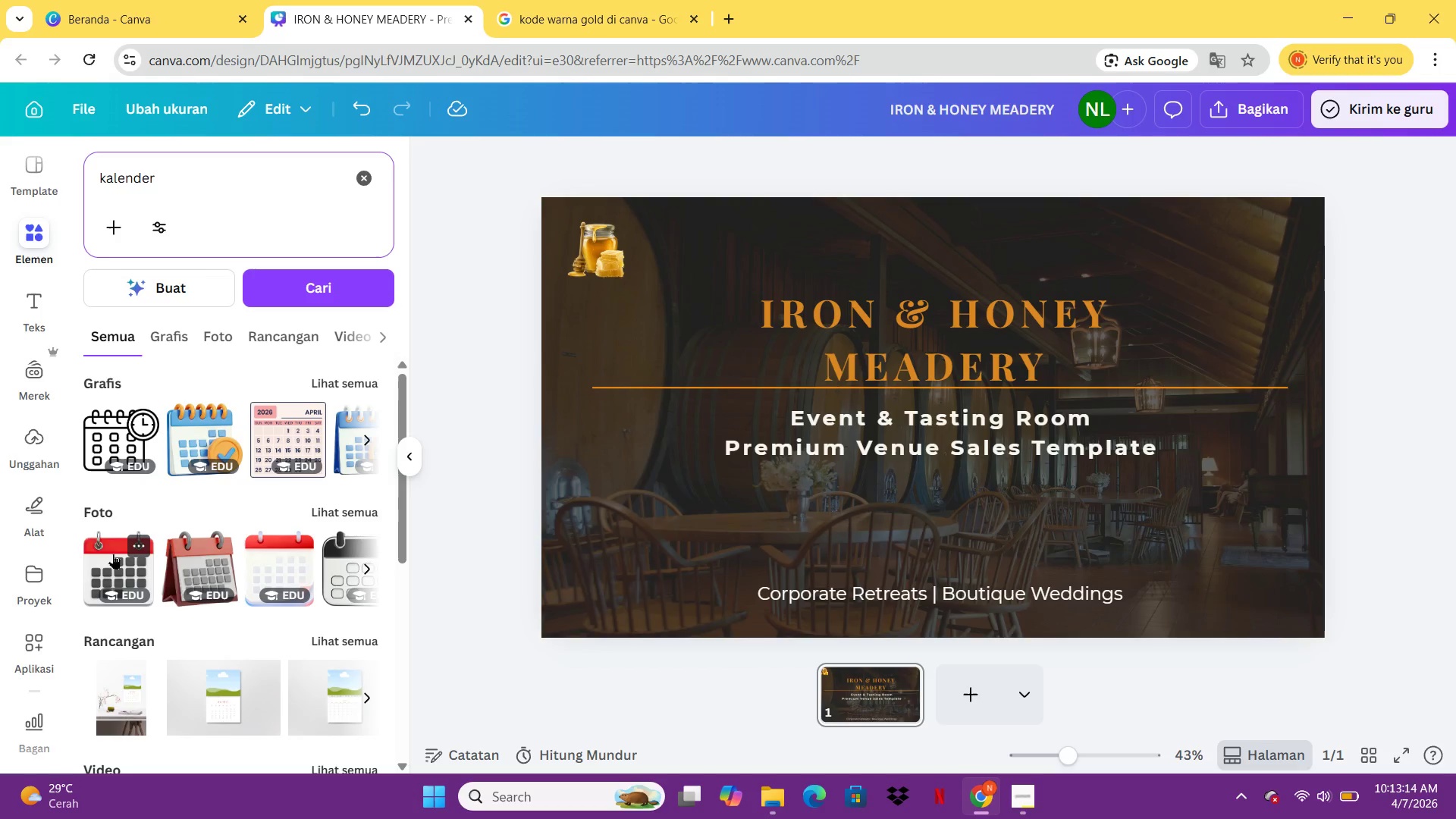 
wait(7.92)
 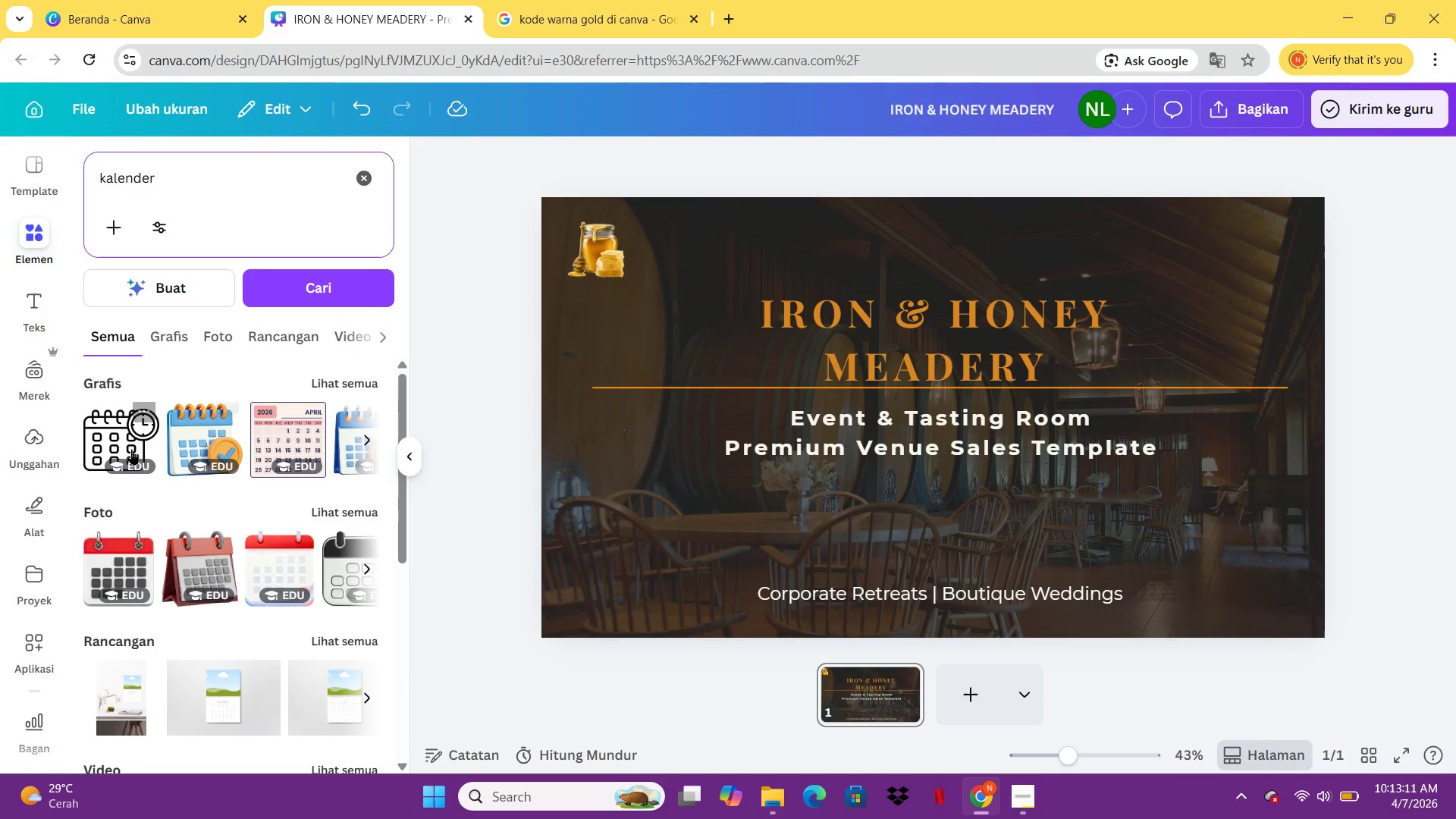 
left_click([108, 569])
 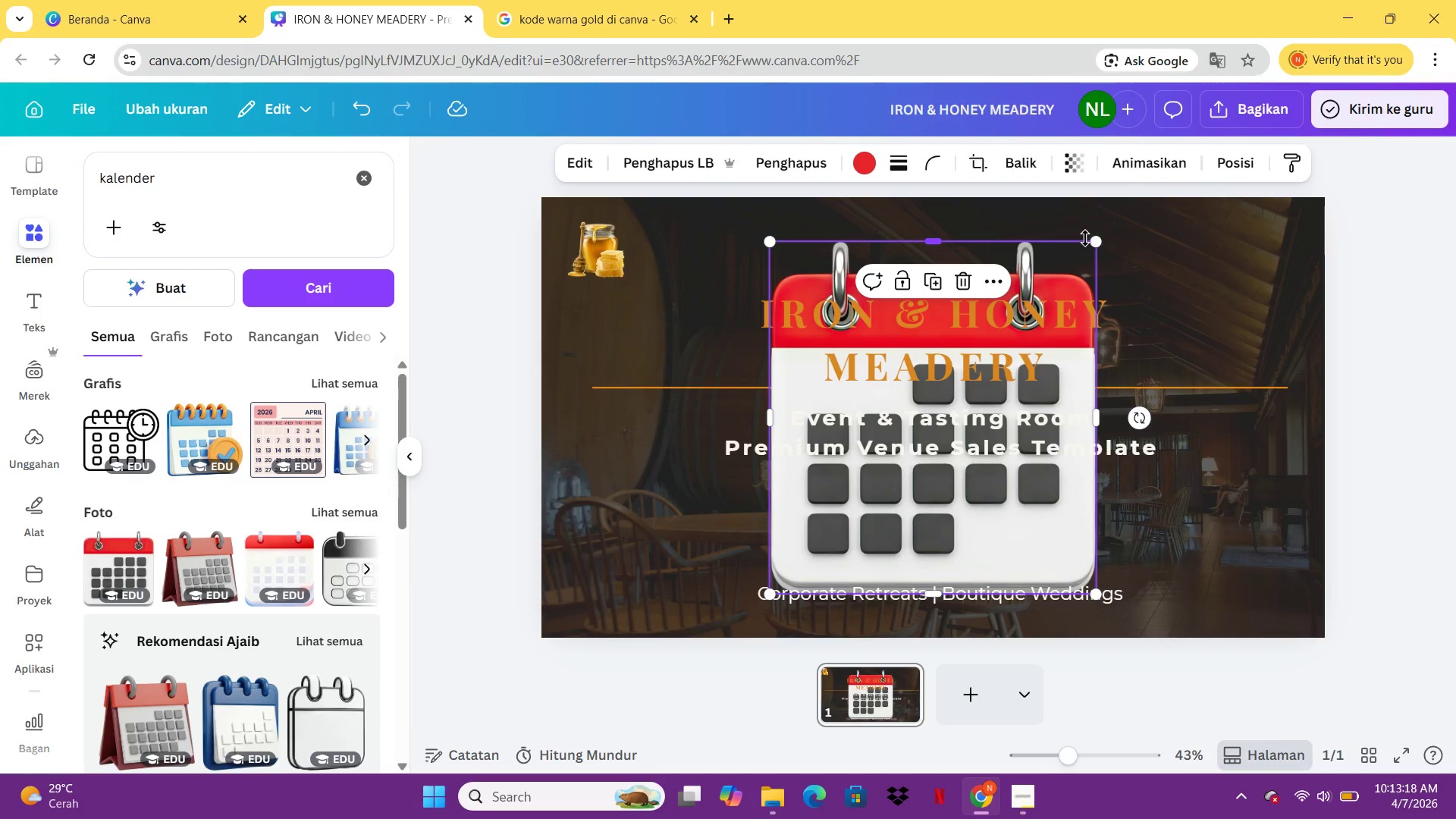 
left_click_drag(start_coordinate=[1089, 238], to_coordinate=[803, 538])
 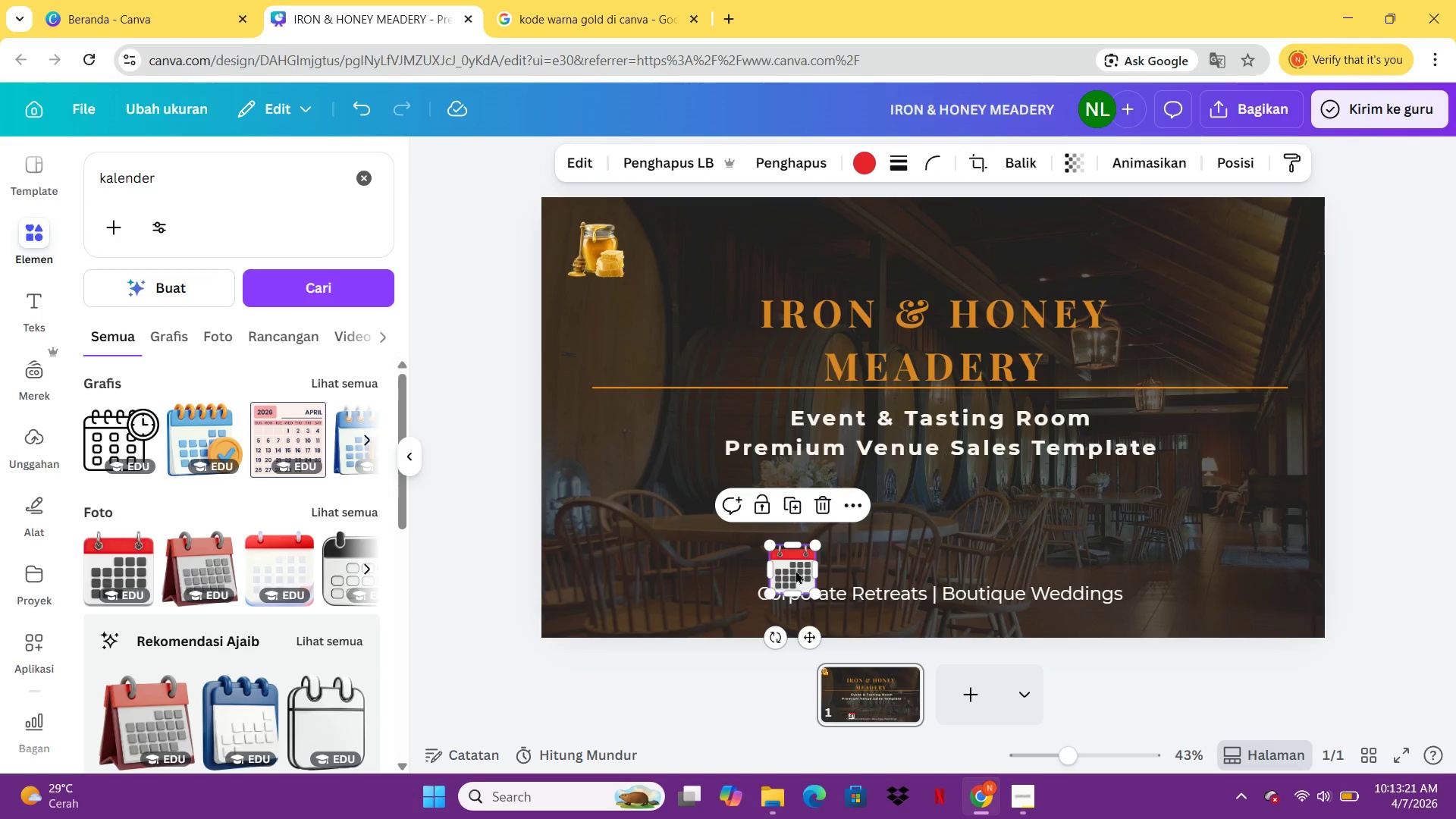 
left_click_drag(start_coordinate=[795, 570], to_coordinate=[720, 596])
 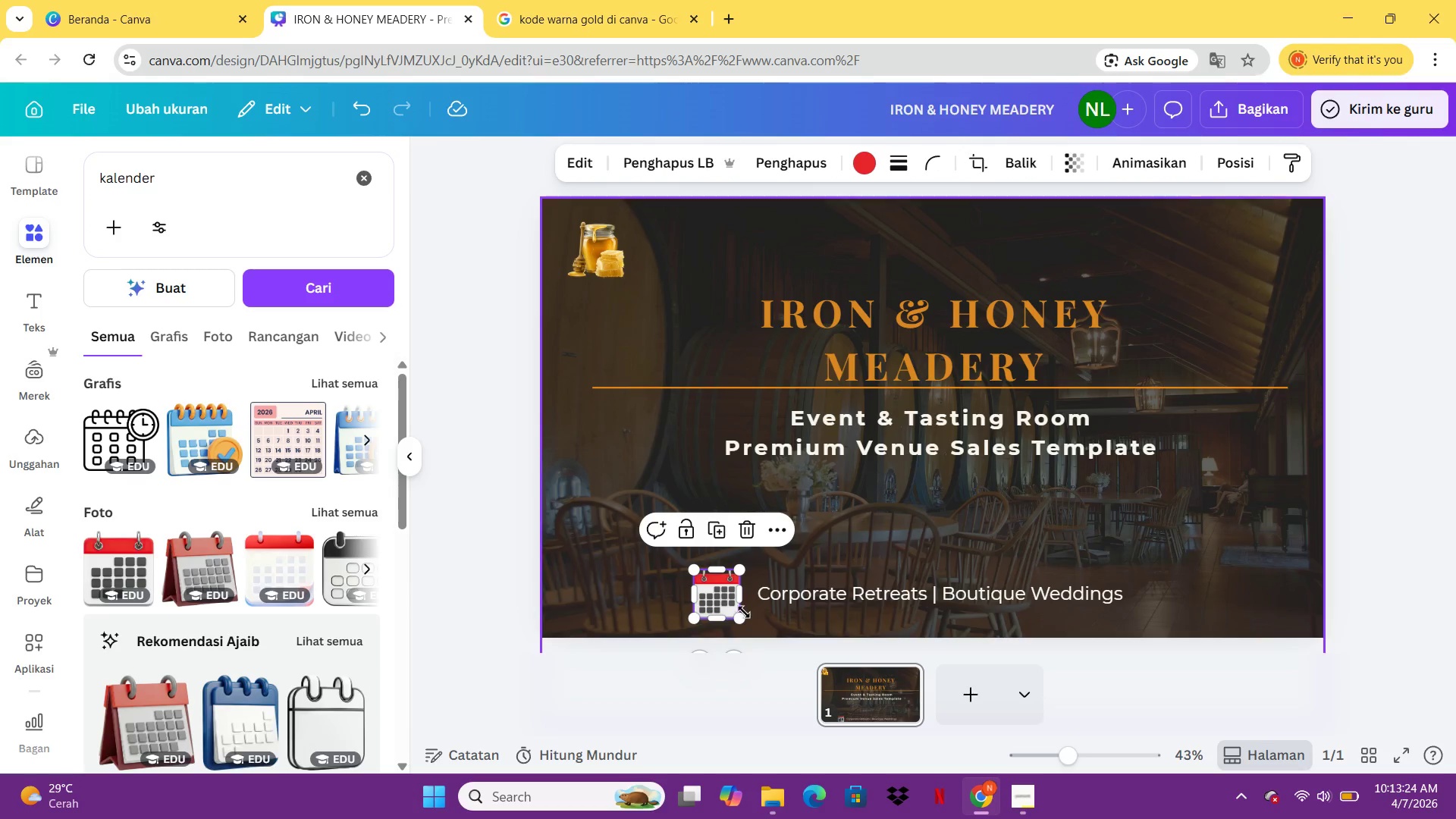 
left_click_drag(start_coordinate=[739, 613], to_coordinate=[729, 588])
 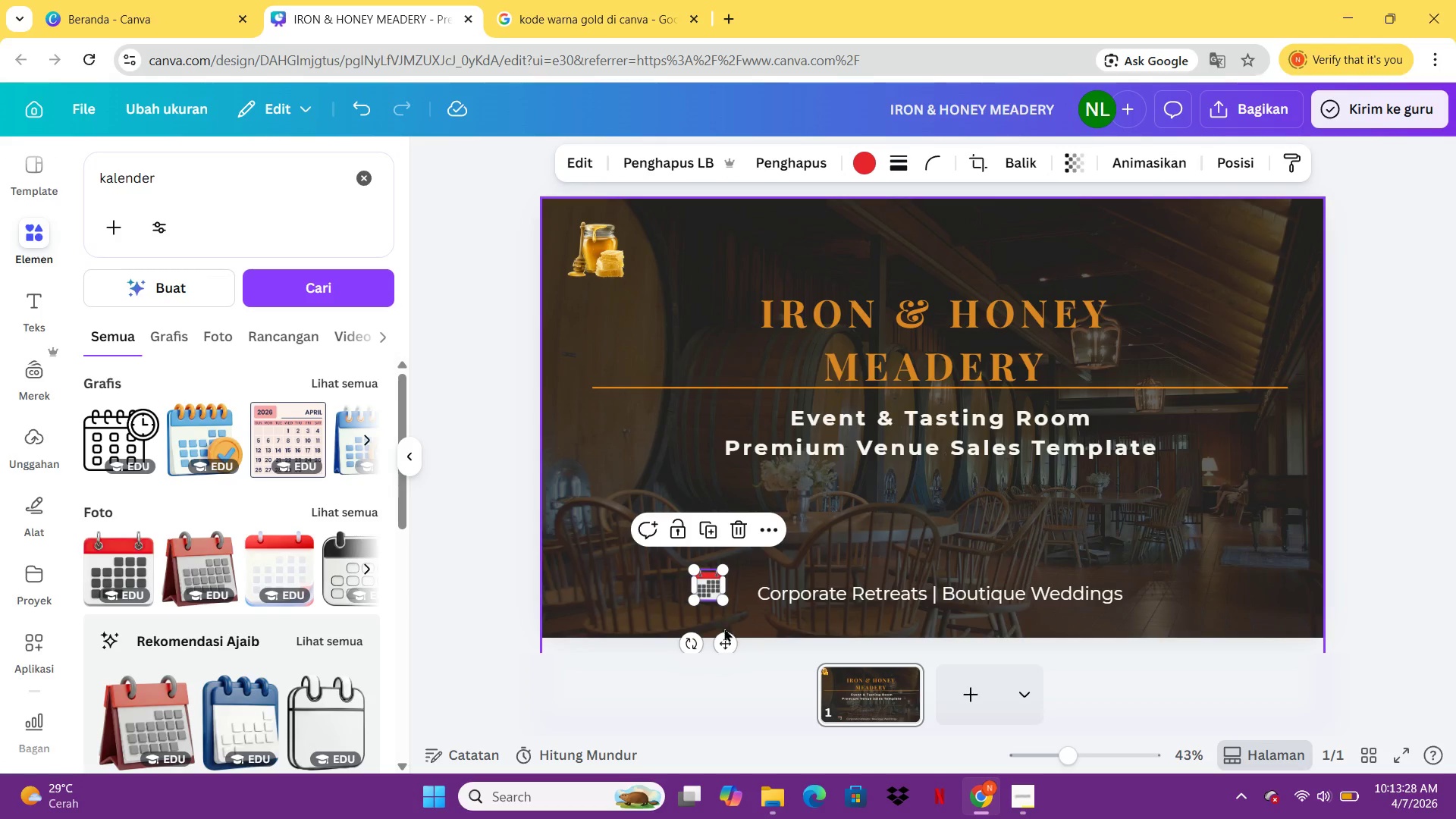 
left_click_drag(start_coordinate=[724, 639], to_coordinate=[750, 648])
 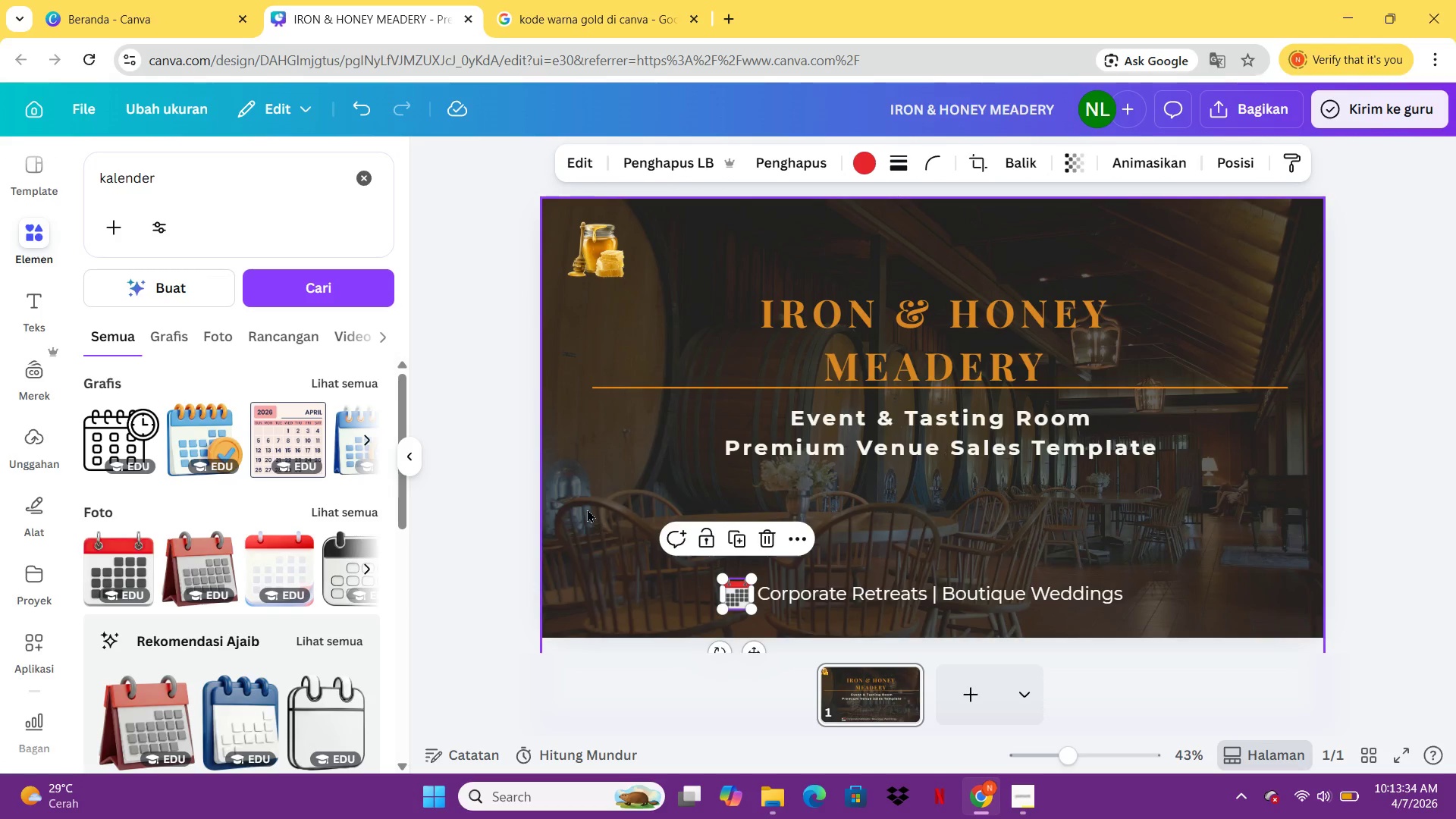 
wait(5.06)
 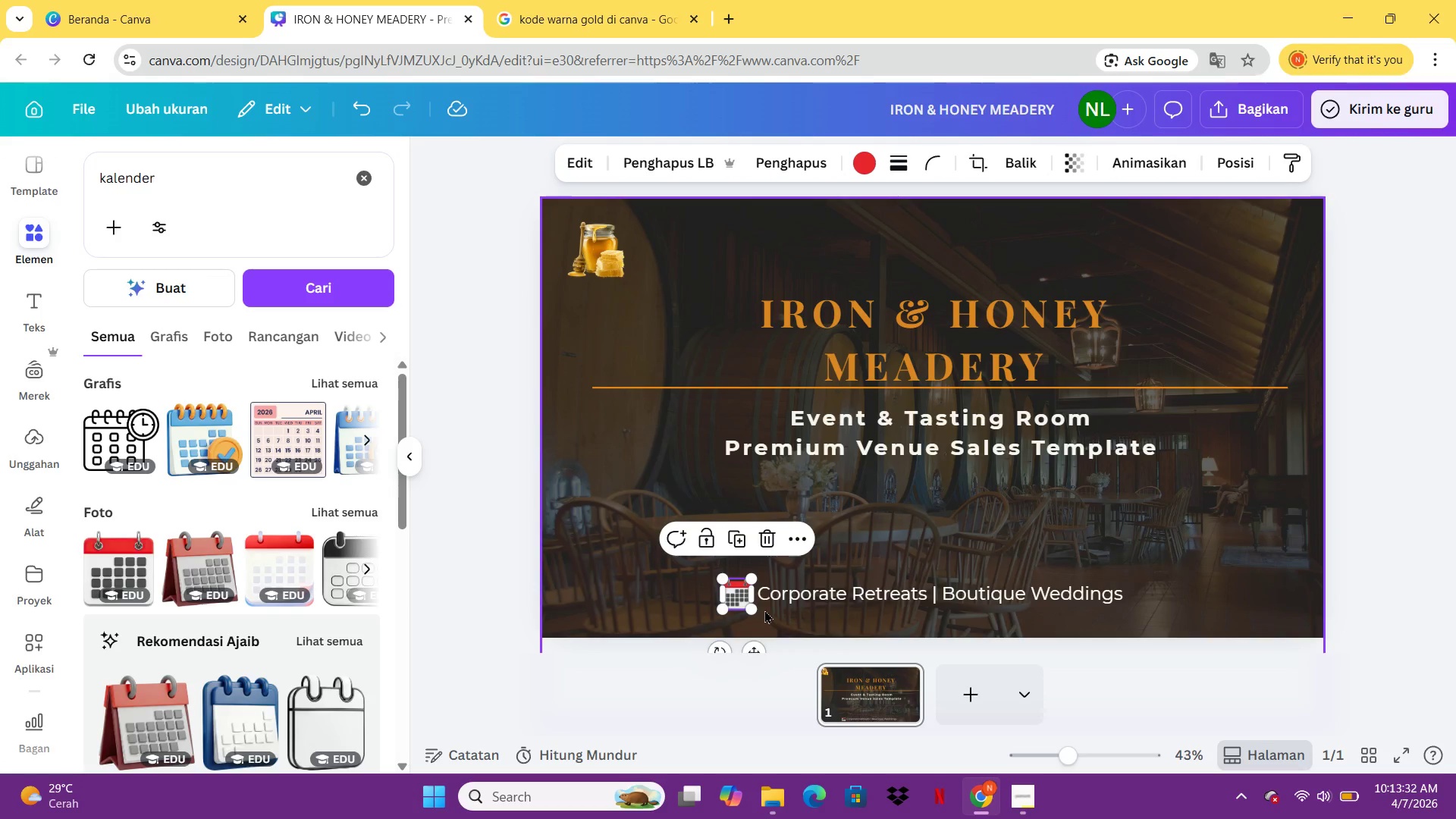 
left_click([265, 176])
 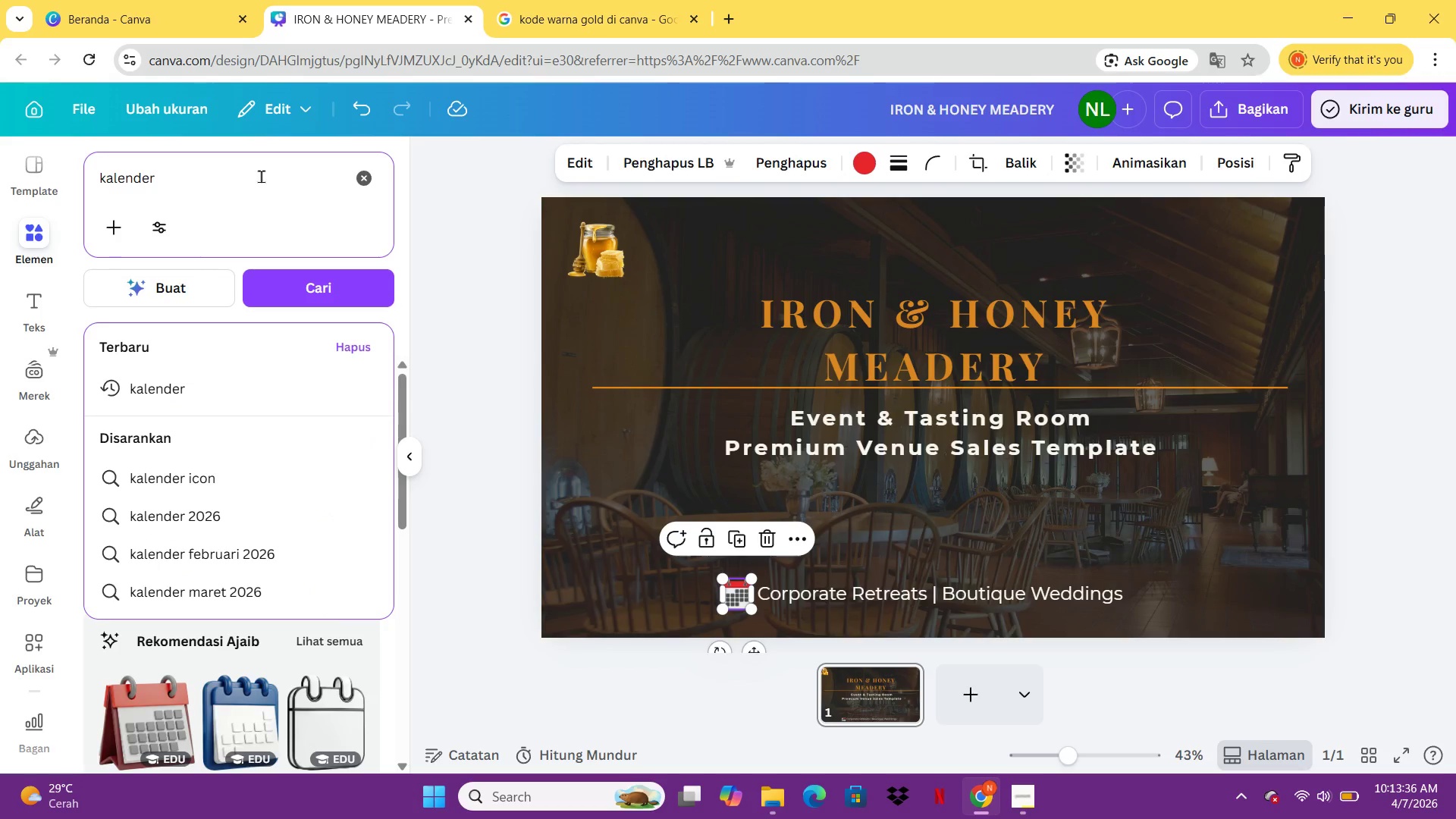 
key(Control+A)
 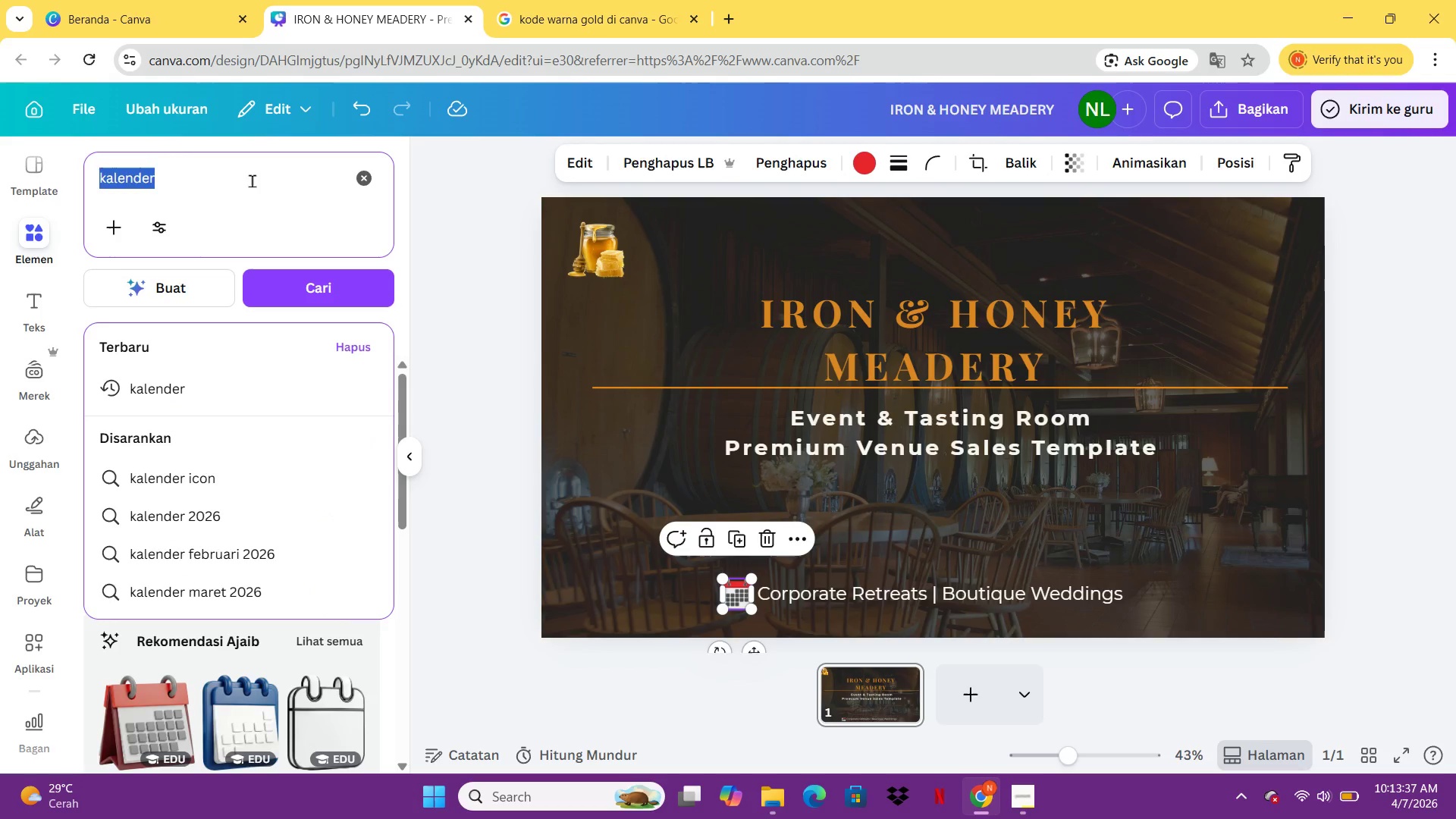 
type(wineg )
key(Backspace)
key(Backspace)
type( glass)
 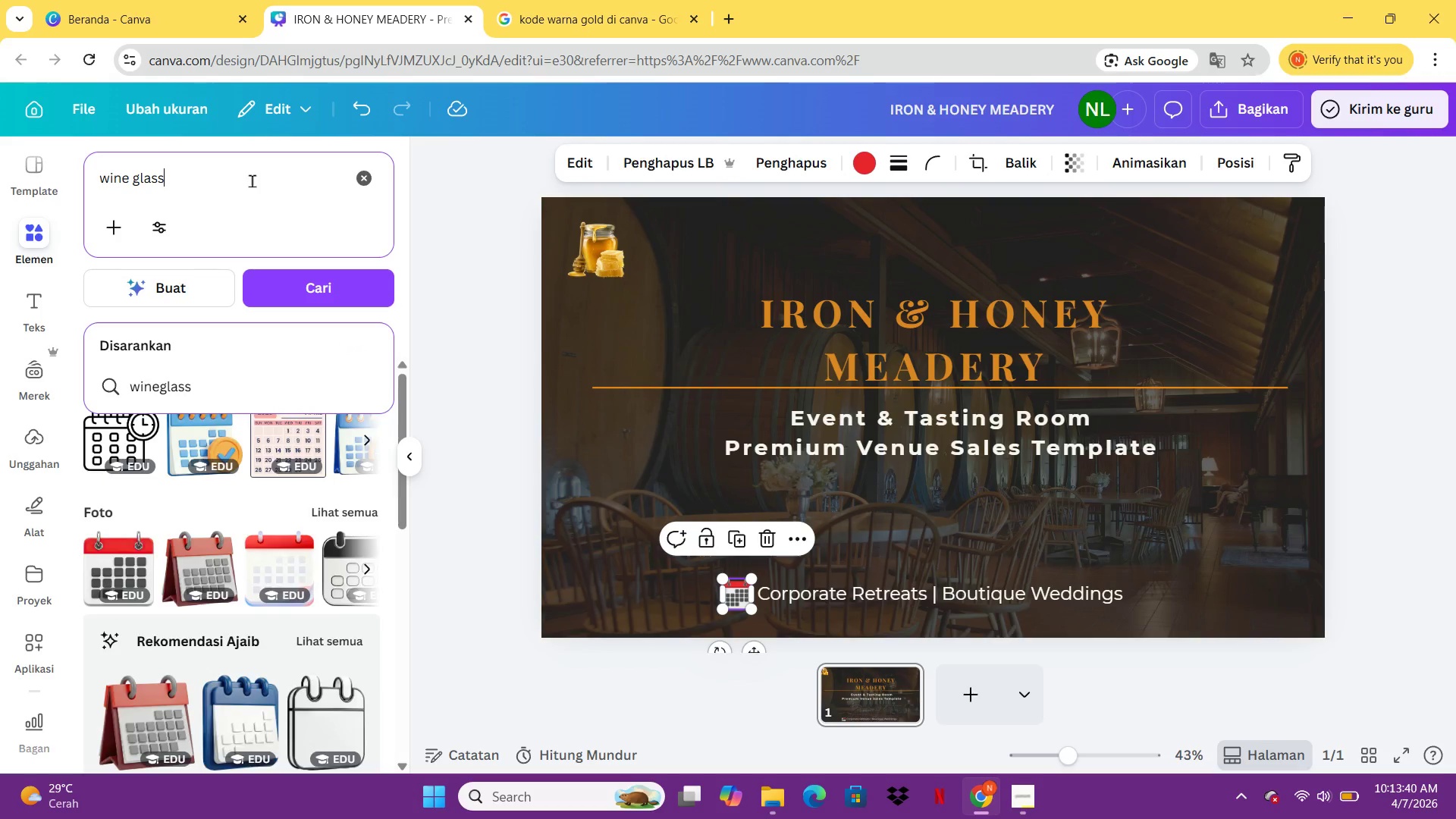 
key(Enter)
 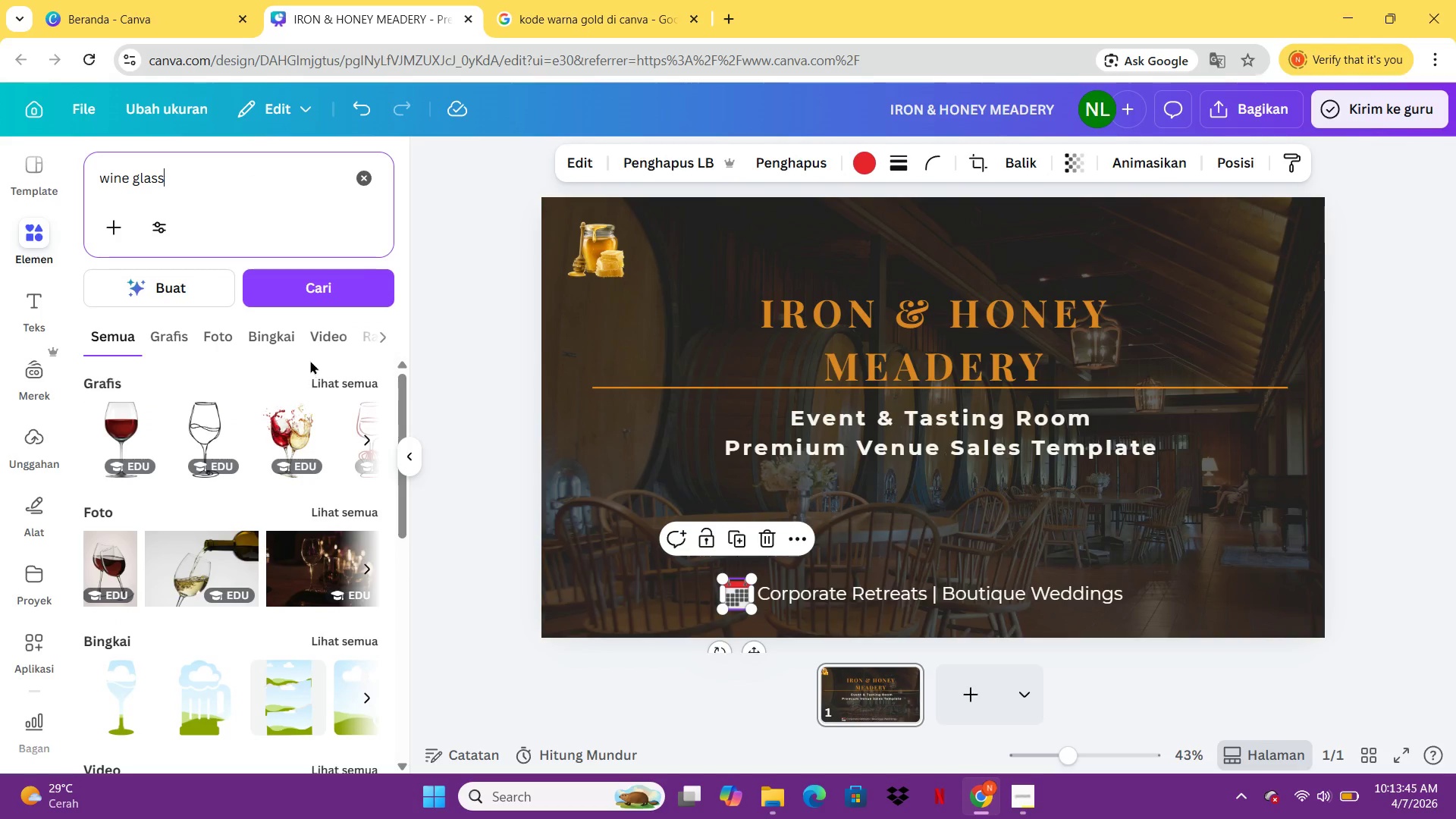 
wait(5.55)
 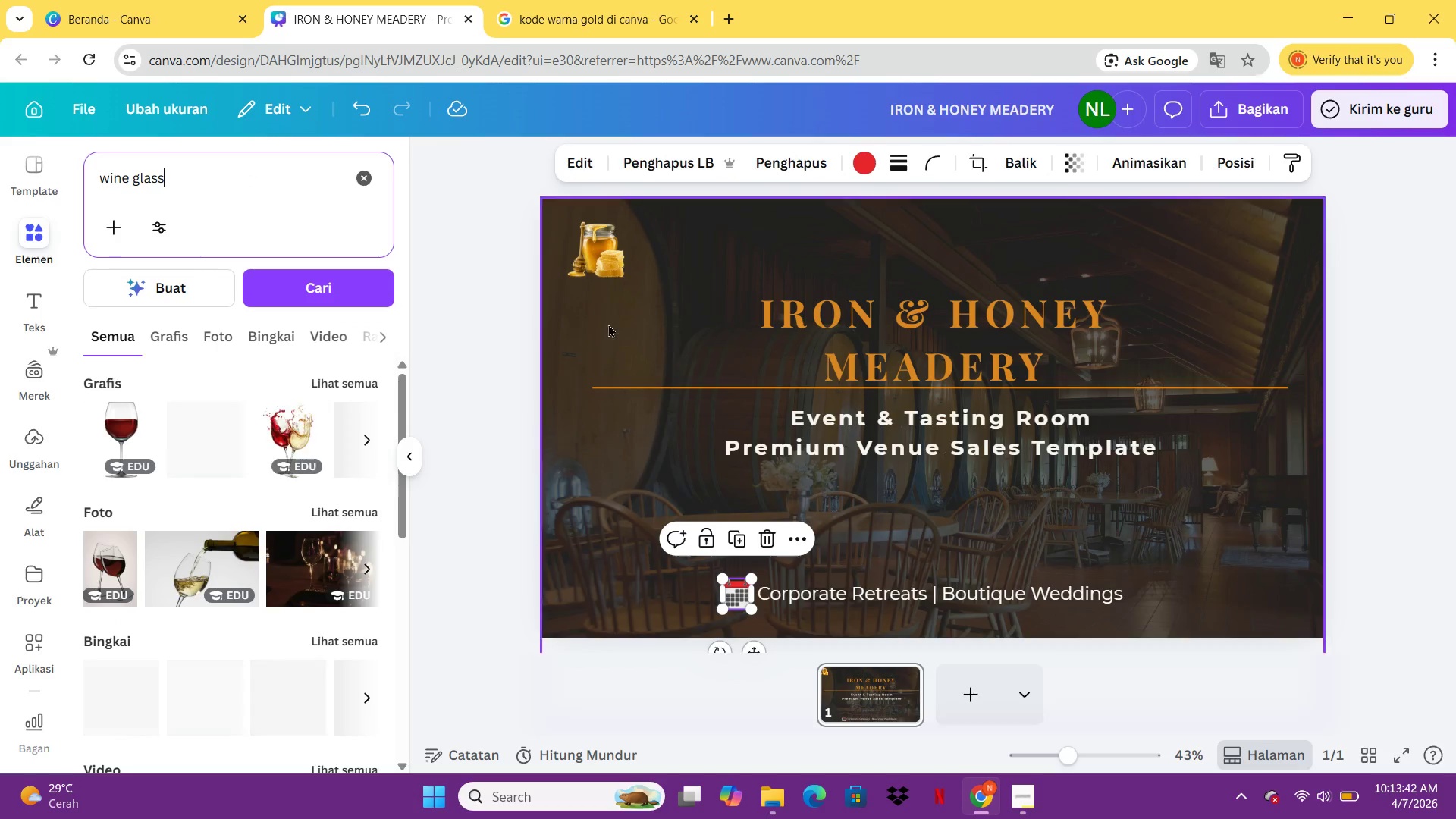 
left_click([177, 338])
 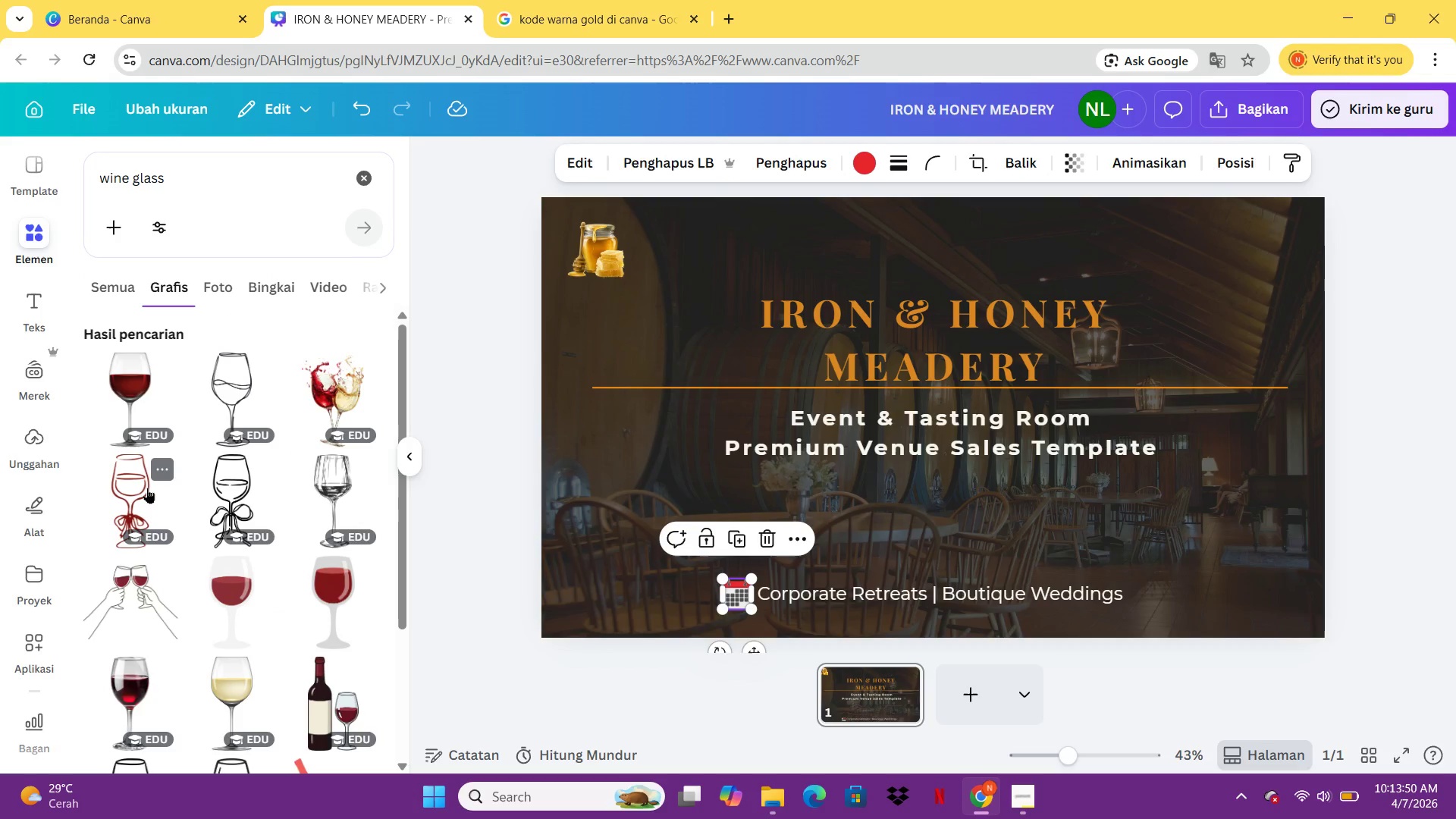 
wait(5.02)
 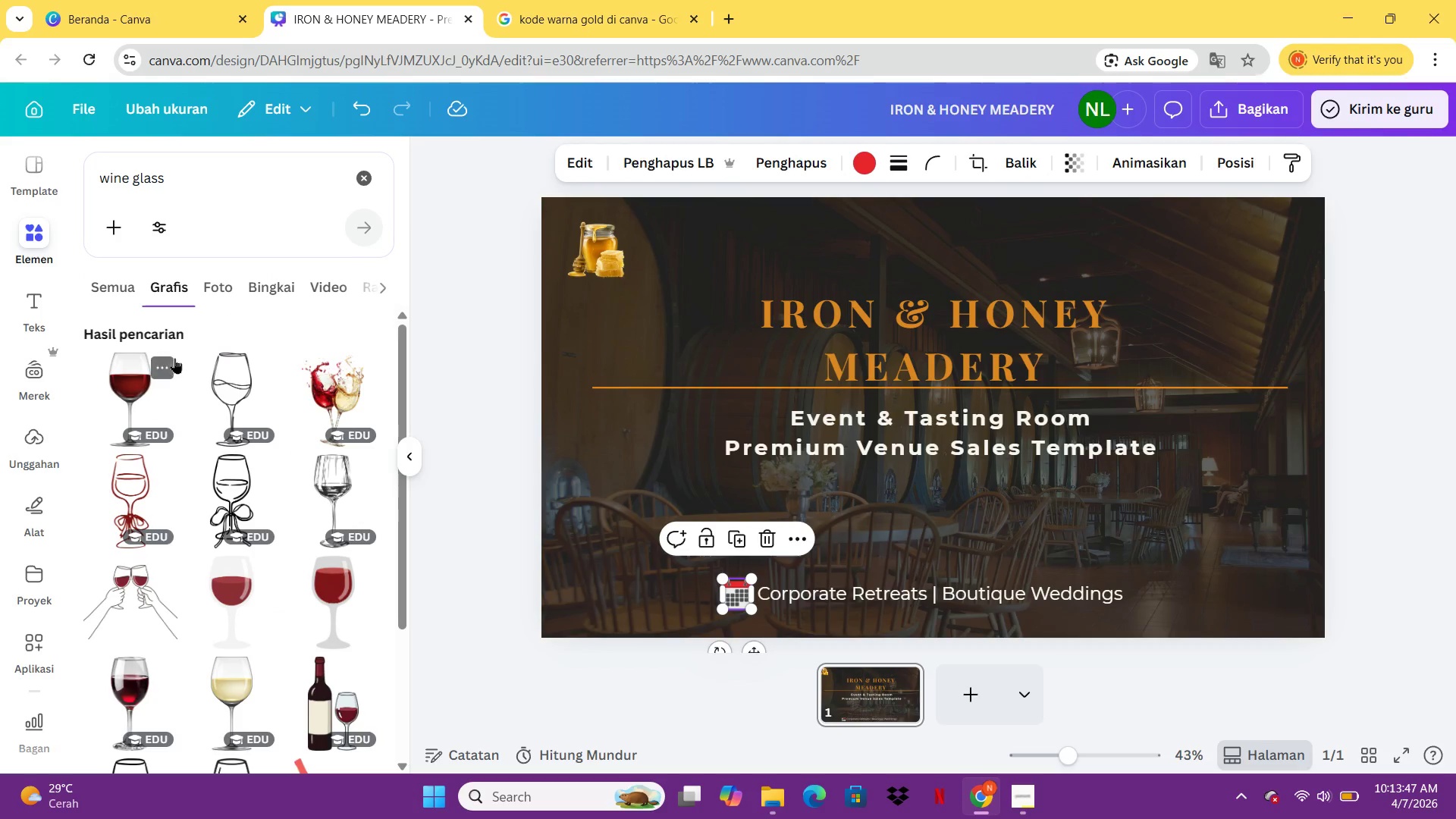 
left_click([142, 489])
 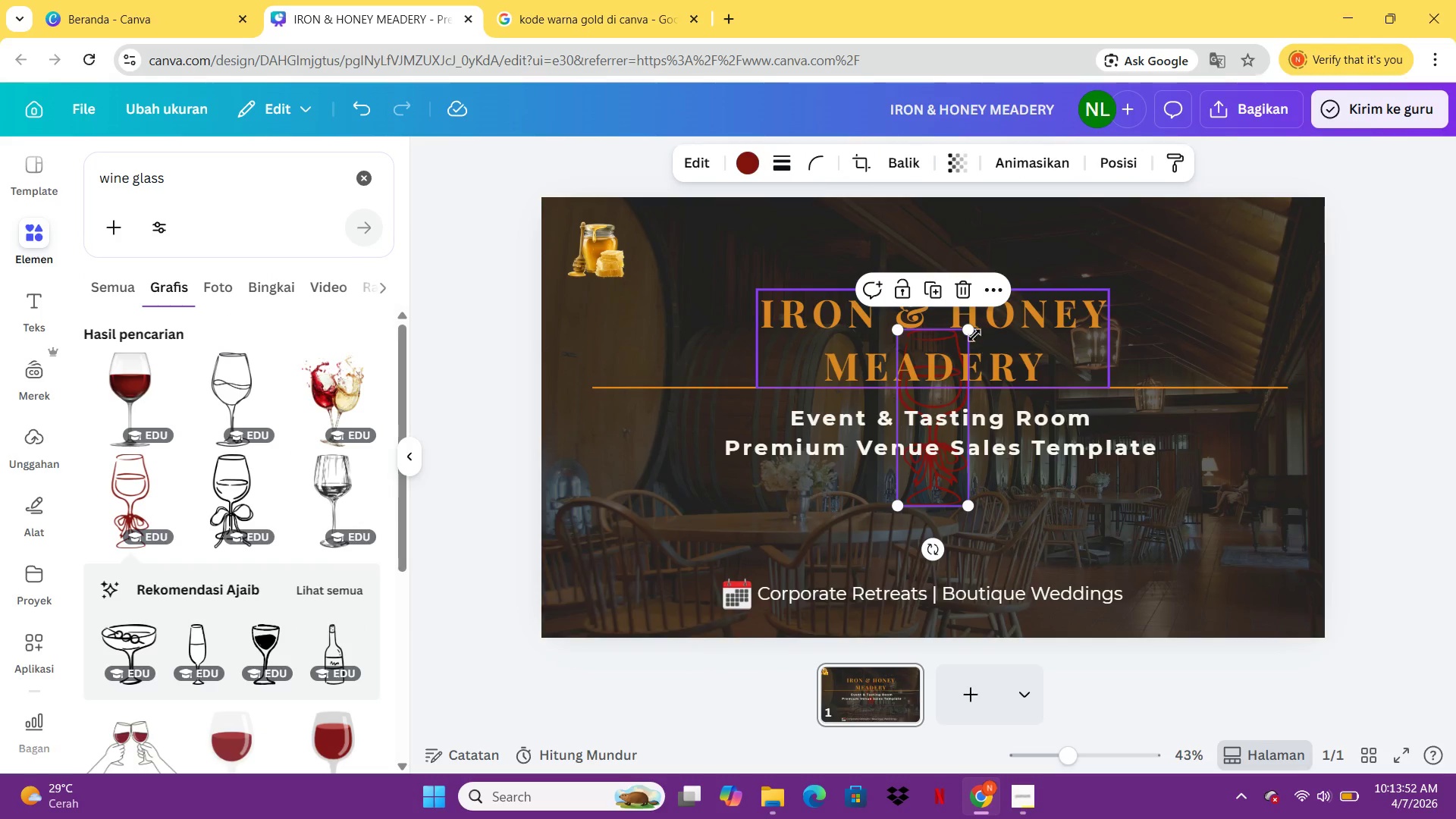 
left_click_drag(start_coordinate=[968, 325], to_coordinate=[915, 429])
 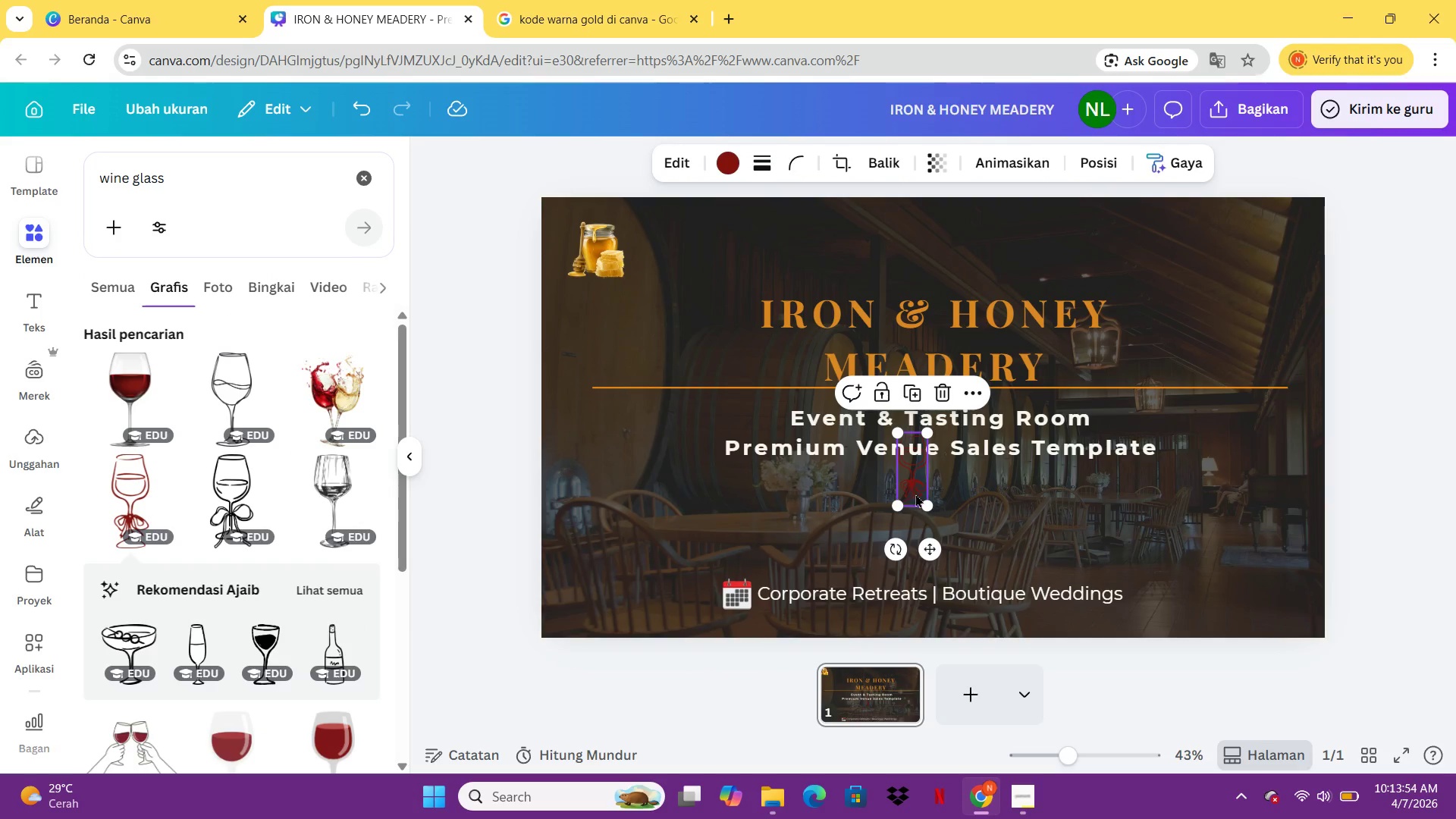 
left_click_drag(start_coordinate=[917, 487], to_coordinate=[1156, 607])
 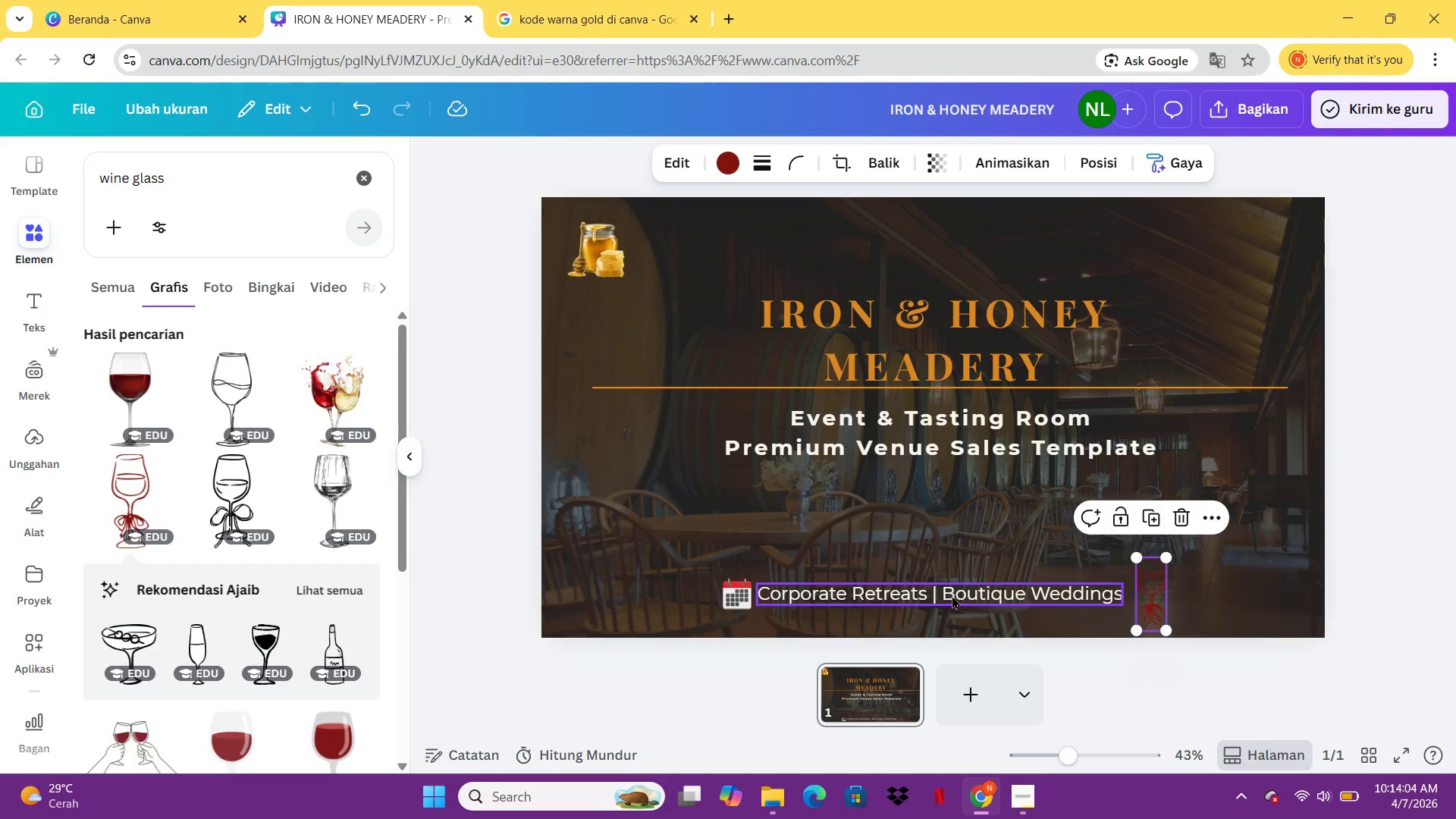 
left_click([947, 594])
 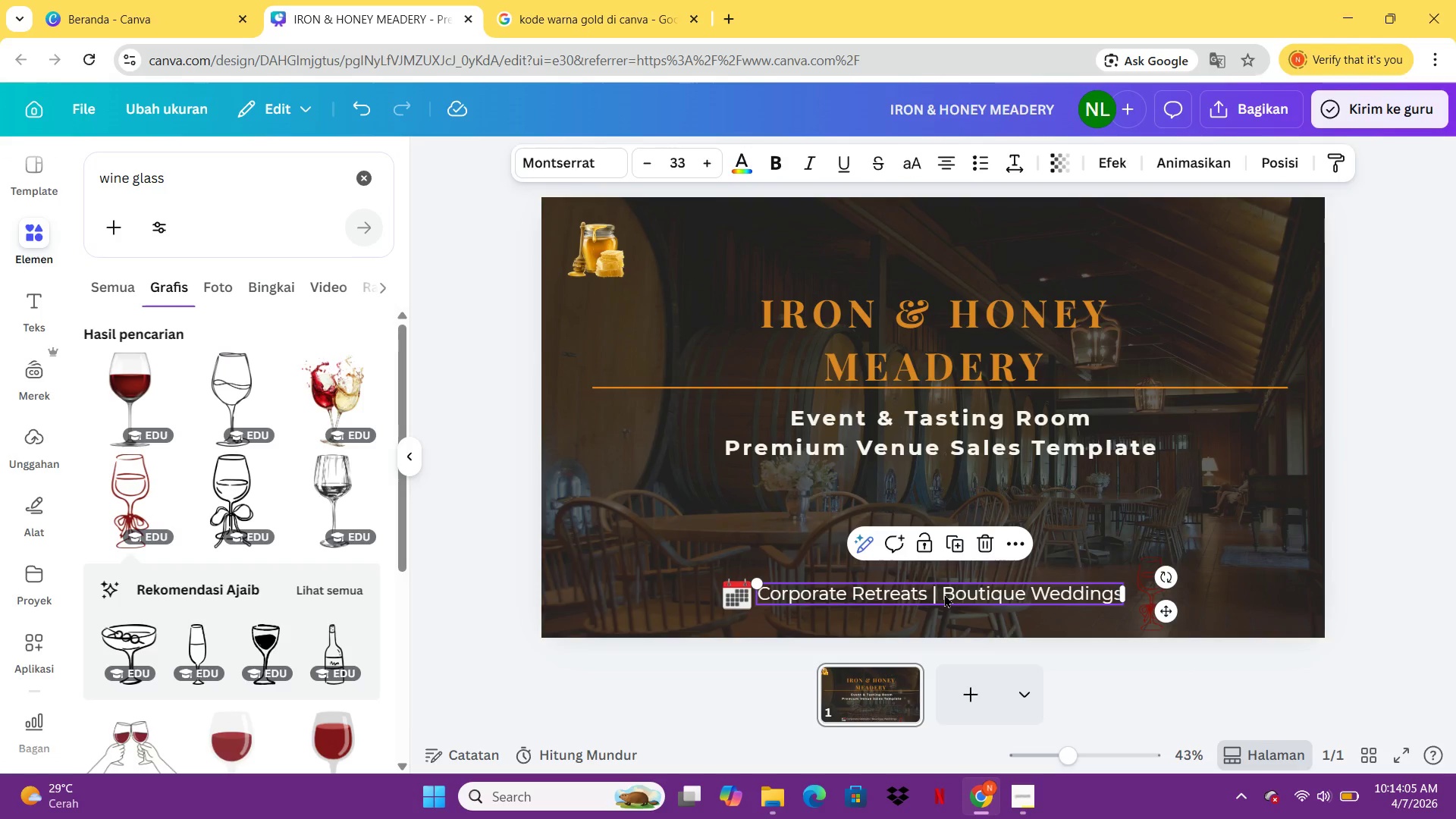 
left_click([944, 594])
 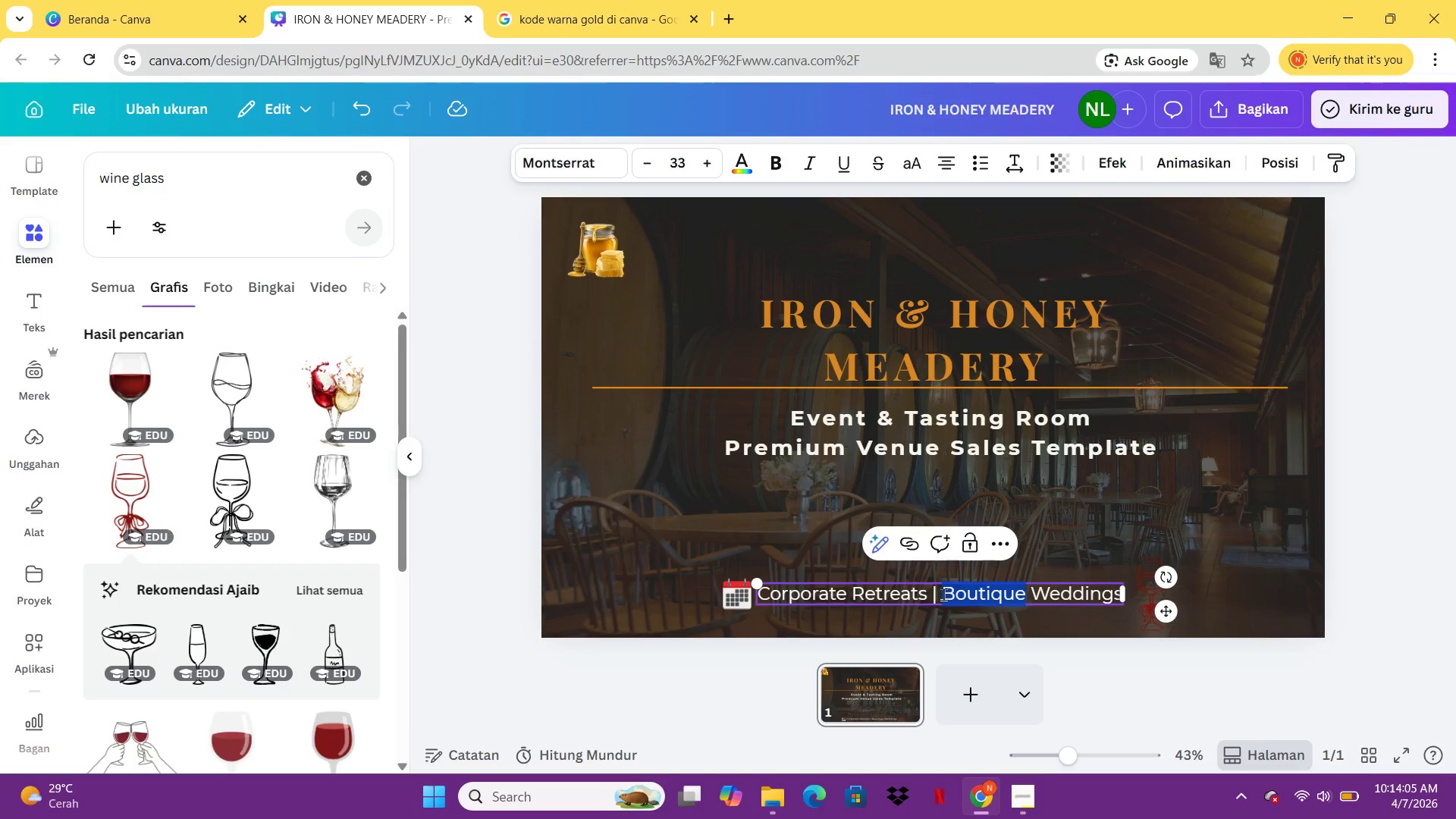 
triple_click([943, 594])
 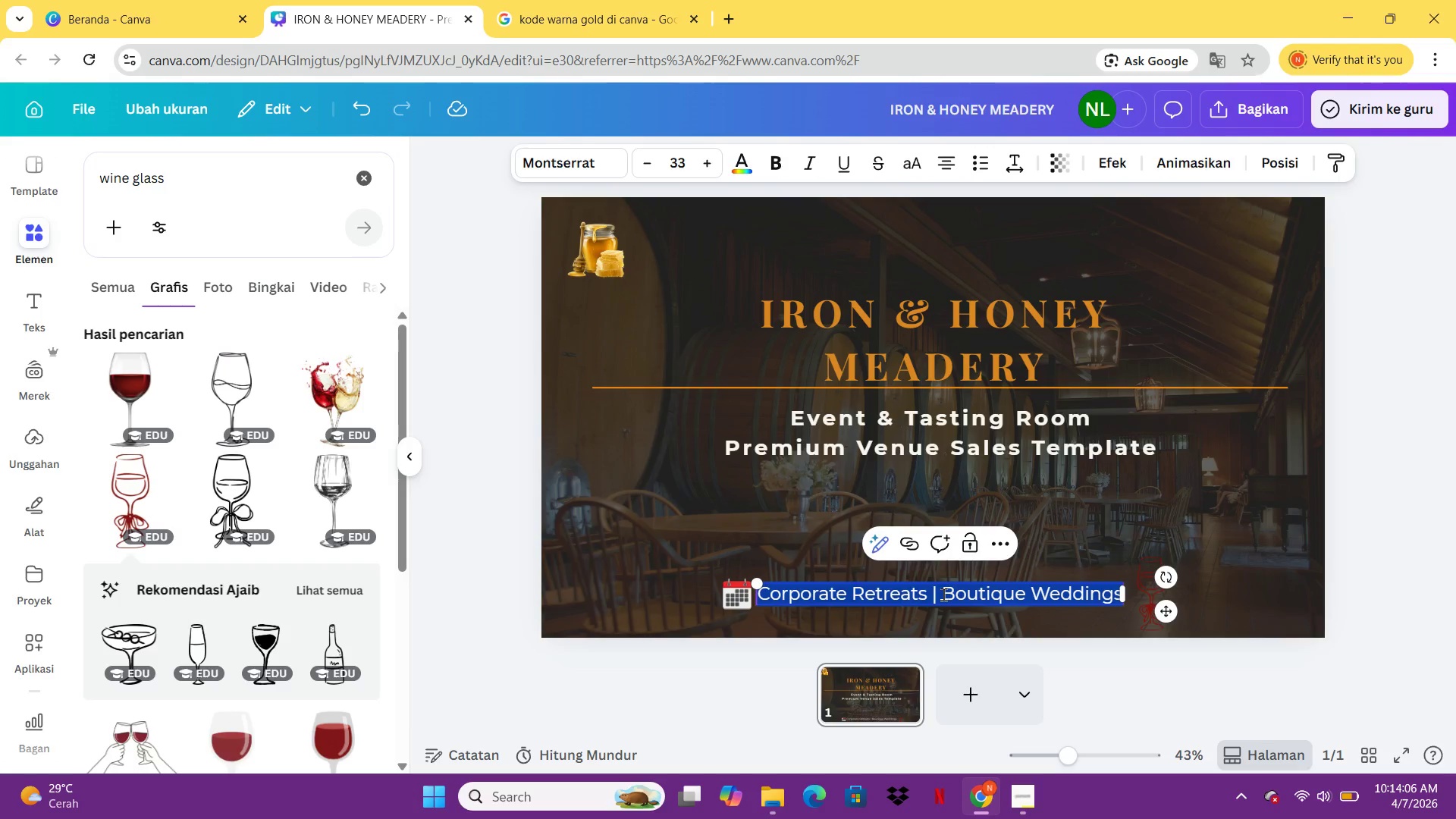 
triple_click([943, 594])
 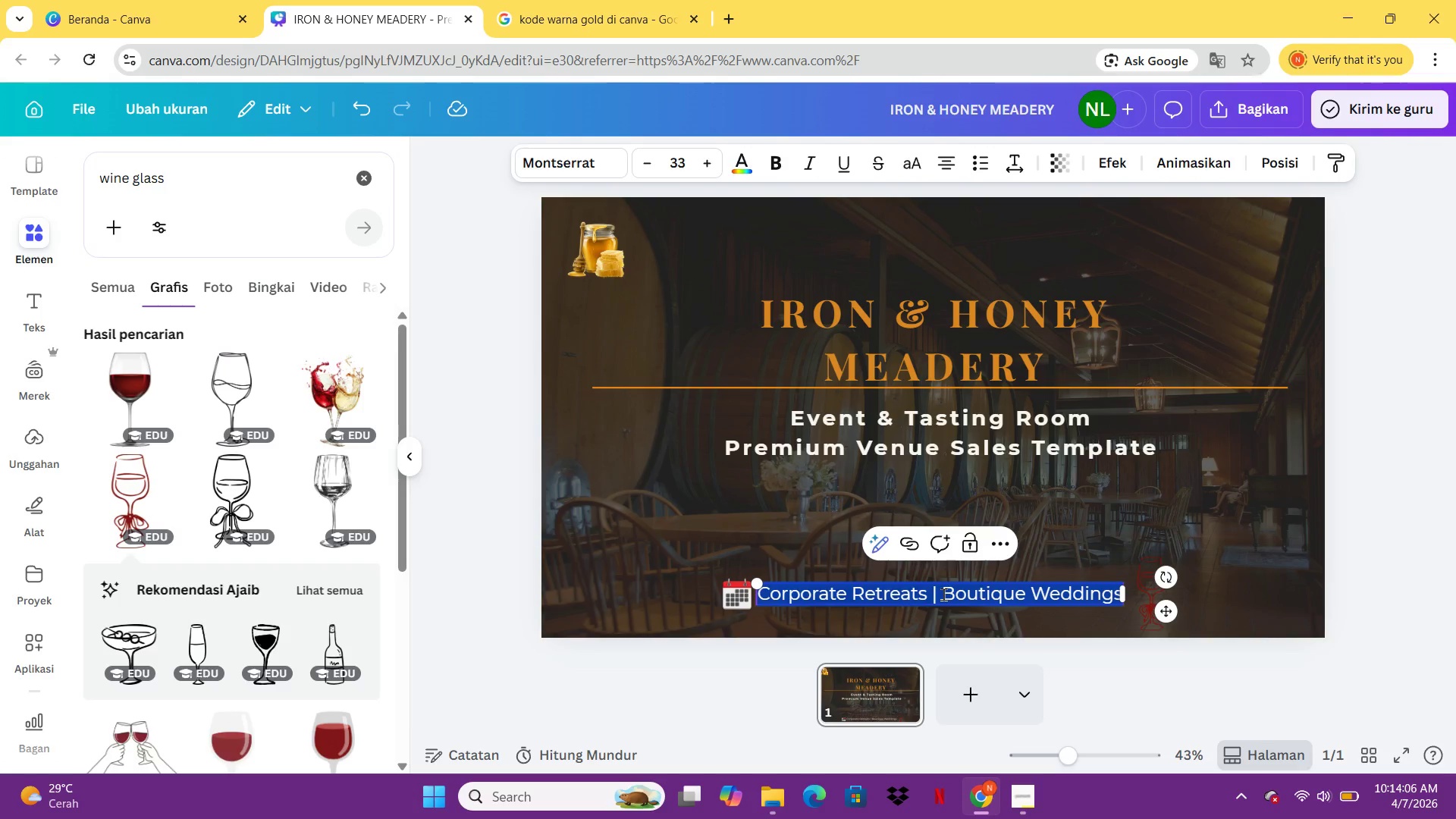 
triple_click([943, 594])
 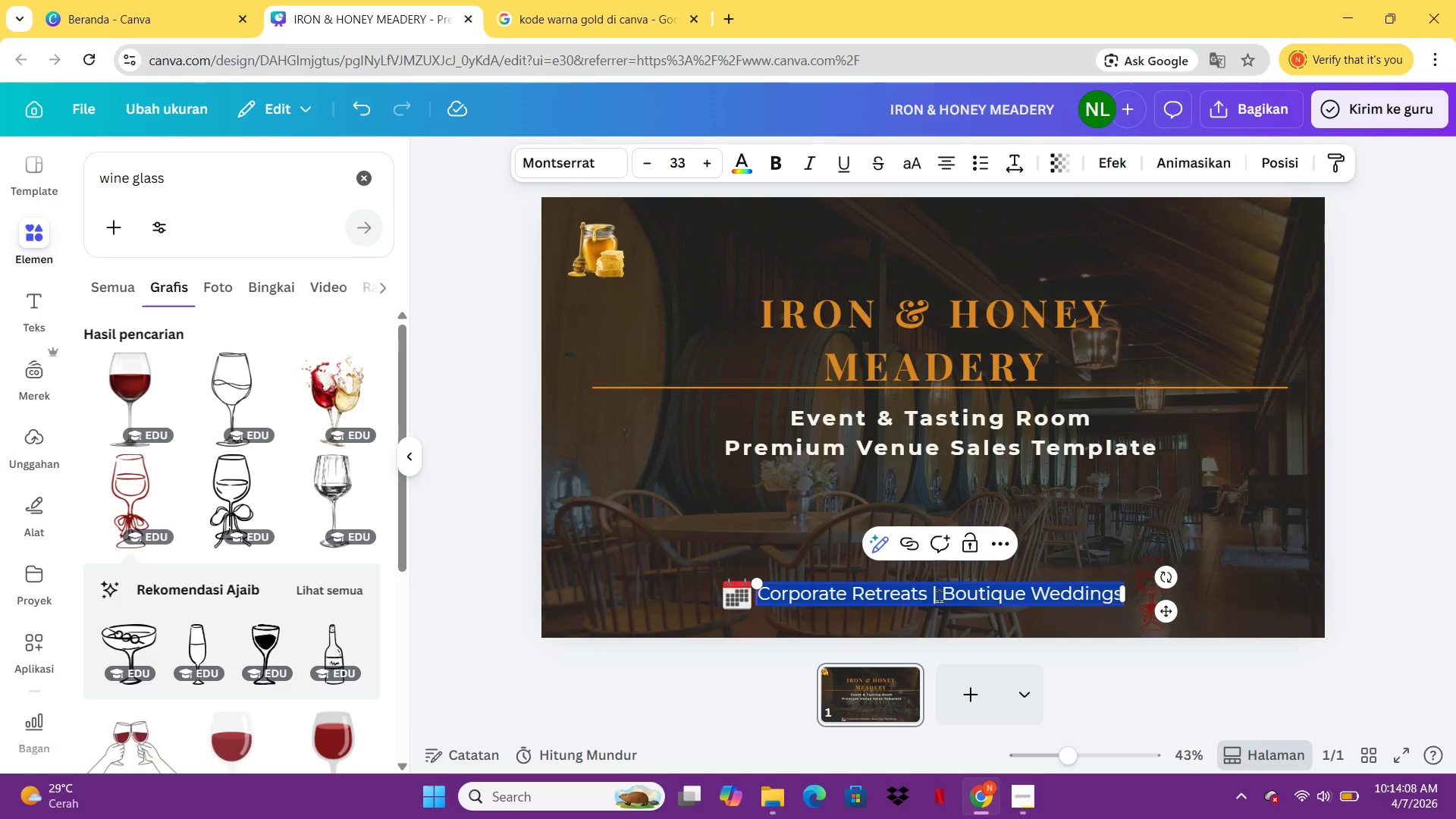 
left_click([939, 595])
 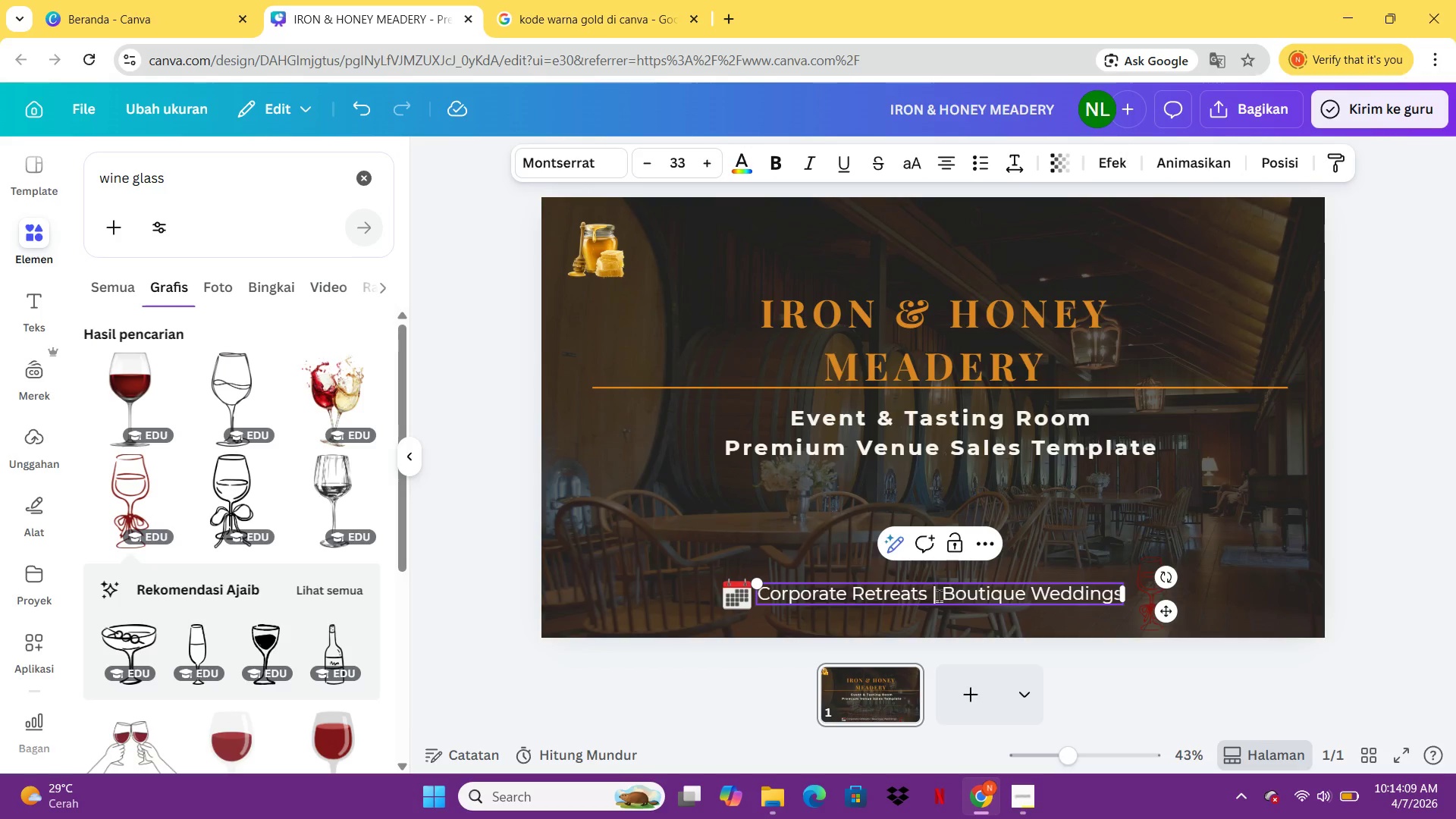 
key(Space)
 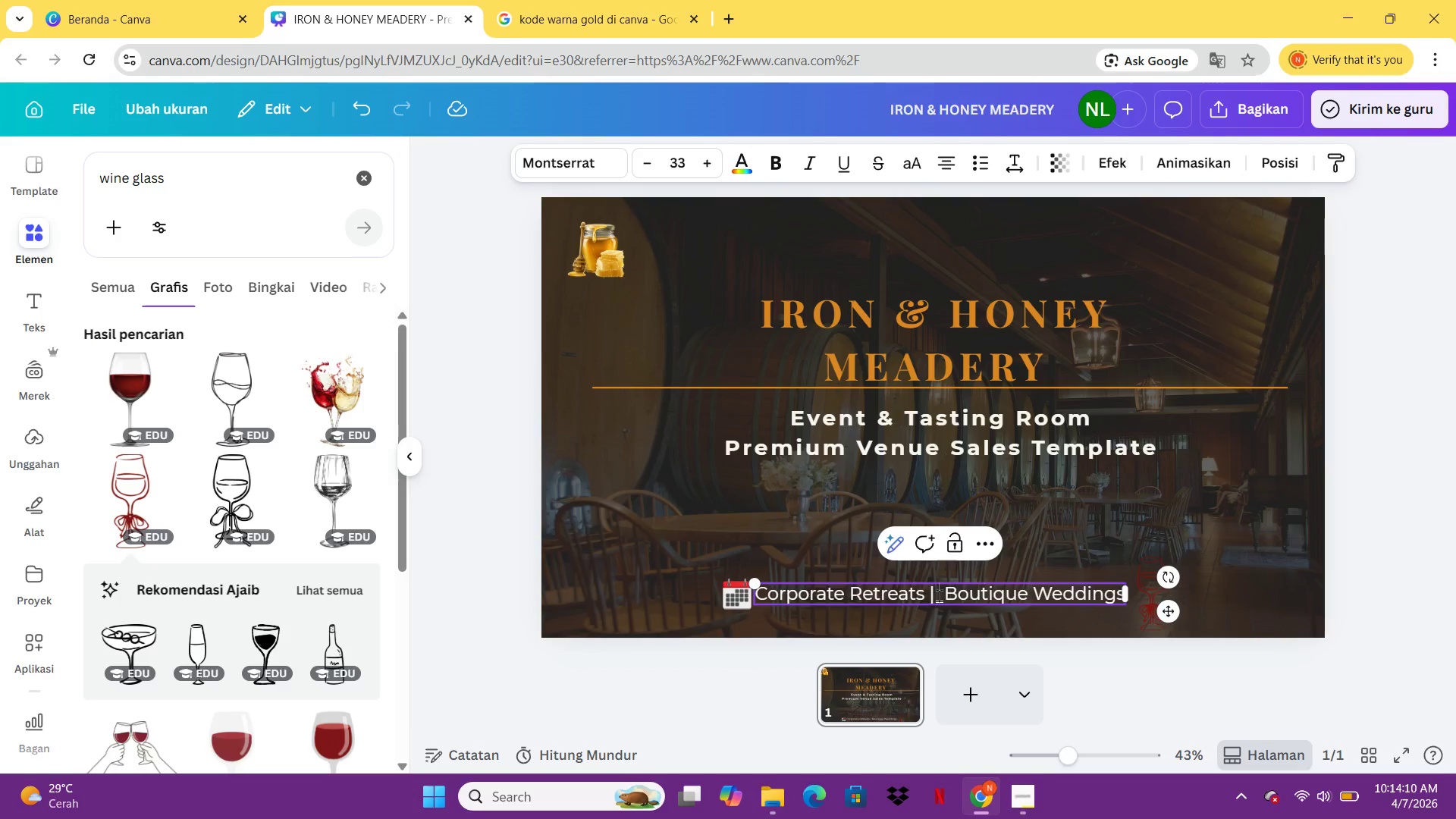 
key(Space)
 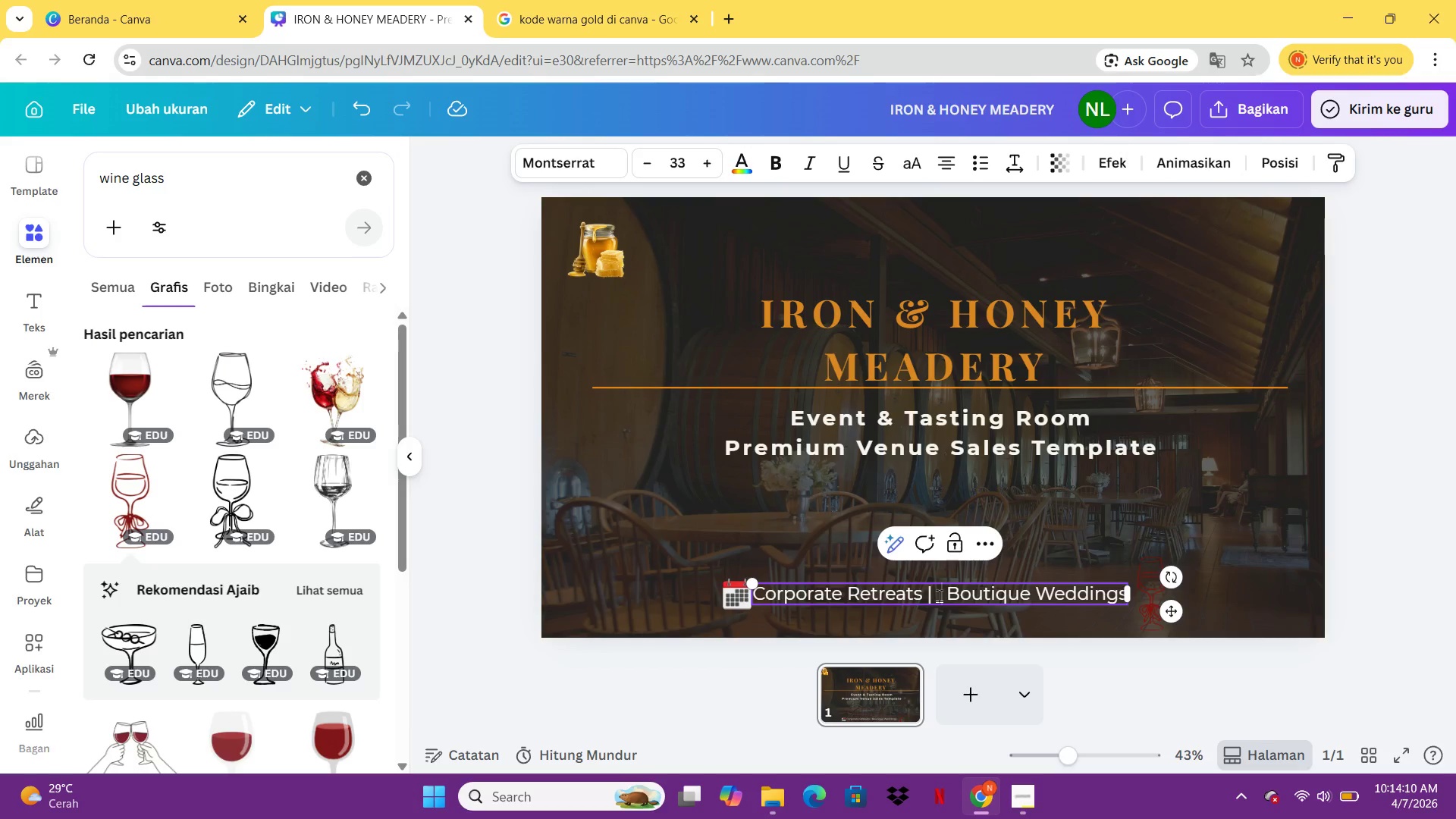 
key(Space)
 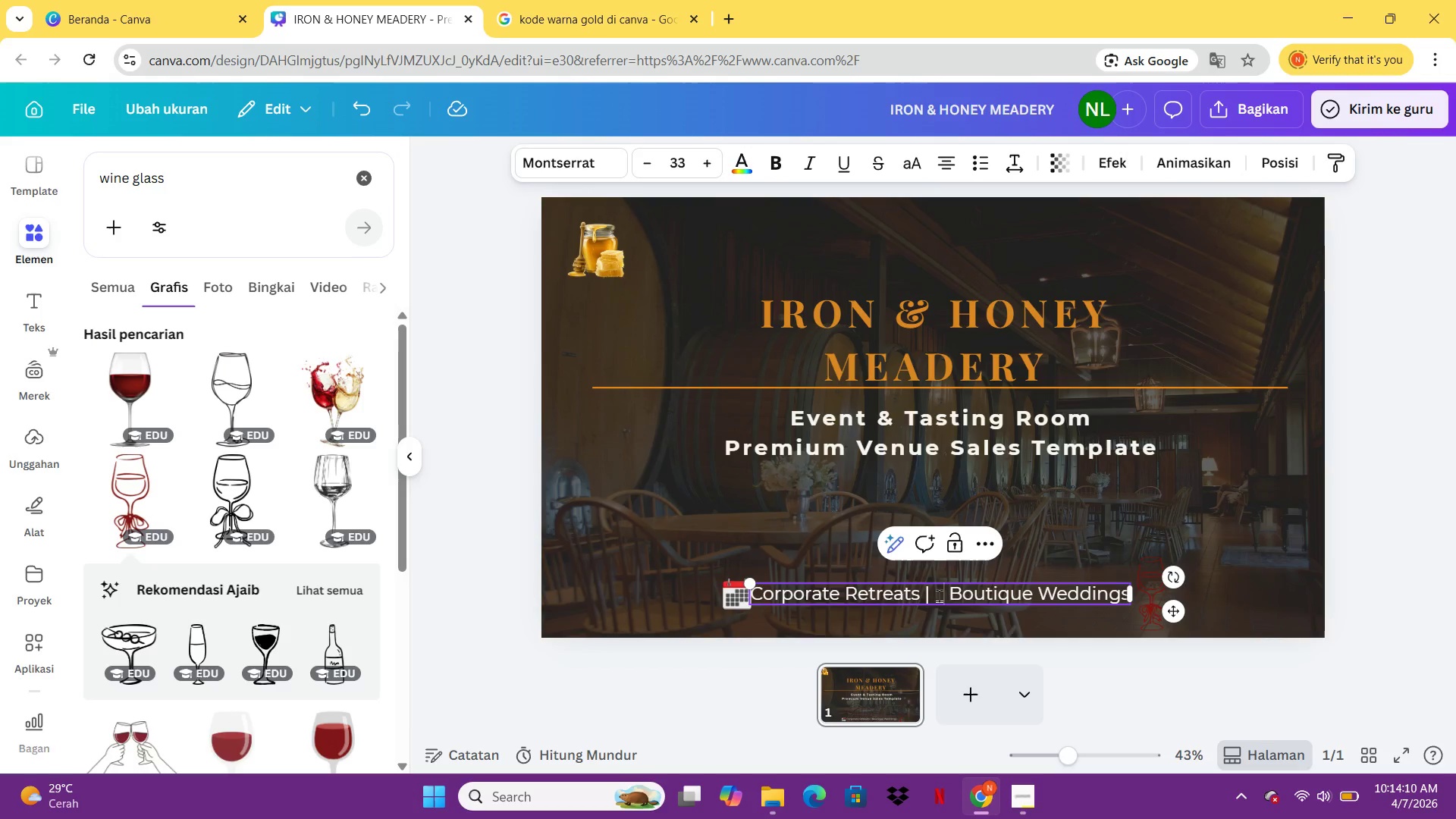 
key(Space)
 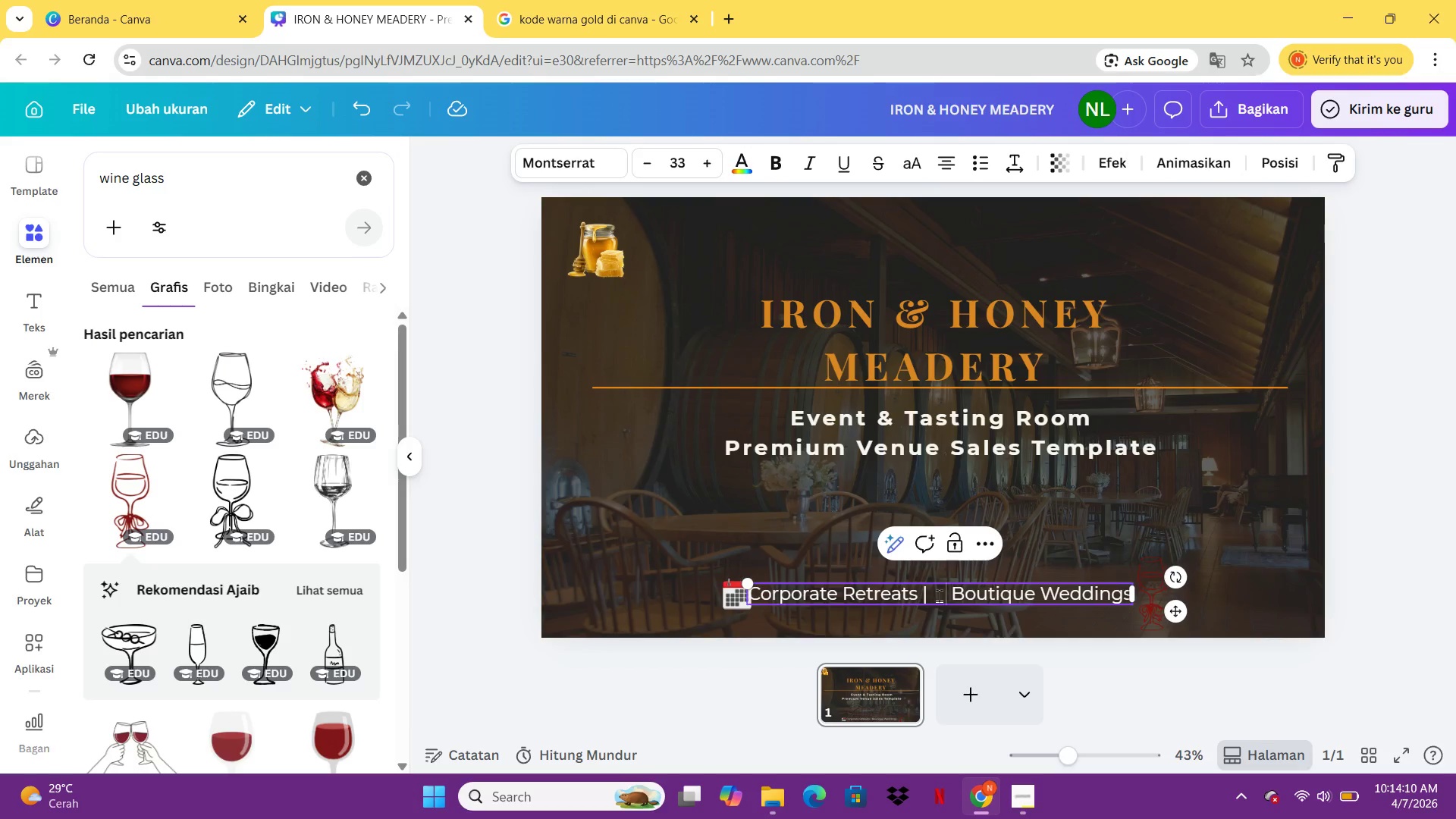 
key(Space)
 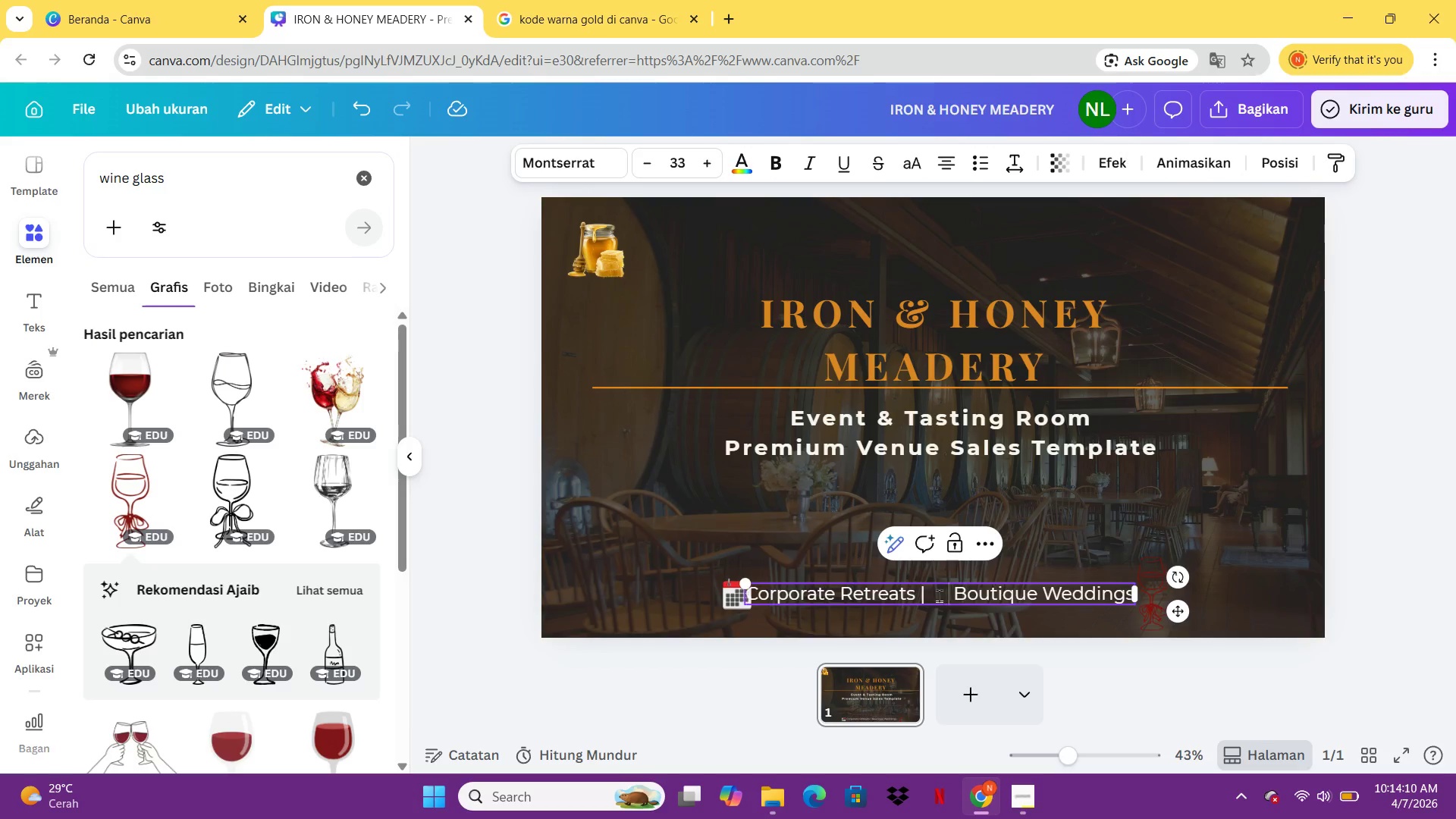 
key(Space)
 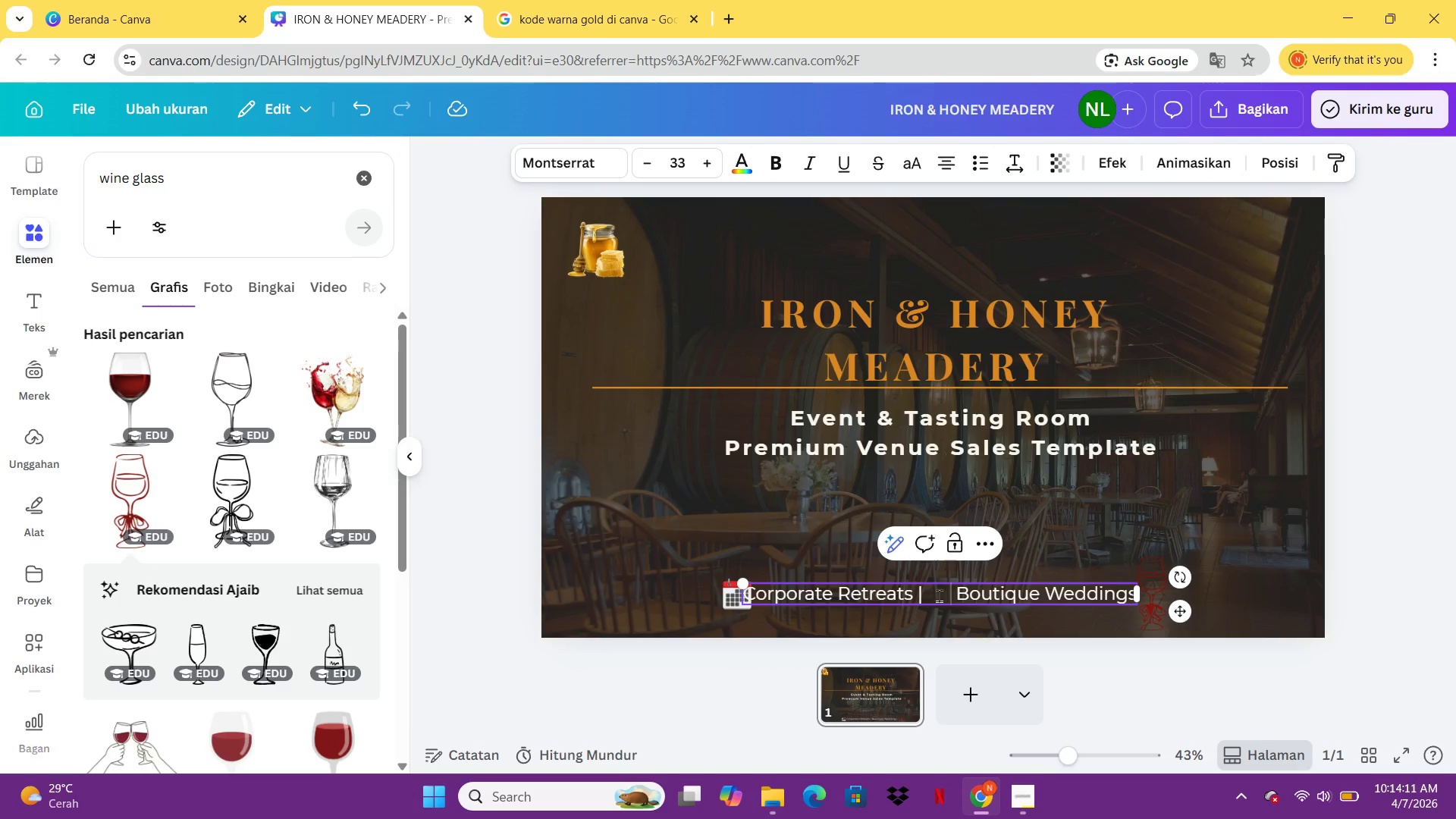 
key(Space)
 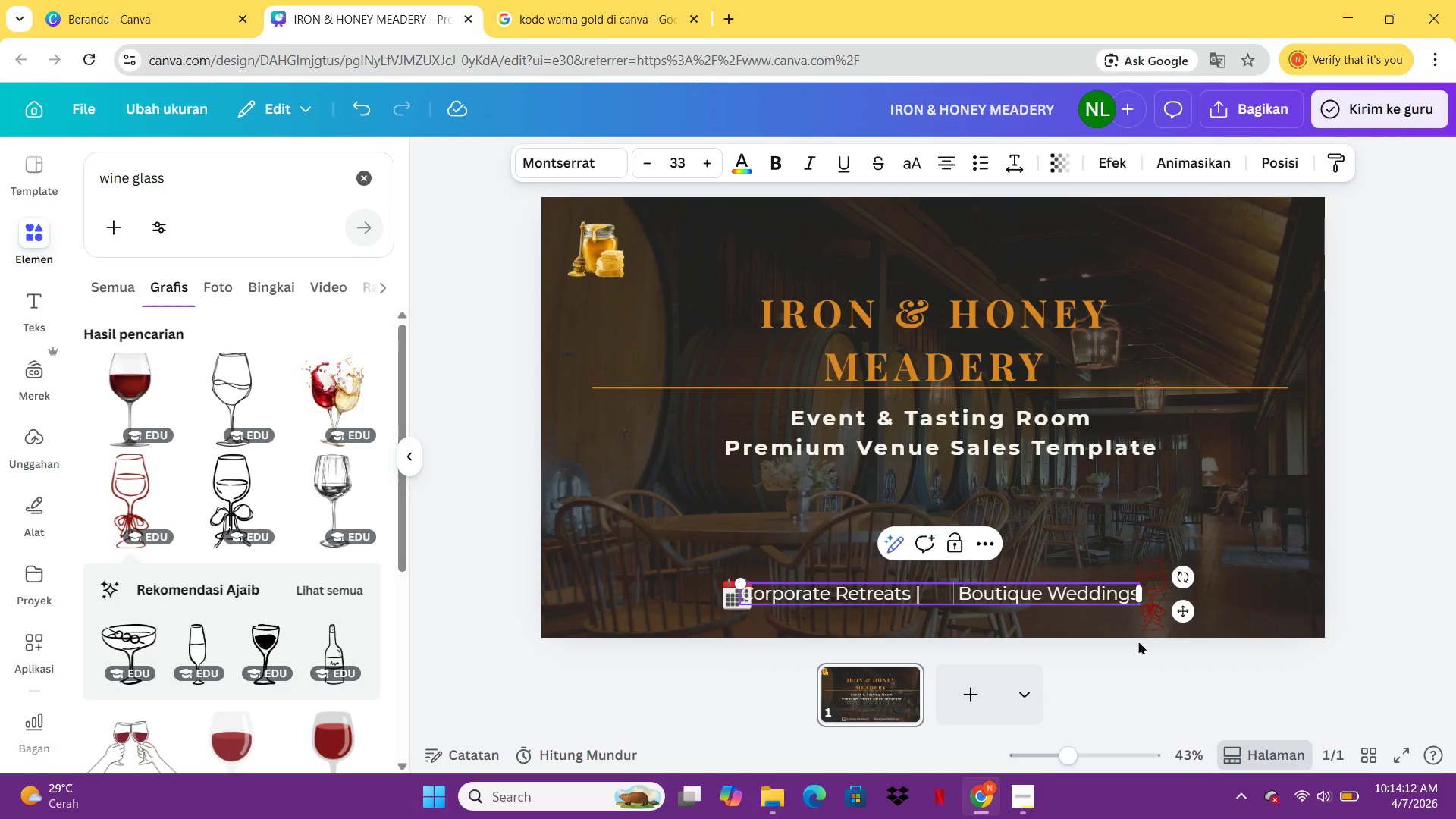 
left_click([1153, 577])
 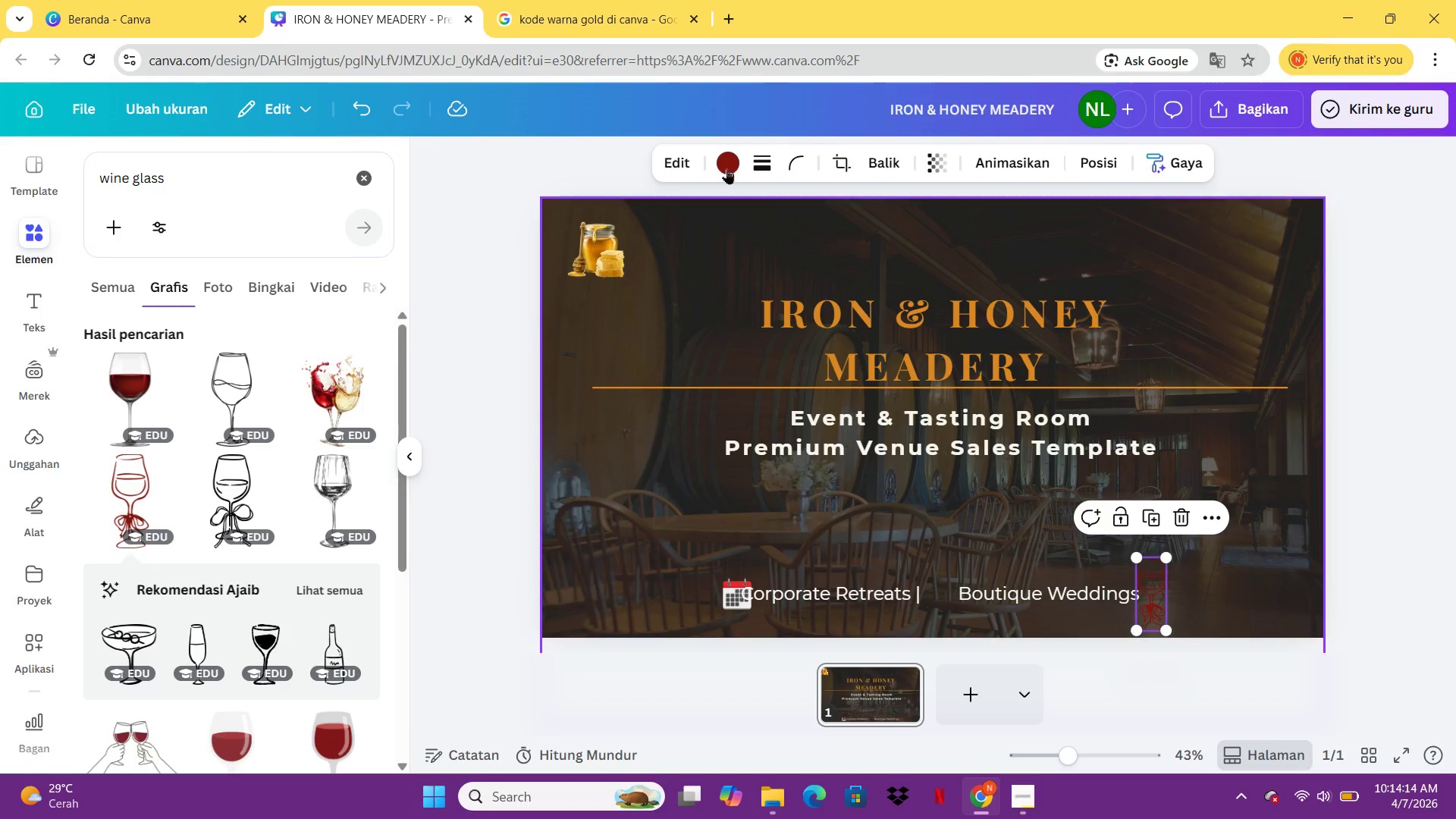 
left_click([740, 153])
 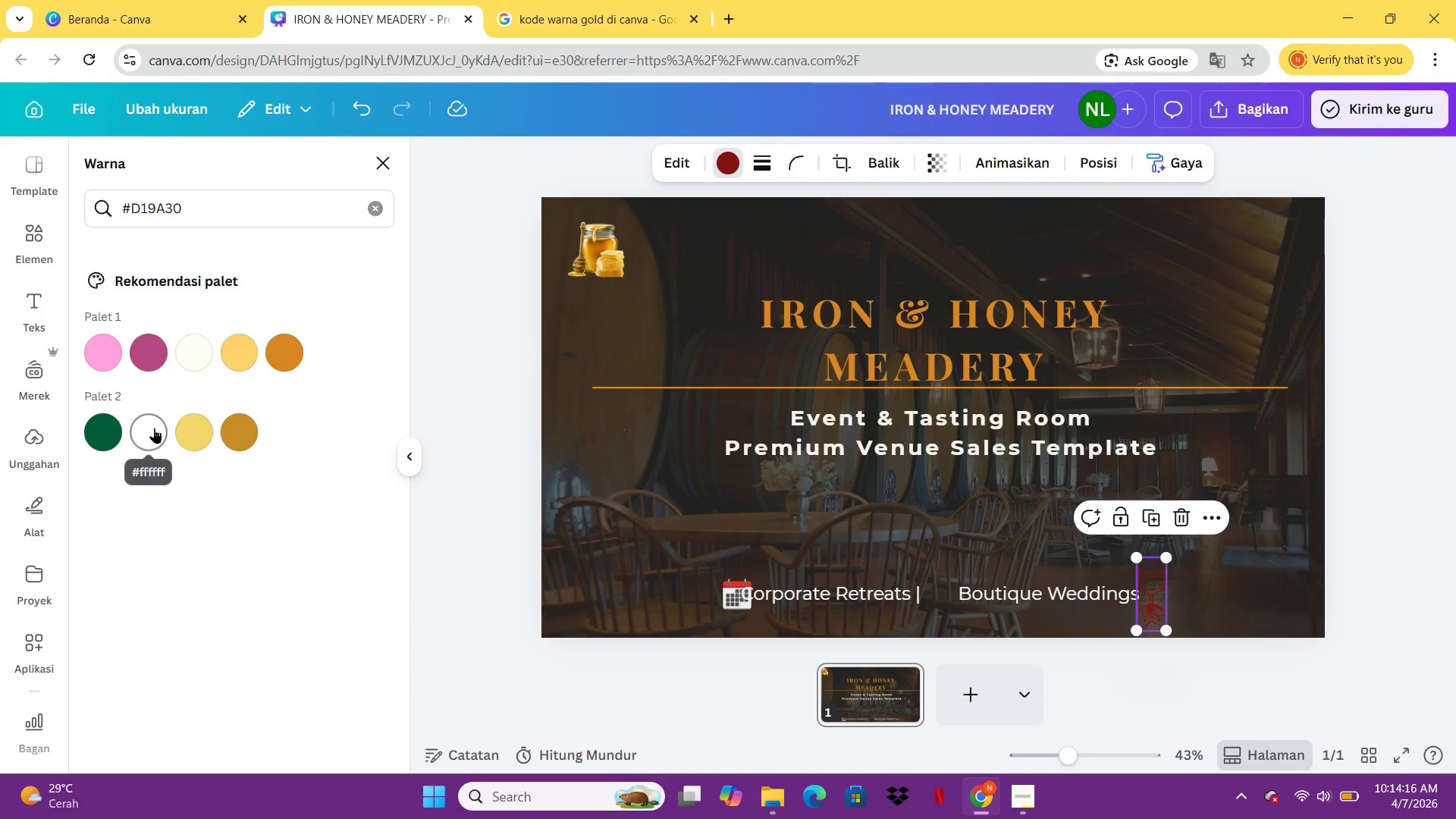 
left_click([154, 428])
 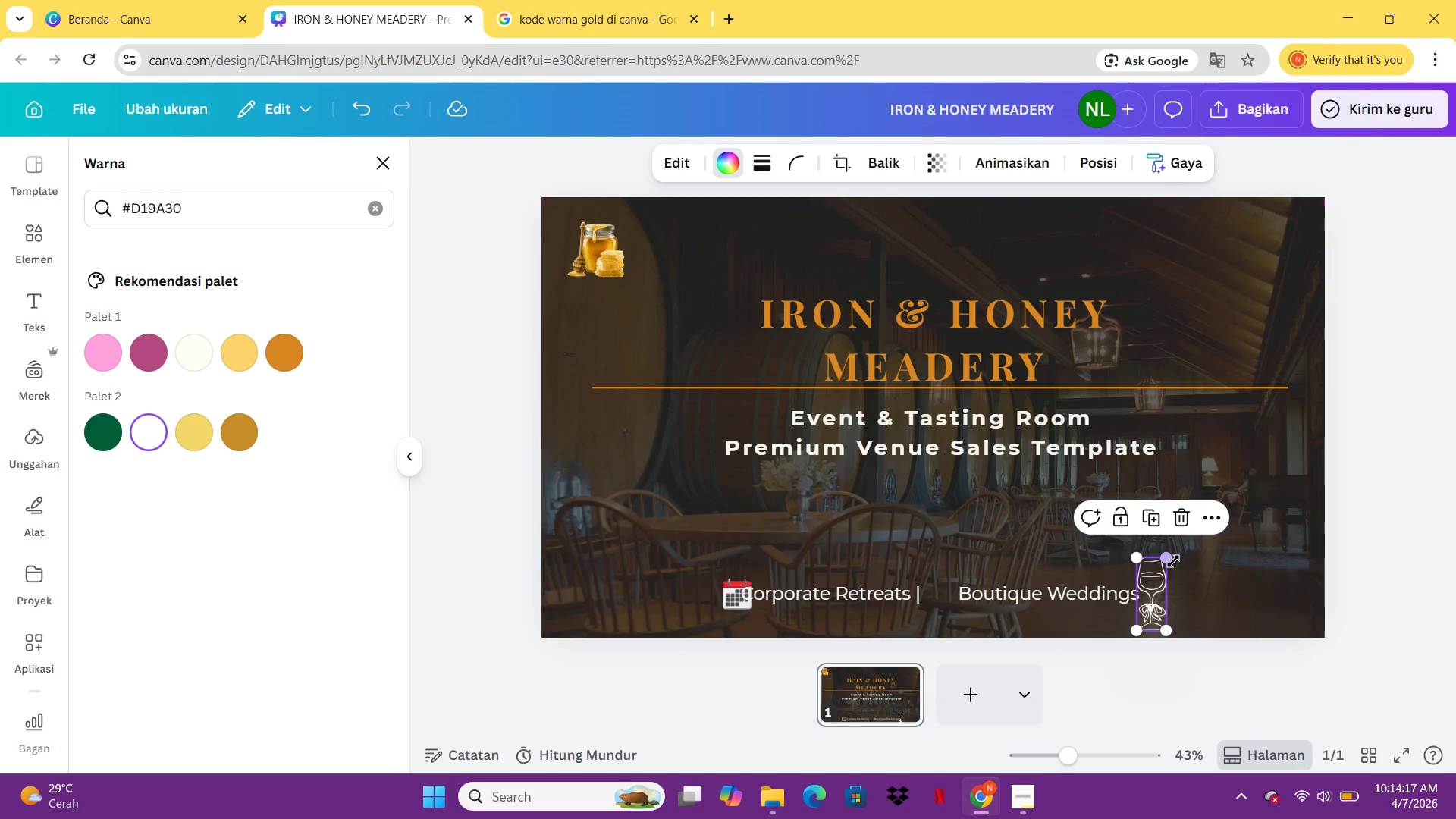 
left_click_drag(start_coordinate=[1171, 560], to_coordinate=[1147, 598])
 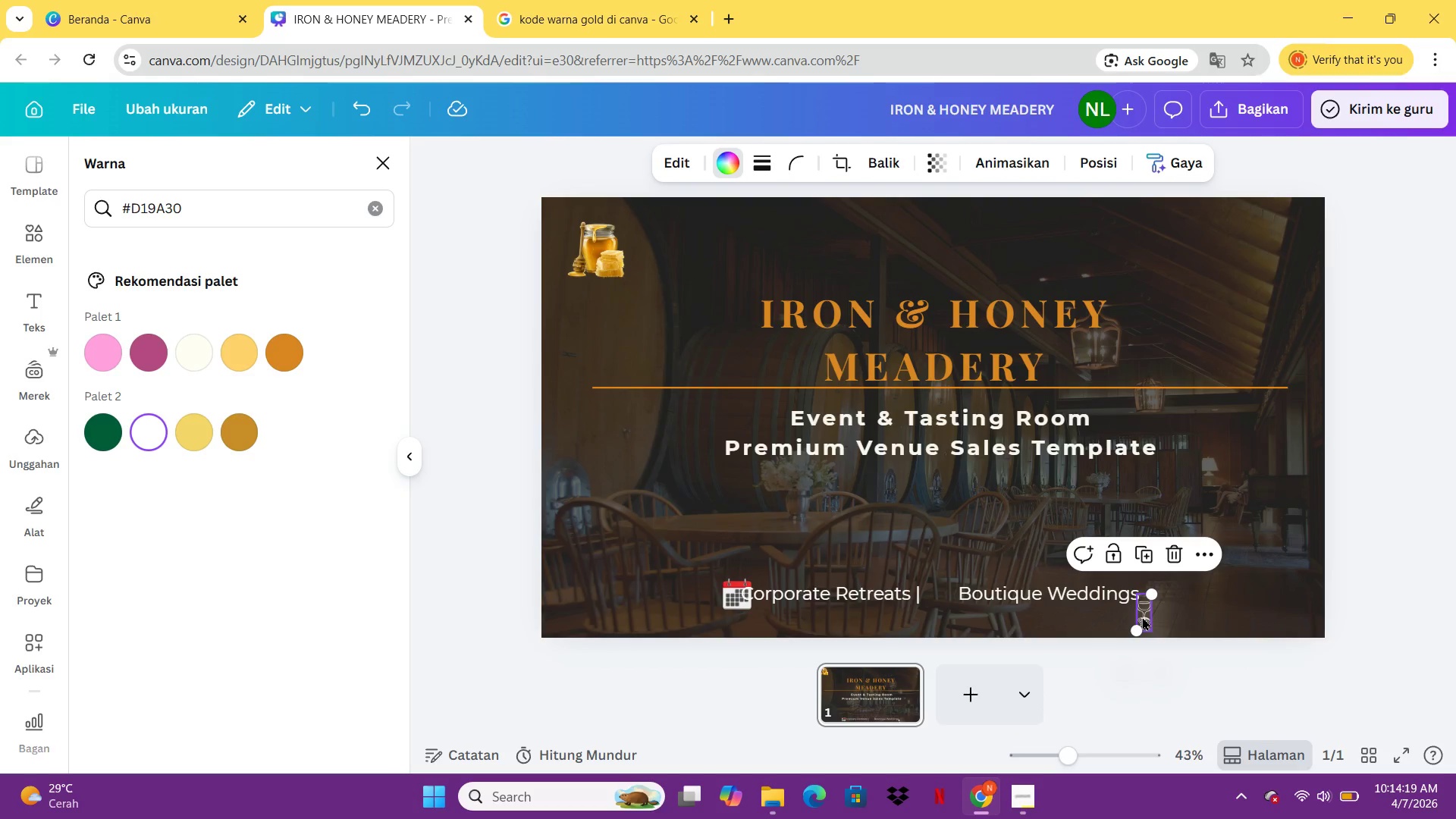 
left_click_drag(start_coordinate=[1142, 617], to_coordinate=[939, 601])
 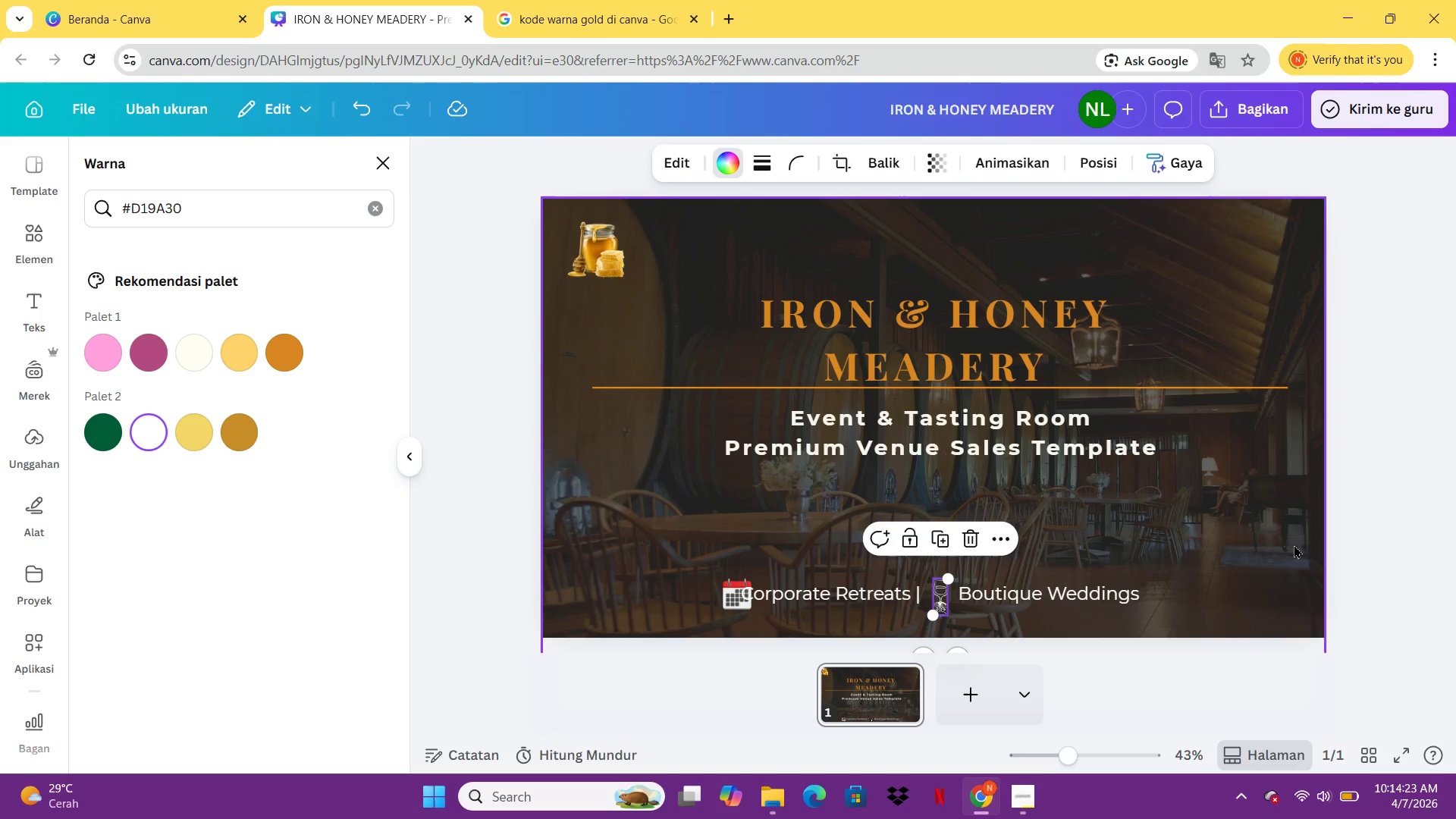 
left_click([1281, 542])
 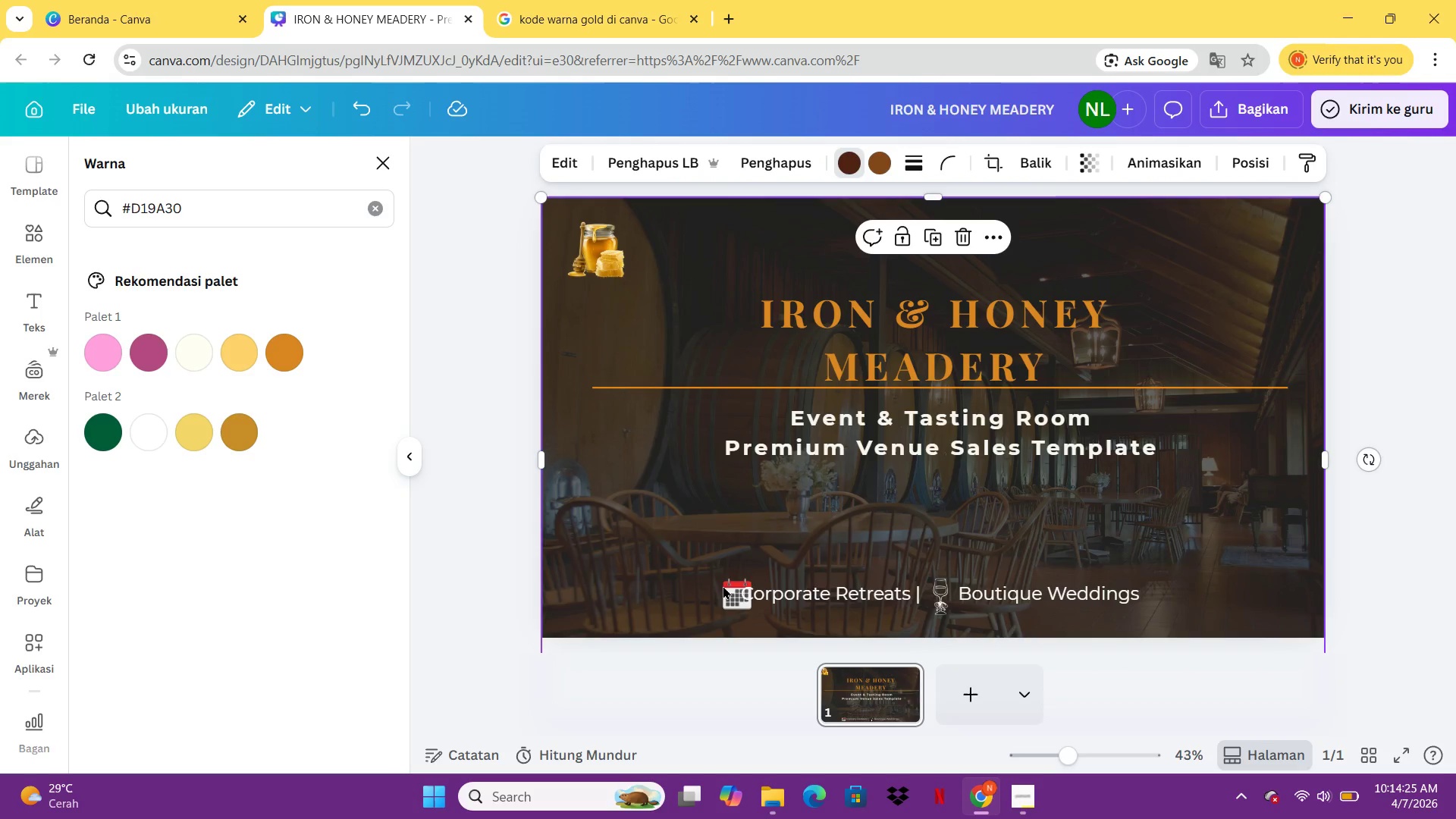 
left_click_drag(start_coordinate=[728, 601], to_coordinate=[693, 600])
 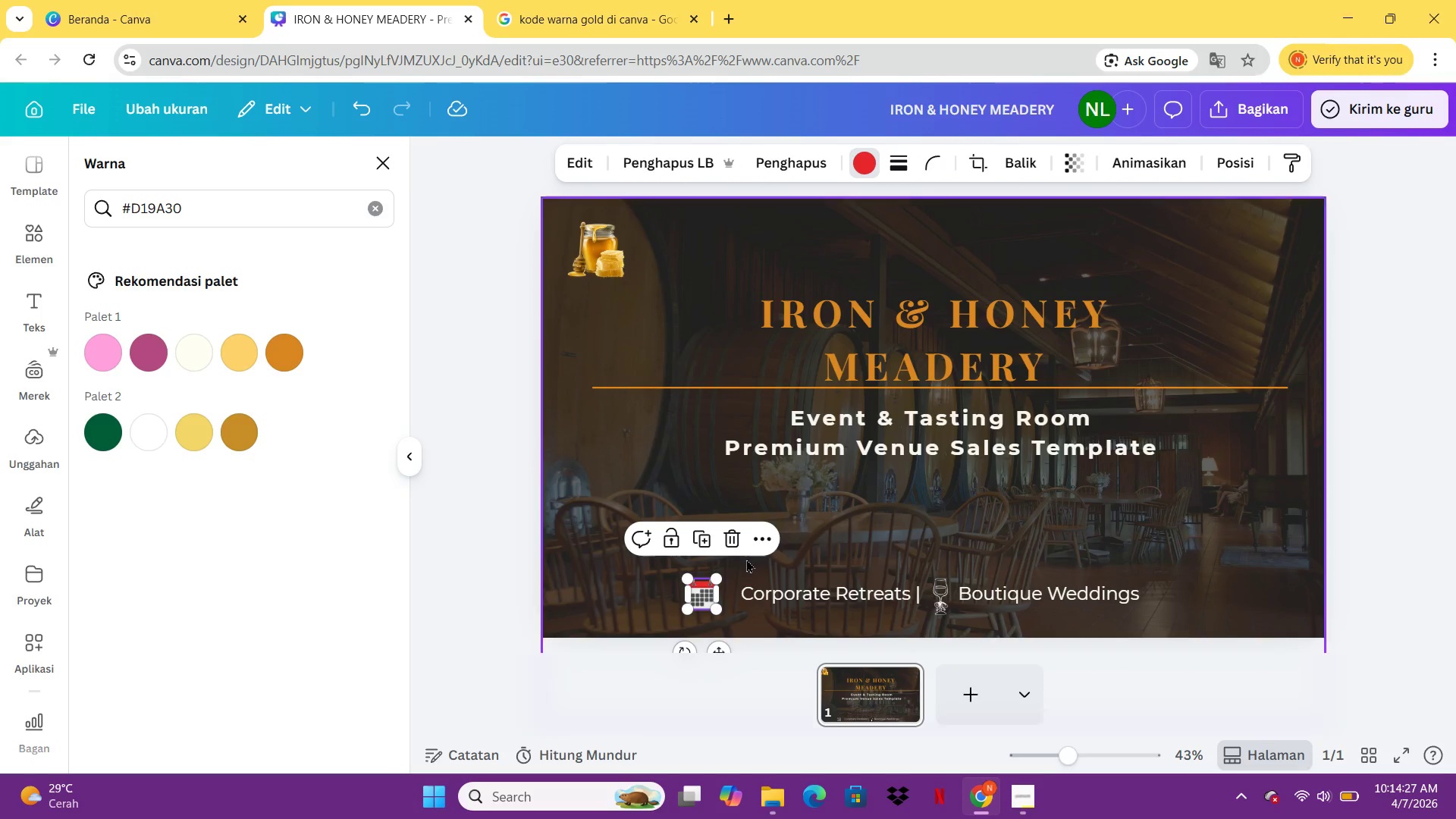 
key(Delete)
 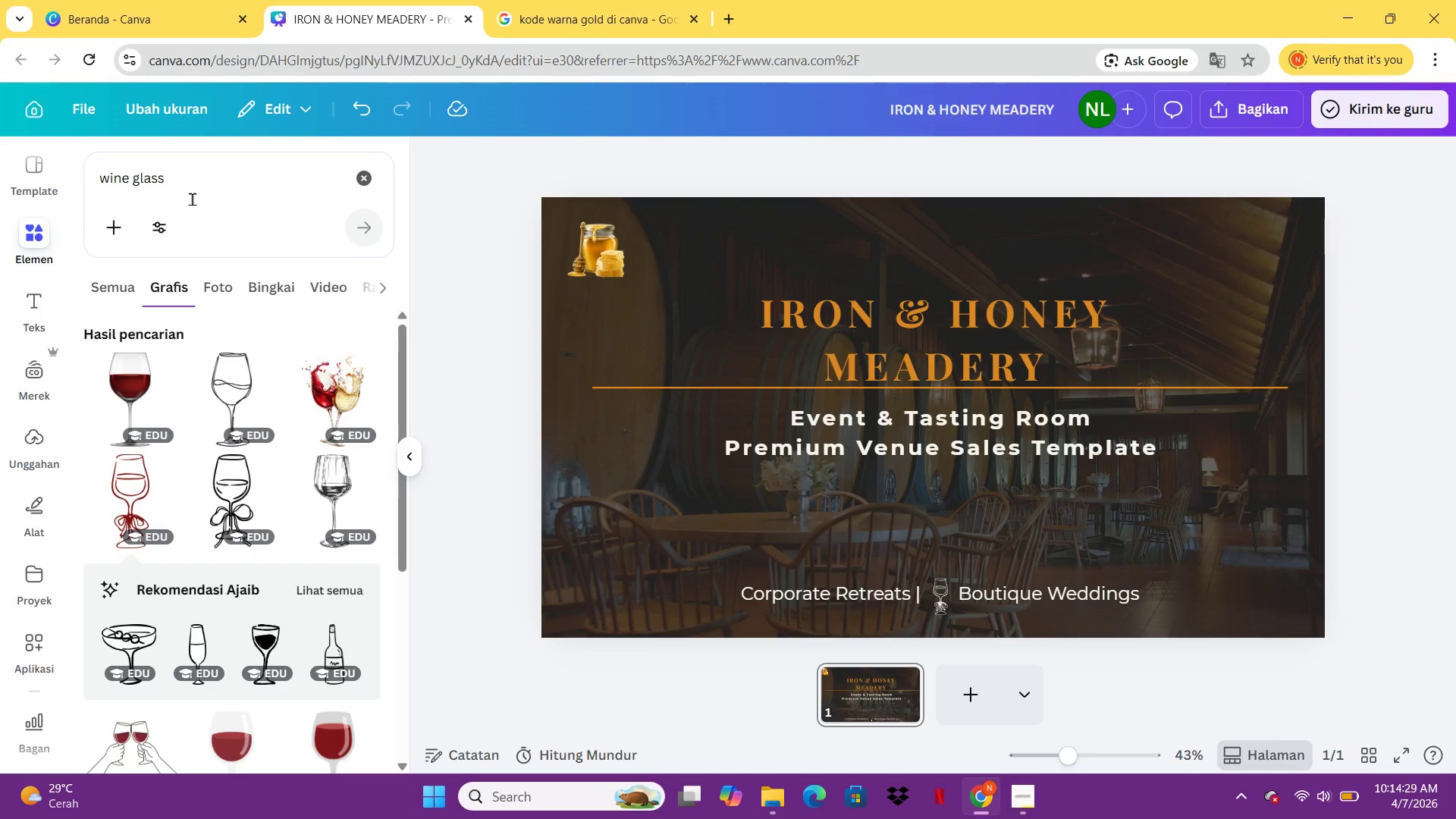 
left_click_drag(start_coordinate=[205, 194], to_coordinate=[95, 180])
 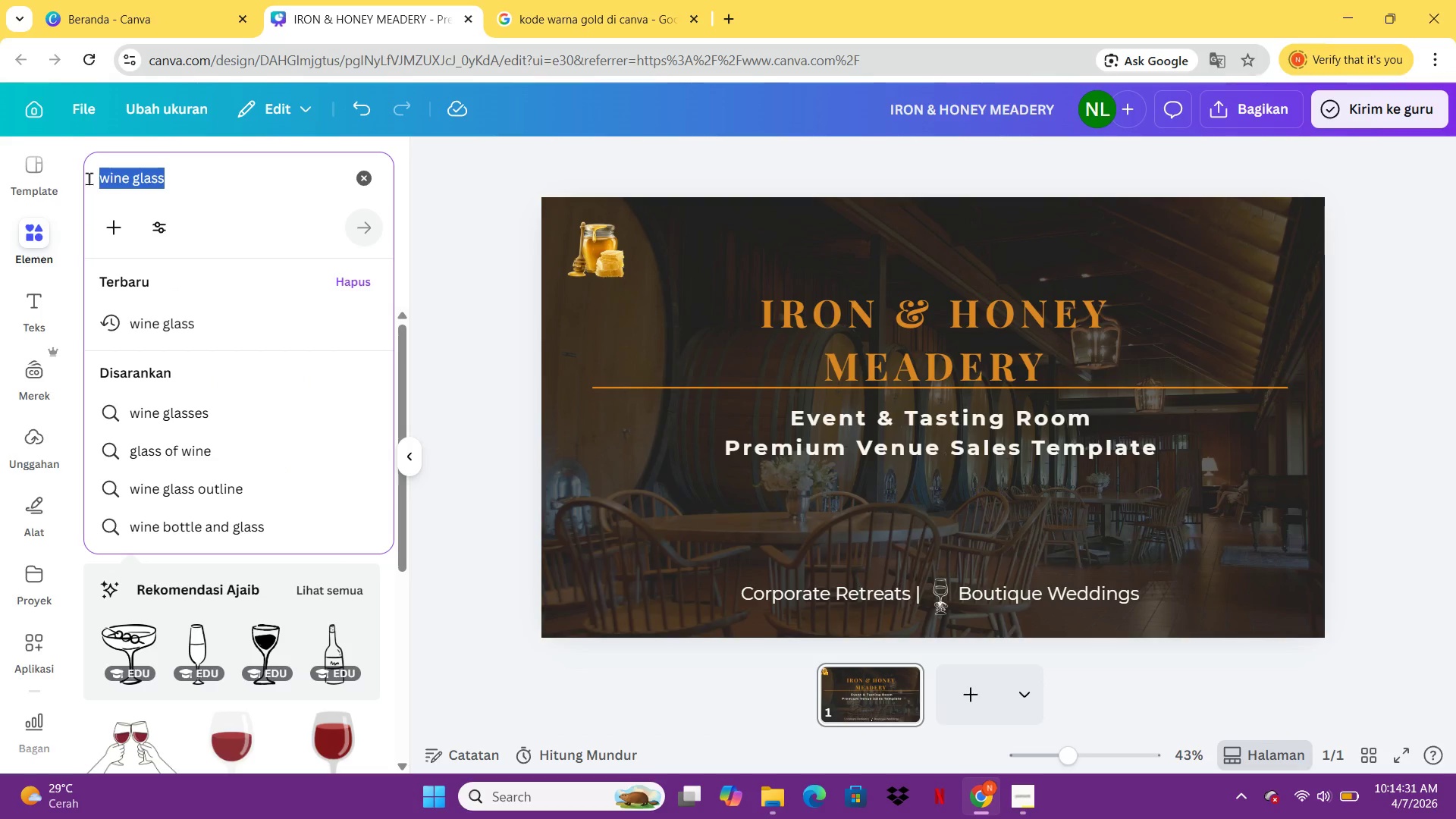 
type(mead)
 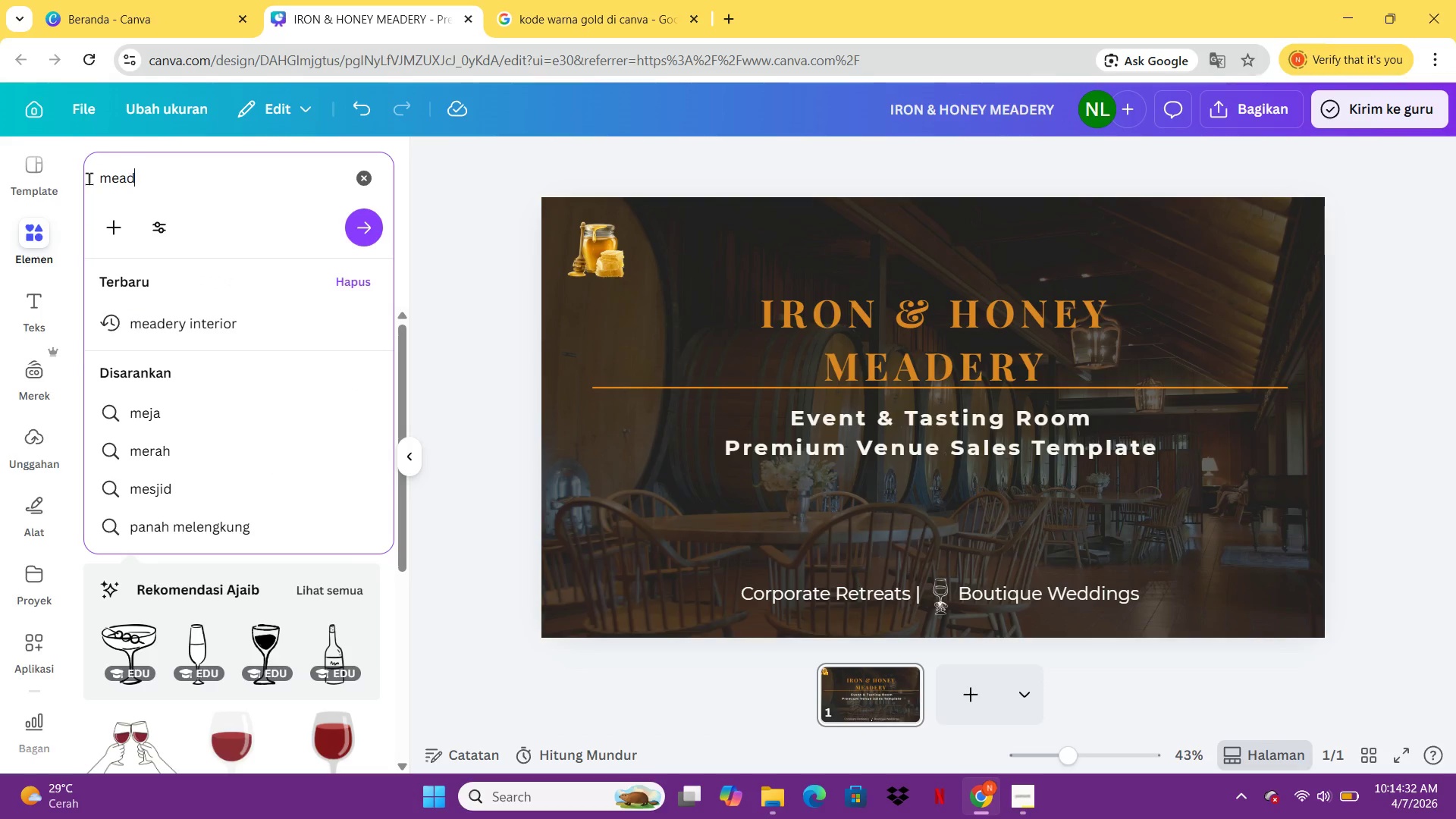 
key(Enter)
 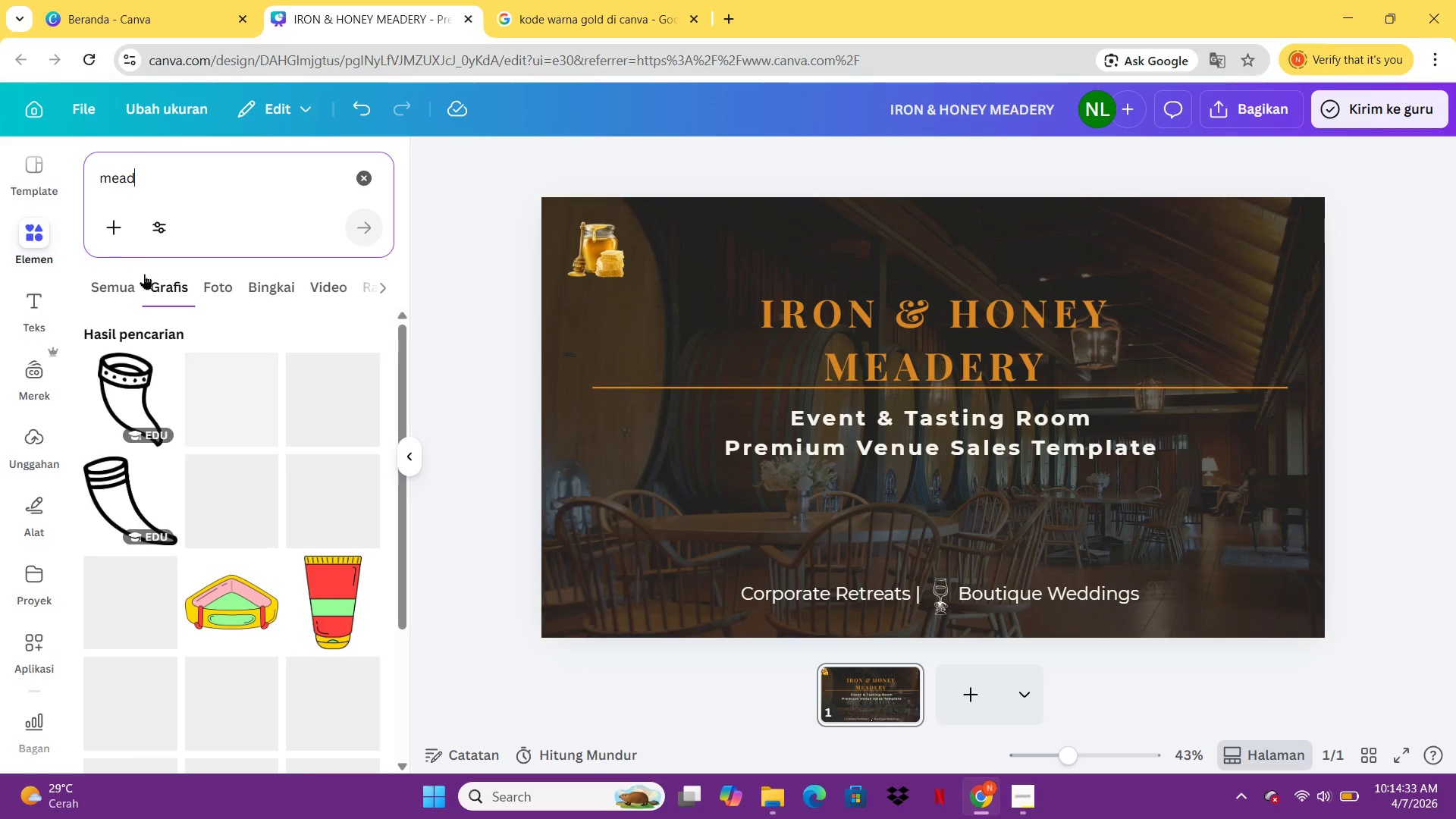 
left_click([118, 275])
 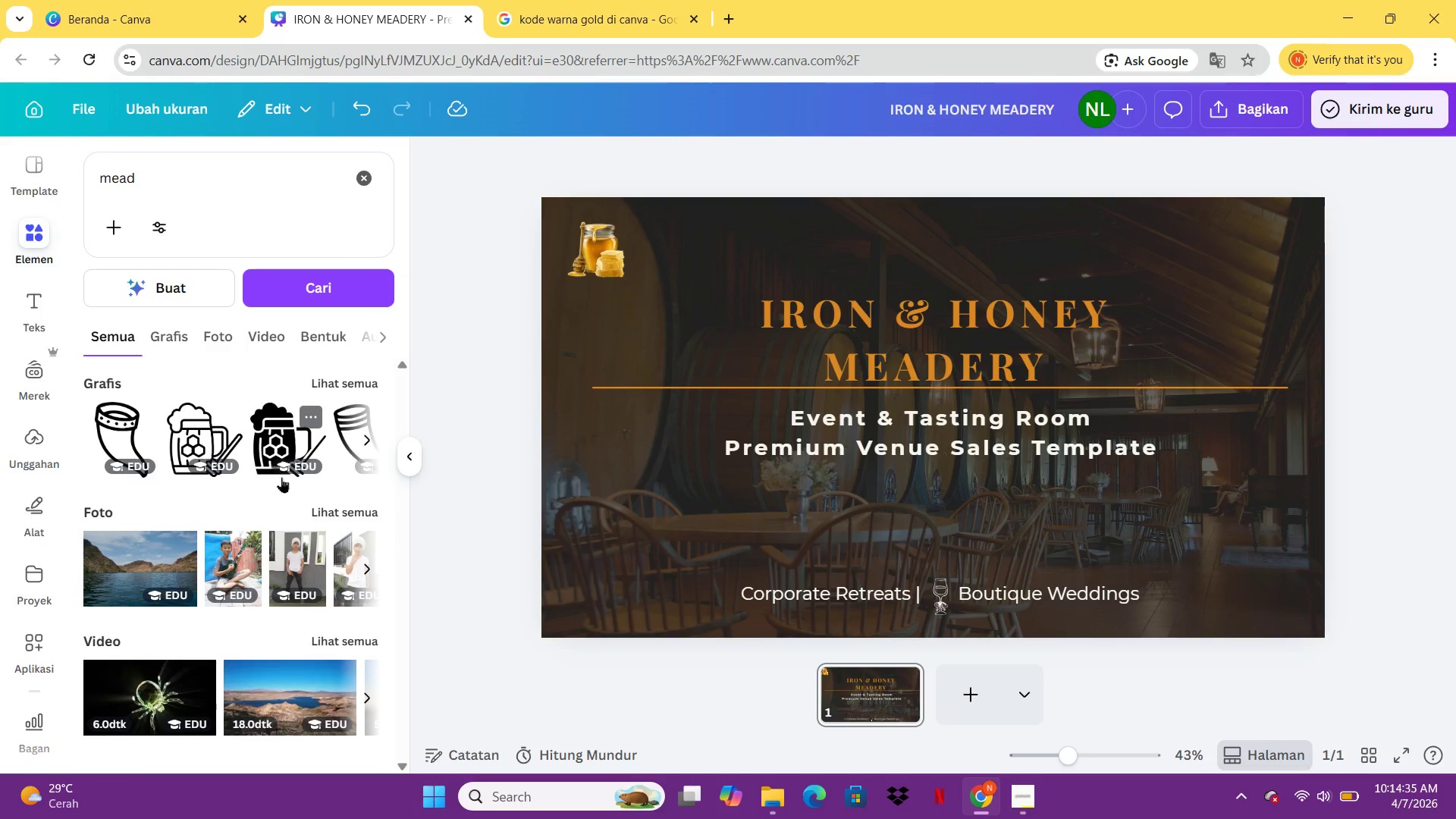 
scroll: coordinate [177, 490], scroll_direction: down, amount: 1.0
 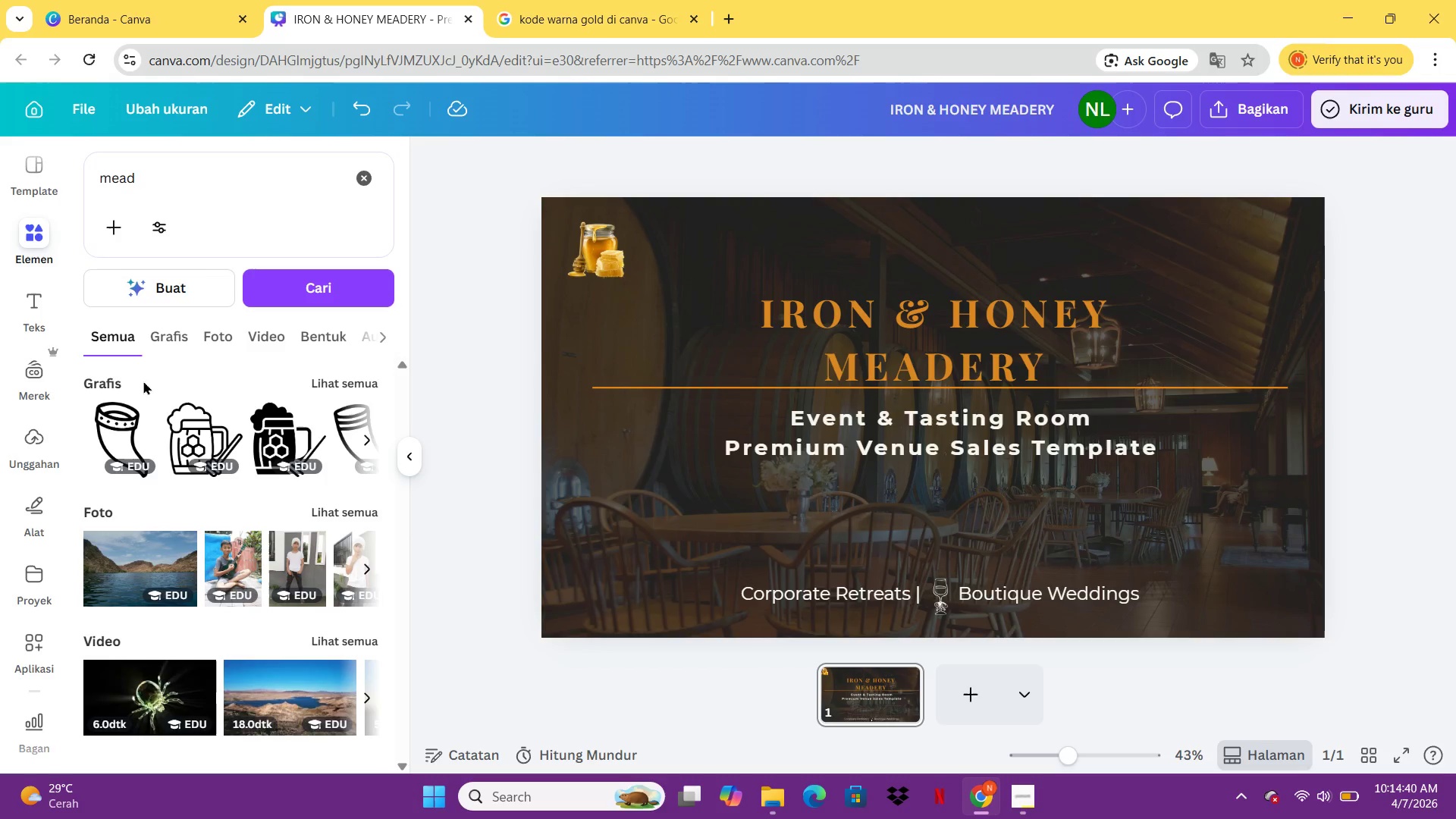 
wait(5.08)
 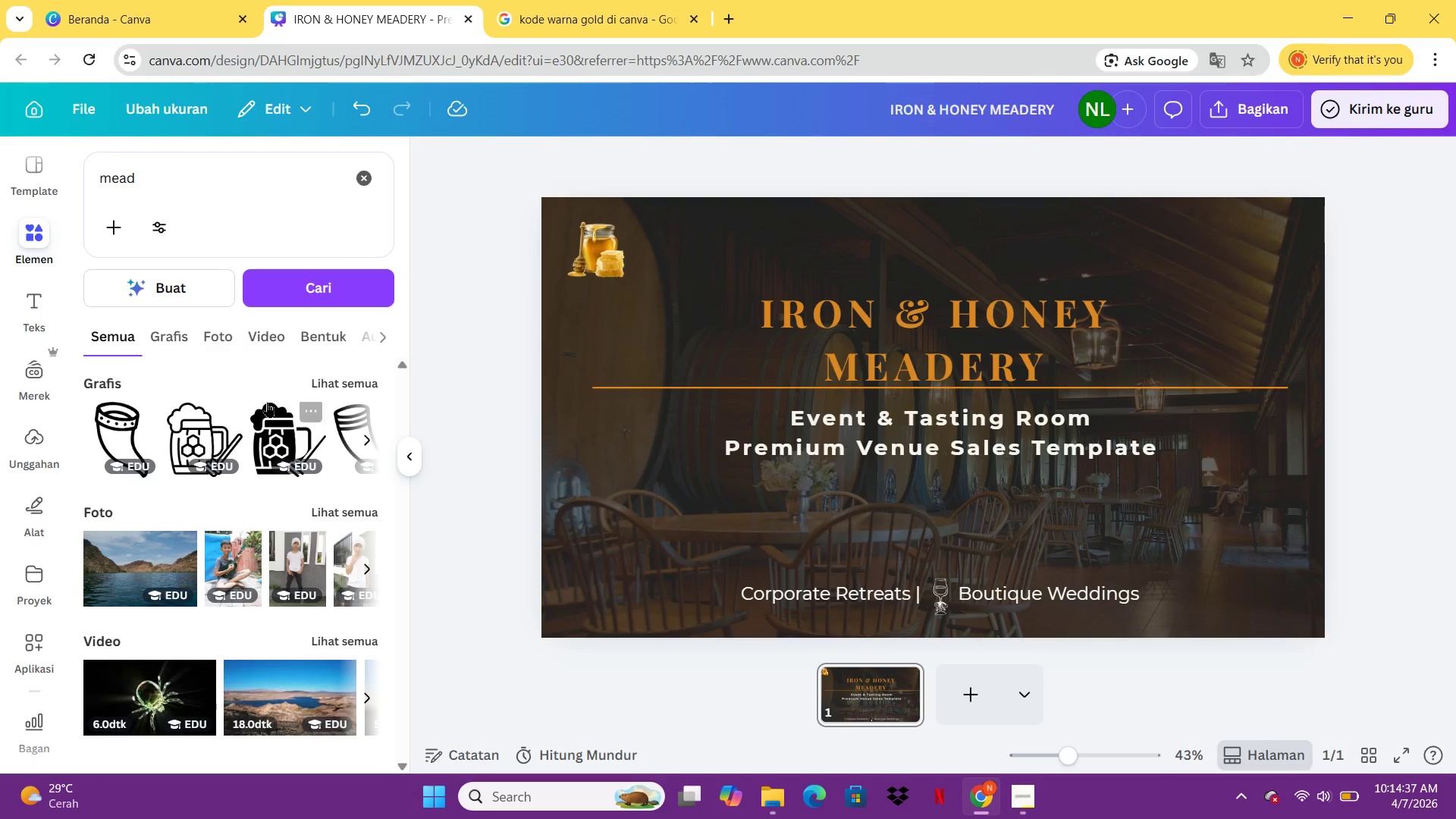 
left_click_drag(start_coordinate=[171, 171], to_coordinate=[96, 177])
 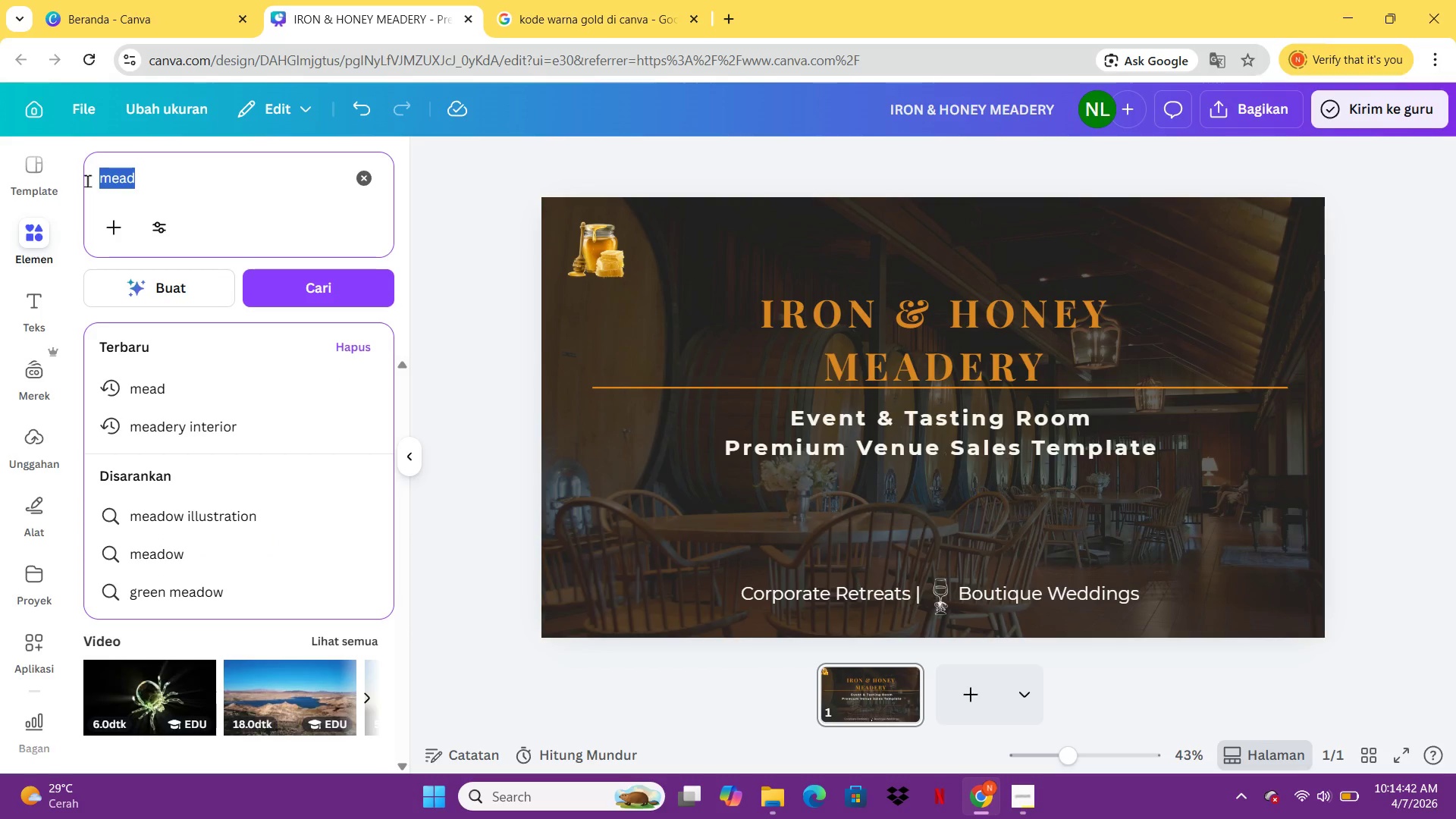 
type(kalender)
 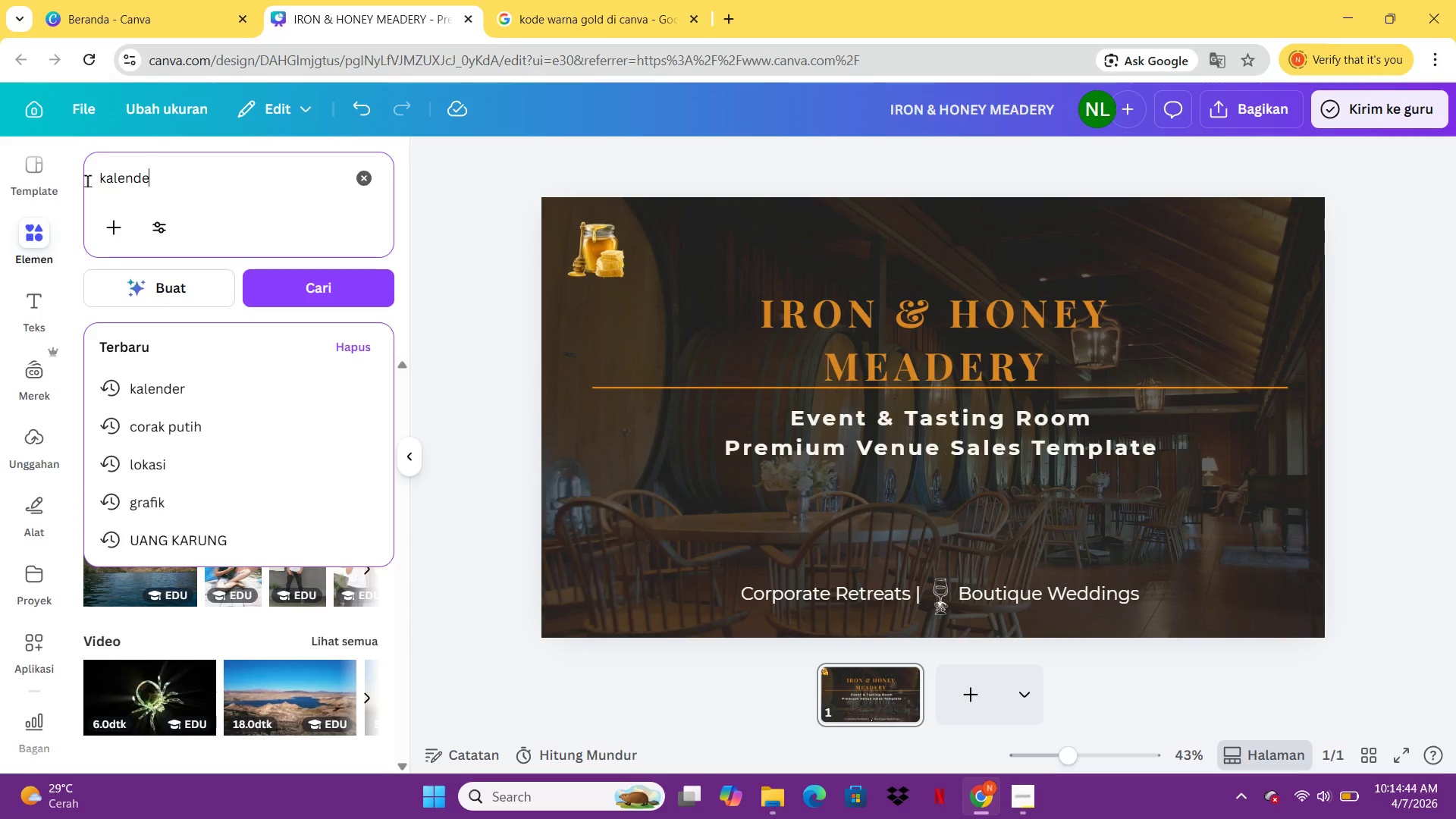 
key(Enter)
 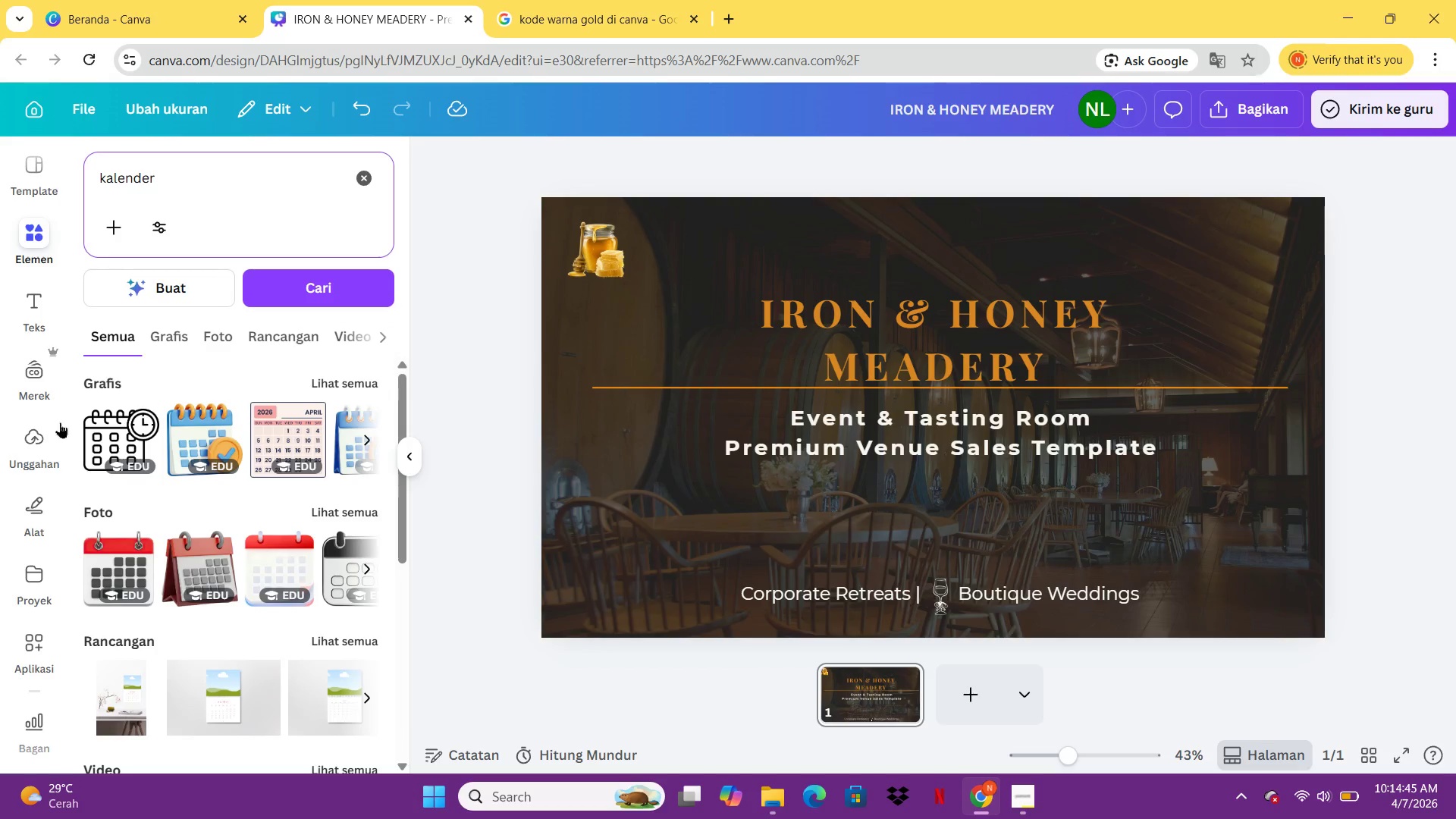 
left_click([107, 425])
 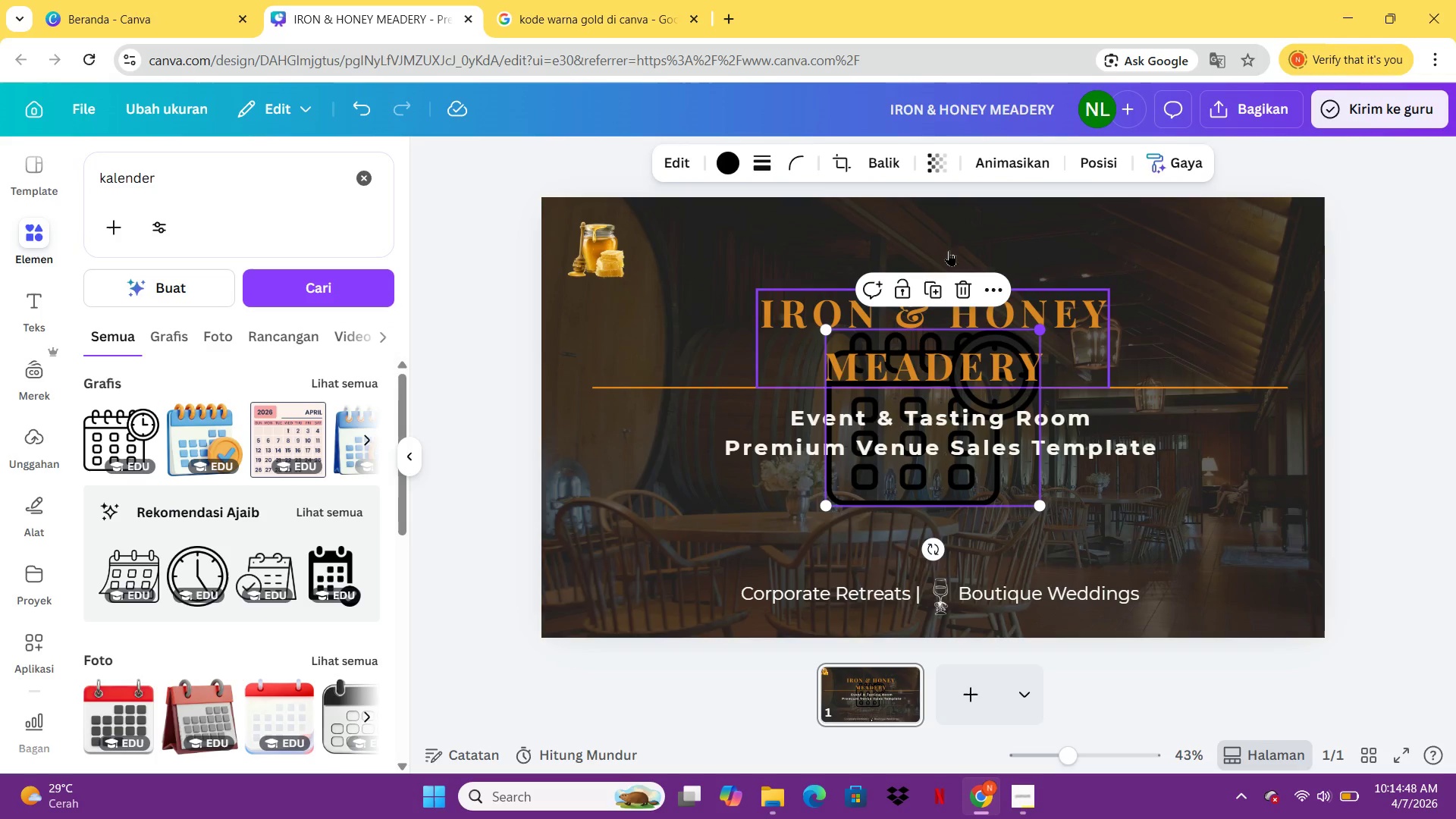 
left_click([732, 156])
 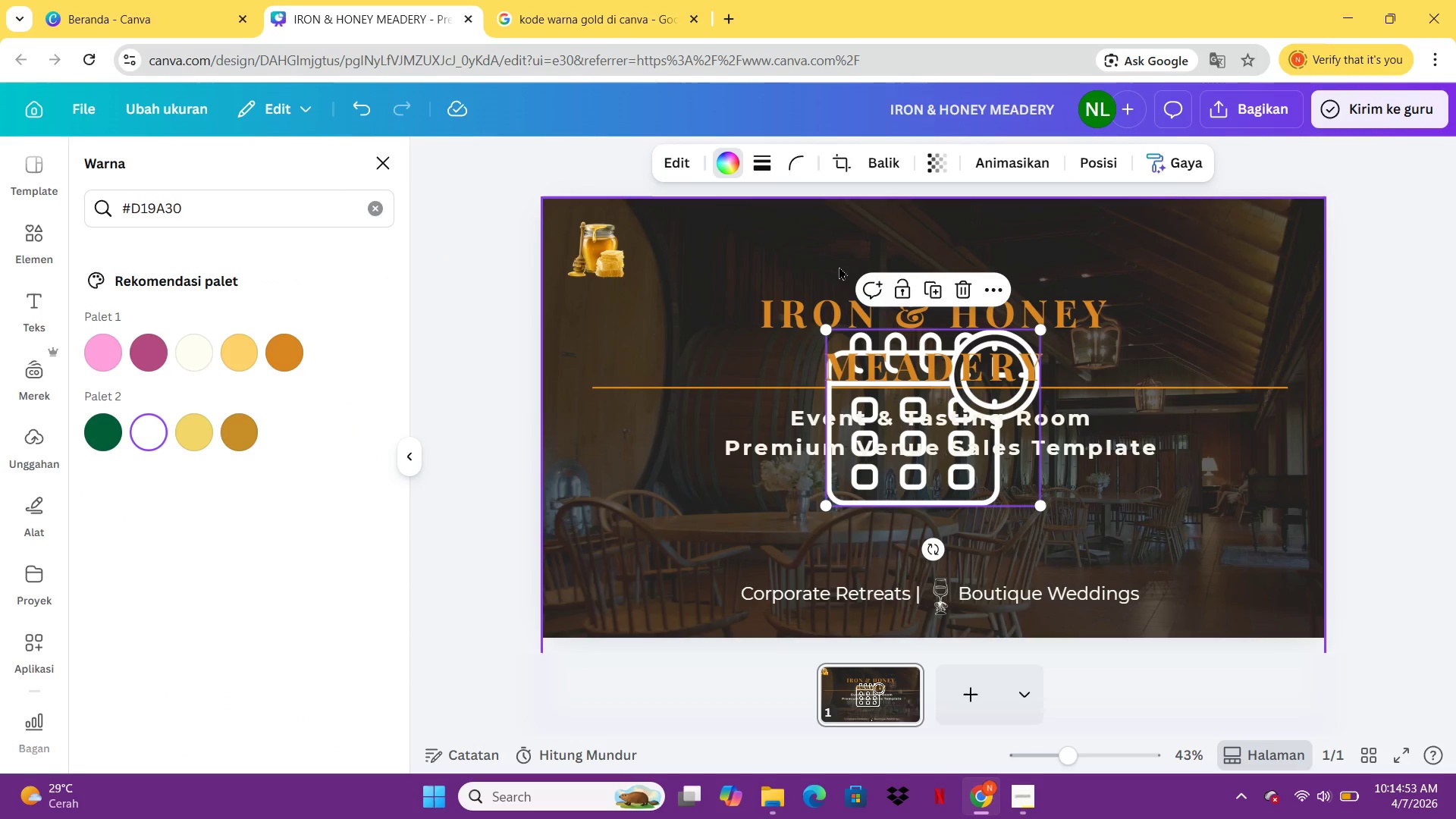 
wait(5.61)
 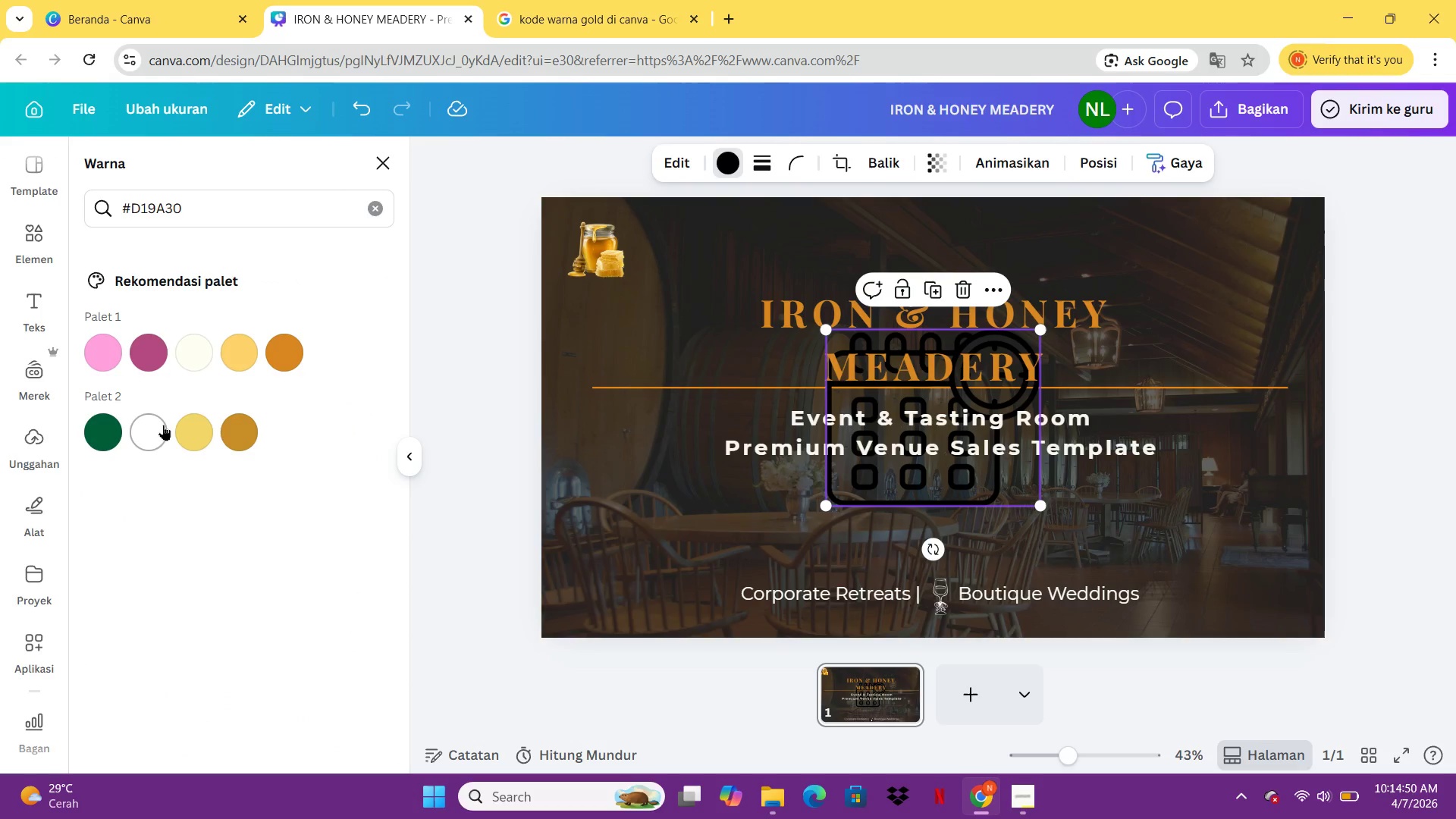 
left_click_drag(start_coordinate=[1037, 330], to_coordinate=[855, 485])
 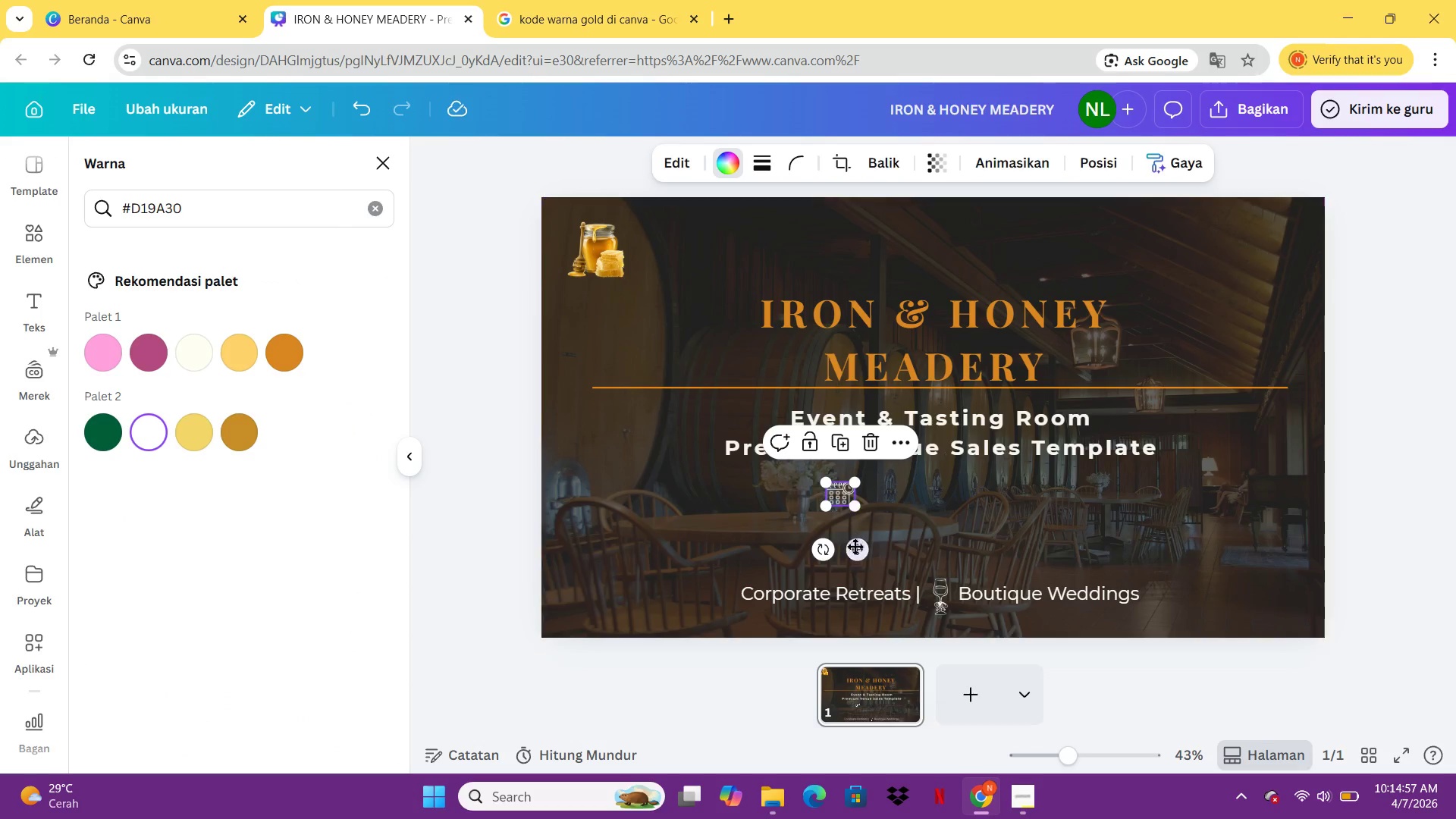 
left_click_drag(start_coordinate=[855, 547], to_coordinate=[734, 646])
 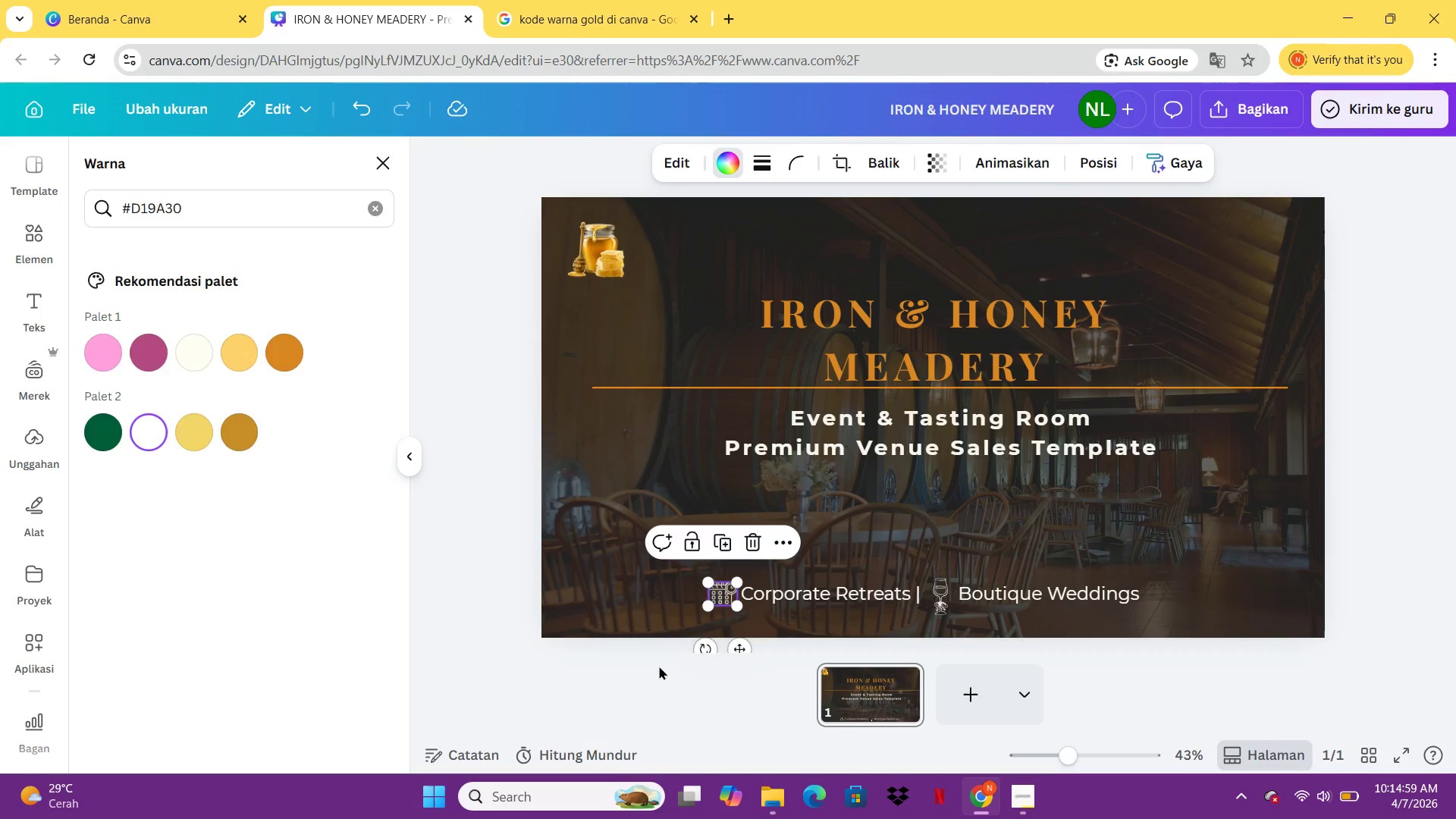 
left_click([659, 666])
 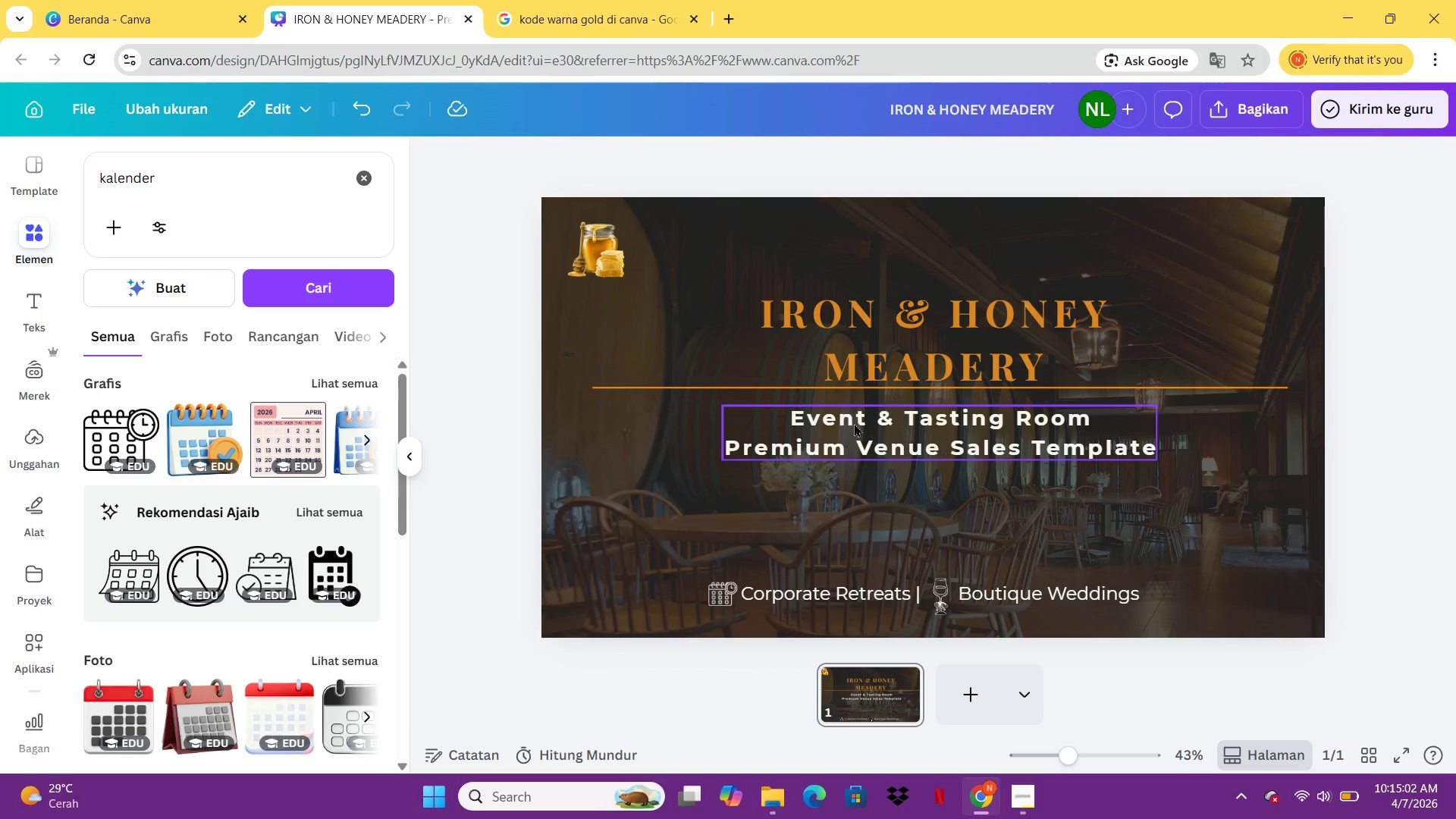 
scroll: coordinate [294, 493], scroll_direction: down, amount: 1.0
 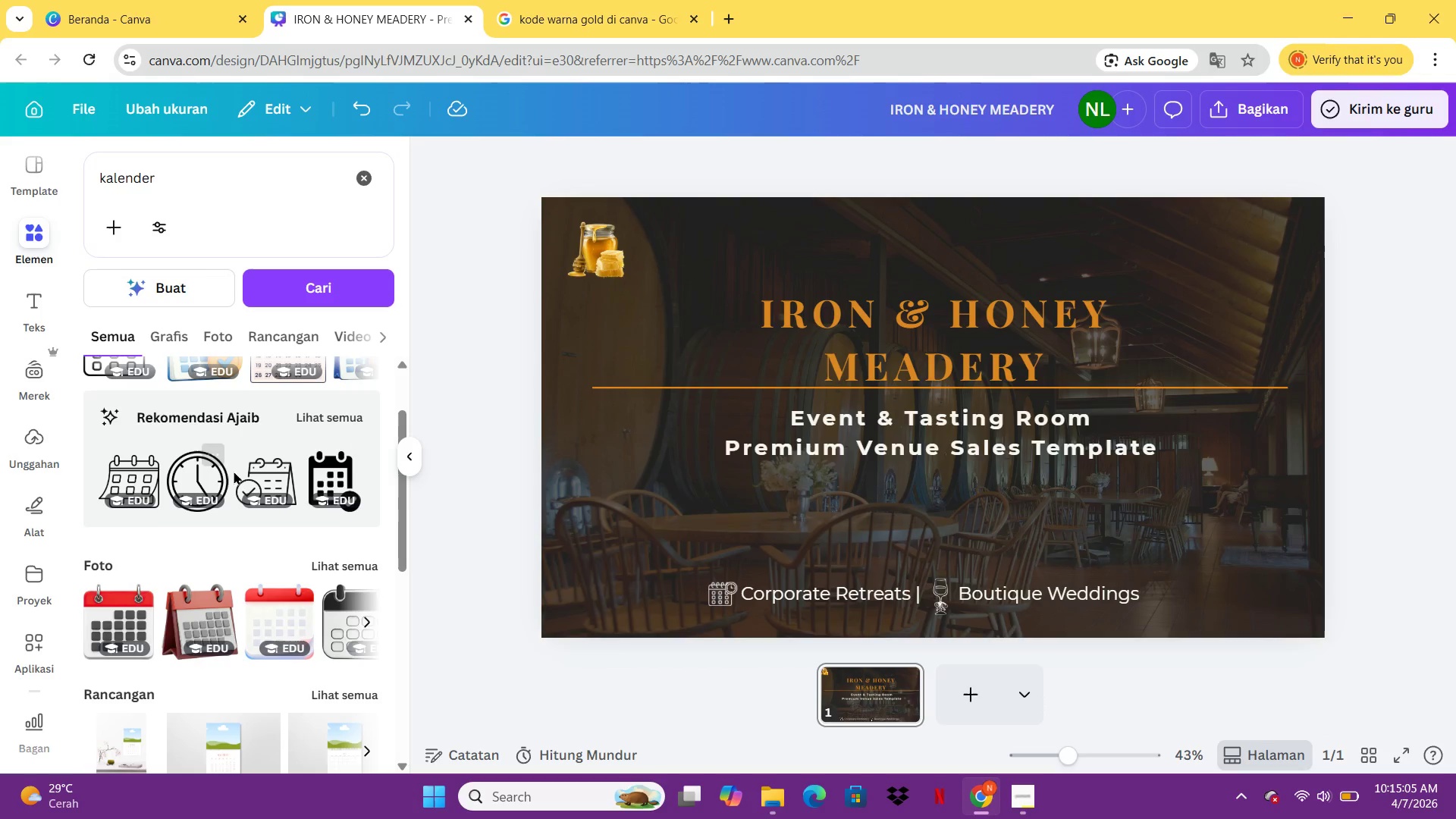 
left_click([246, 473])
 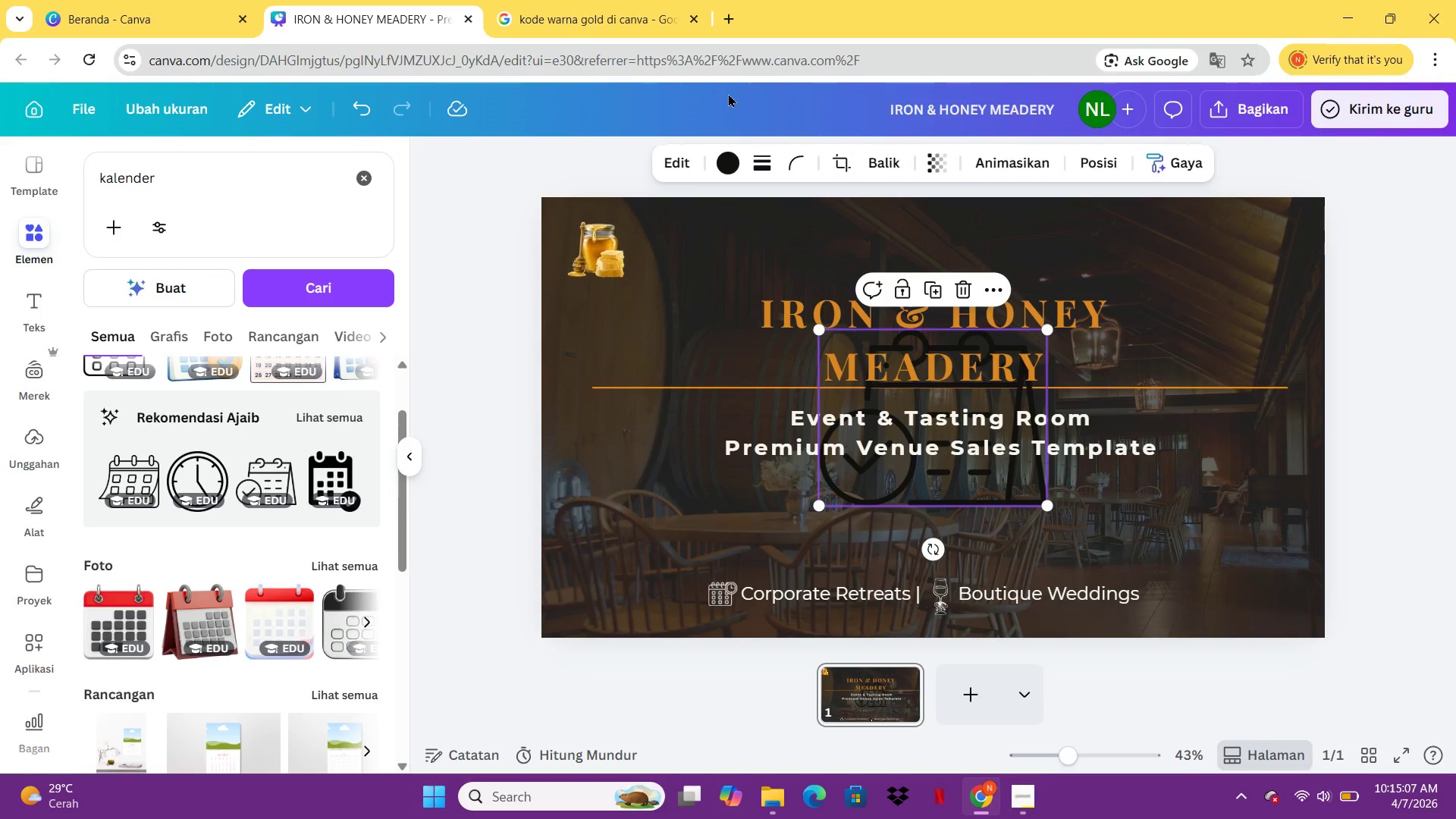 
left_click([723, 158])
 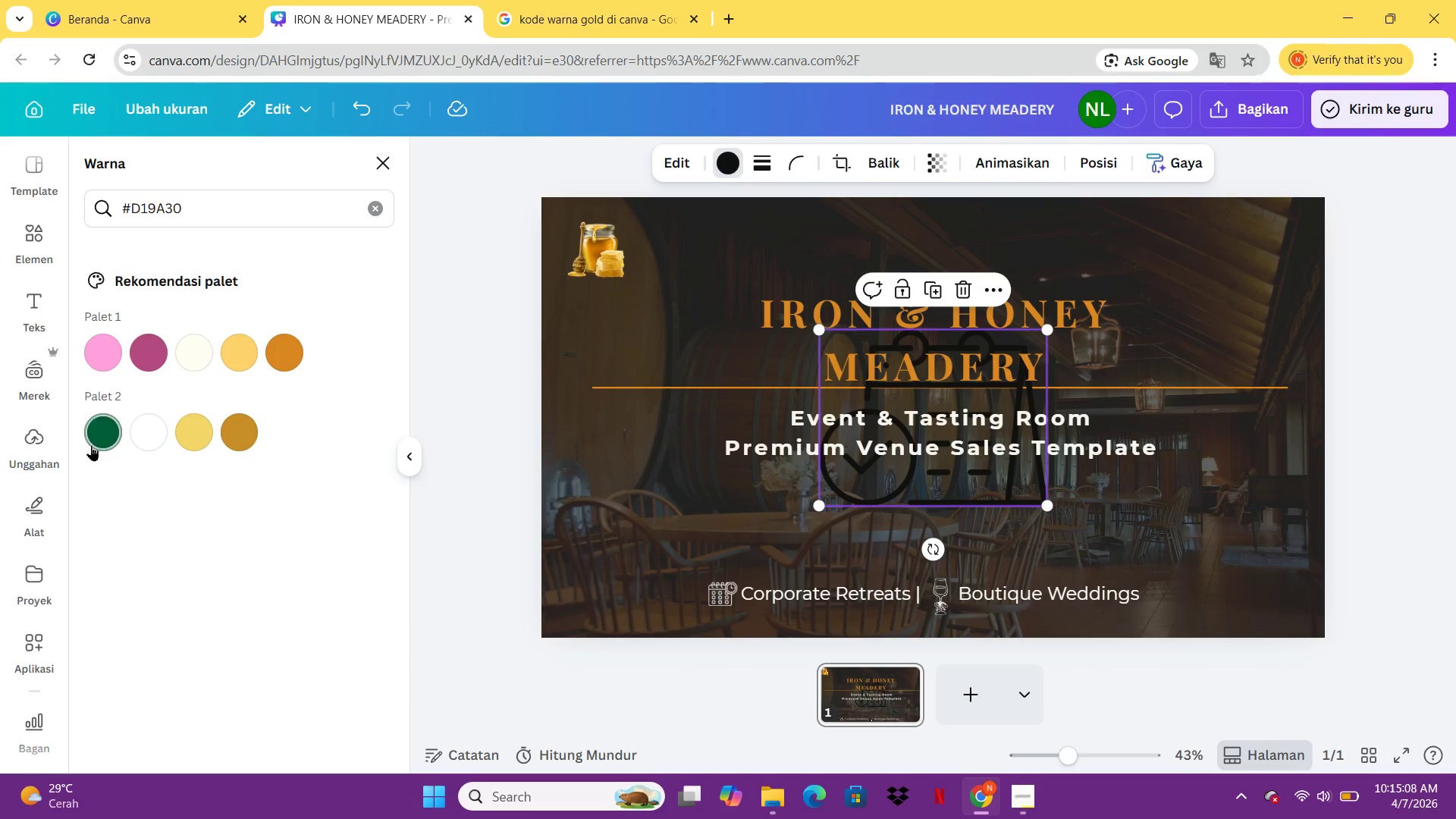 
left_click([139, 431])
 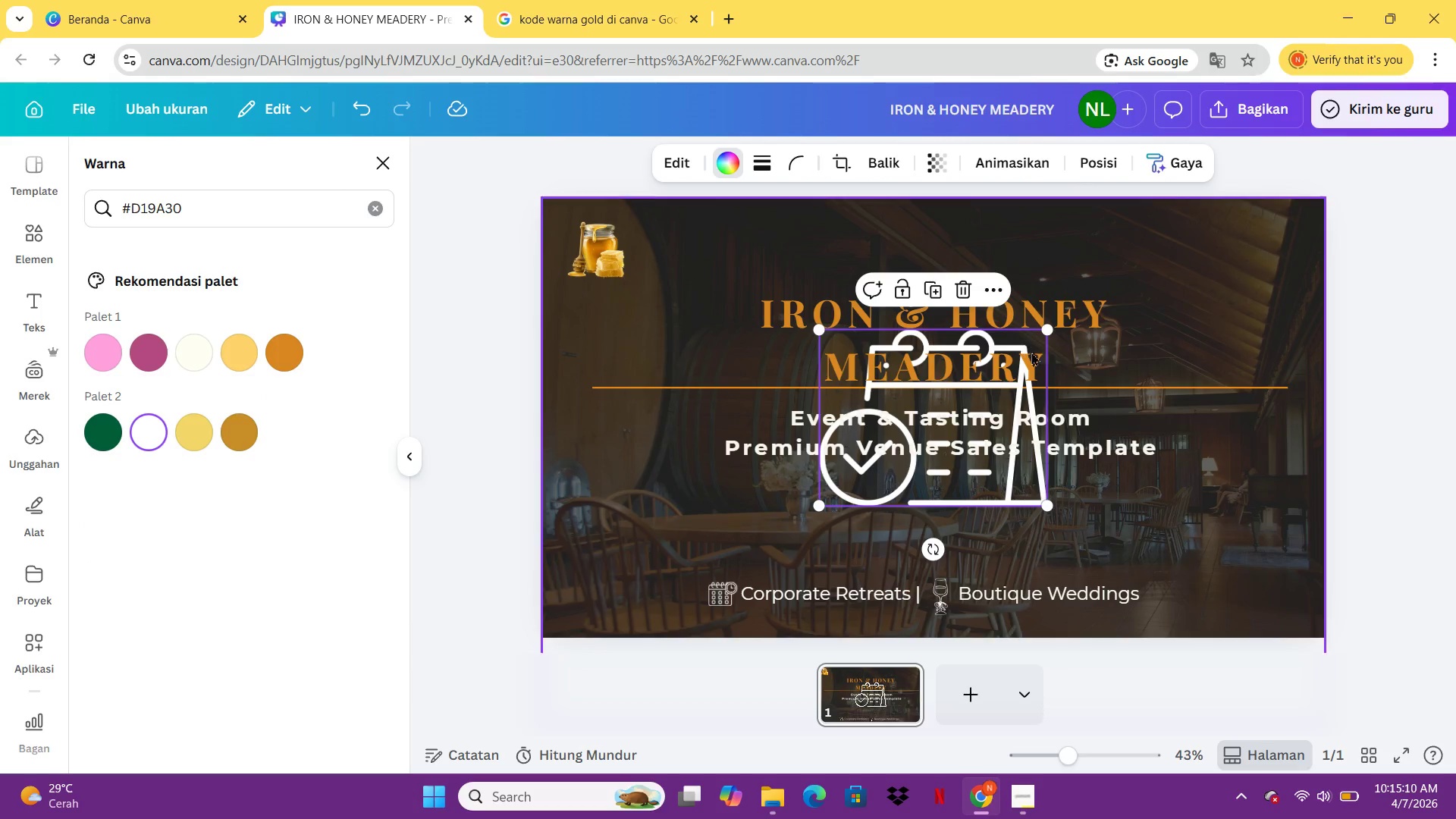 
left_click_drag(start_coordinate=[1046, 331], to_coordinate=[886, 514])
 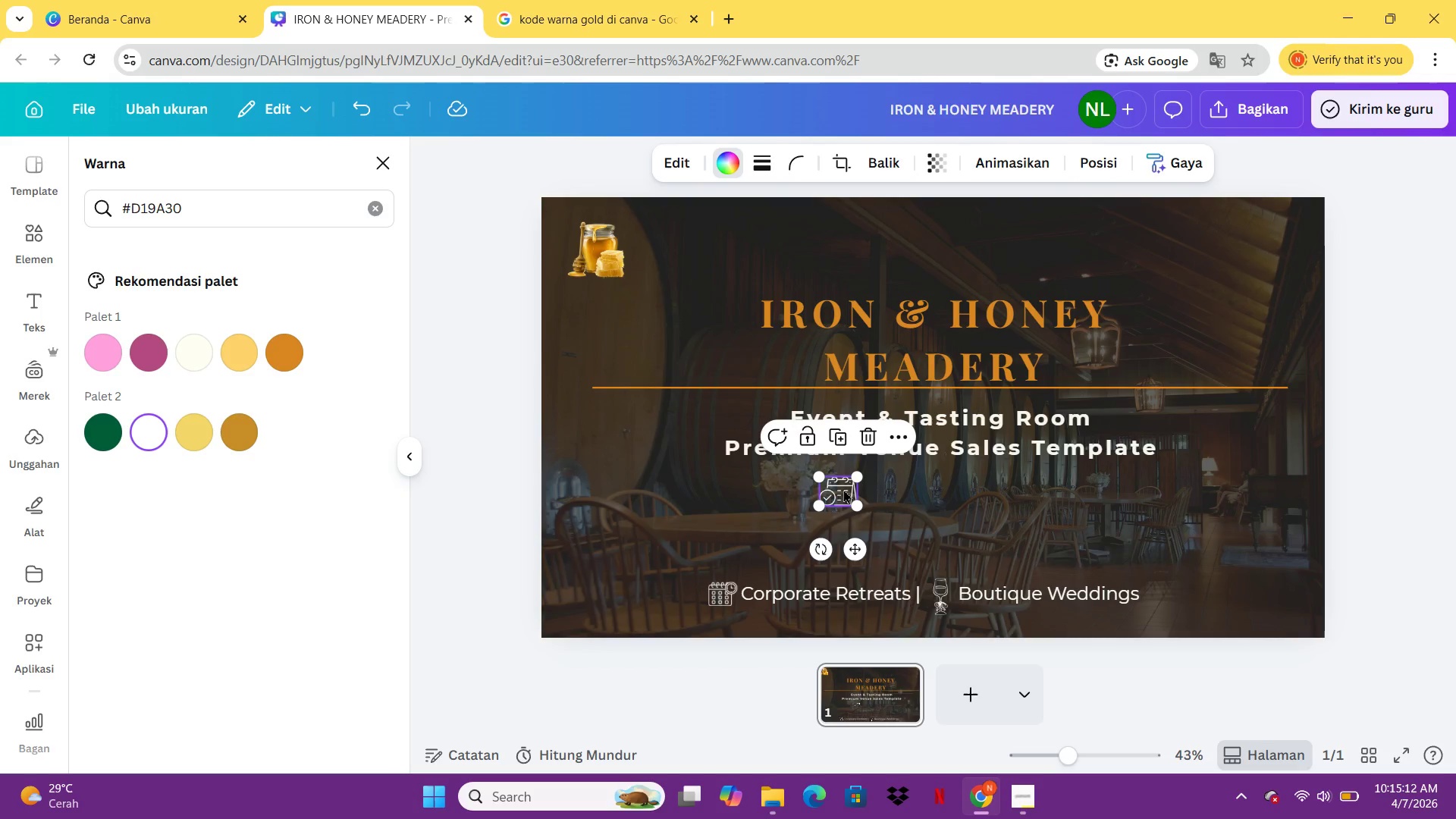 
left_click_drag(start_coordinate=[839, 488], to_coordinate=[640, 538])
 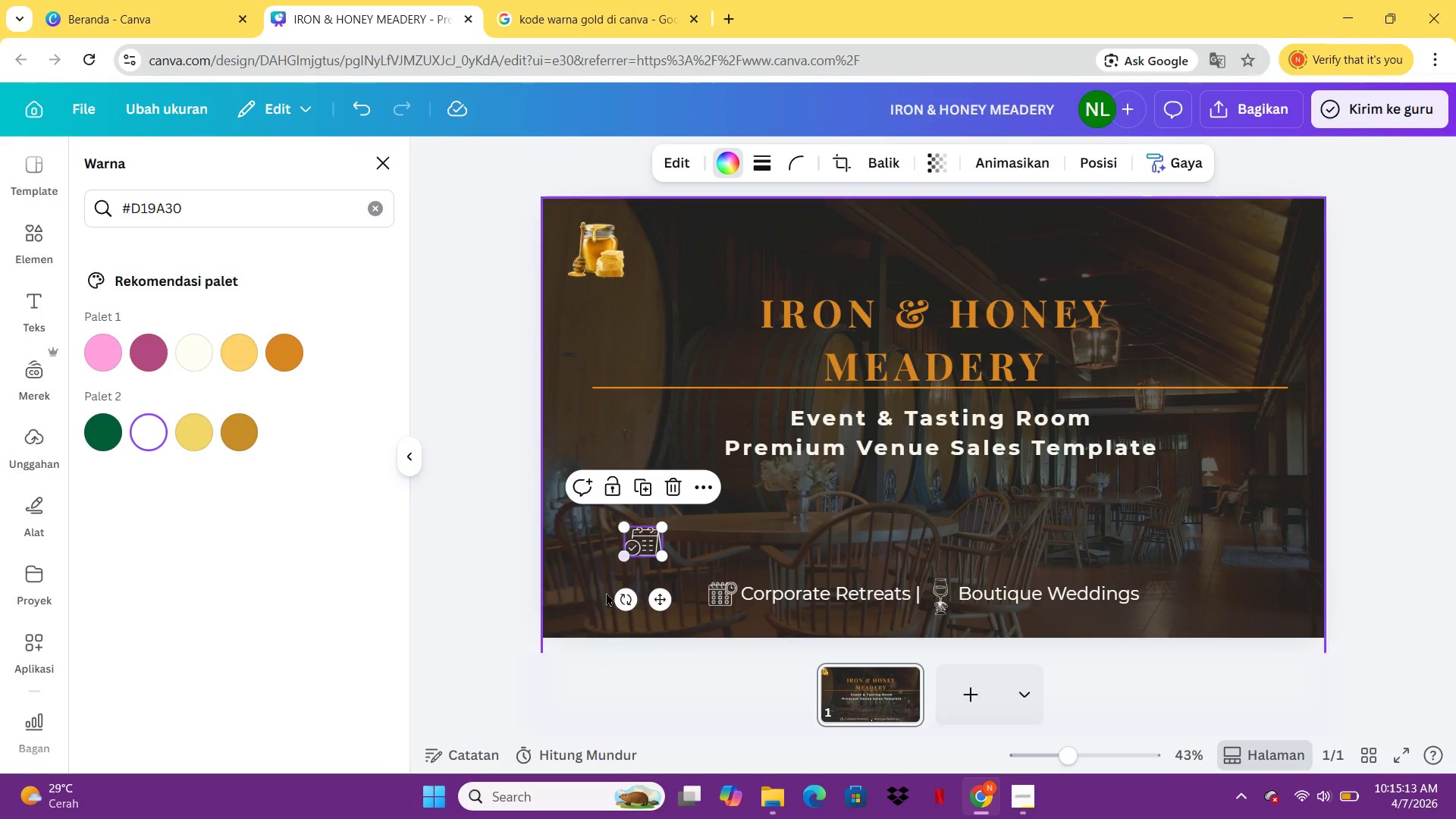 
left_click([602, 596])
 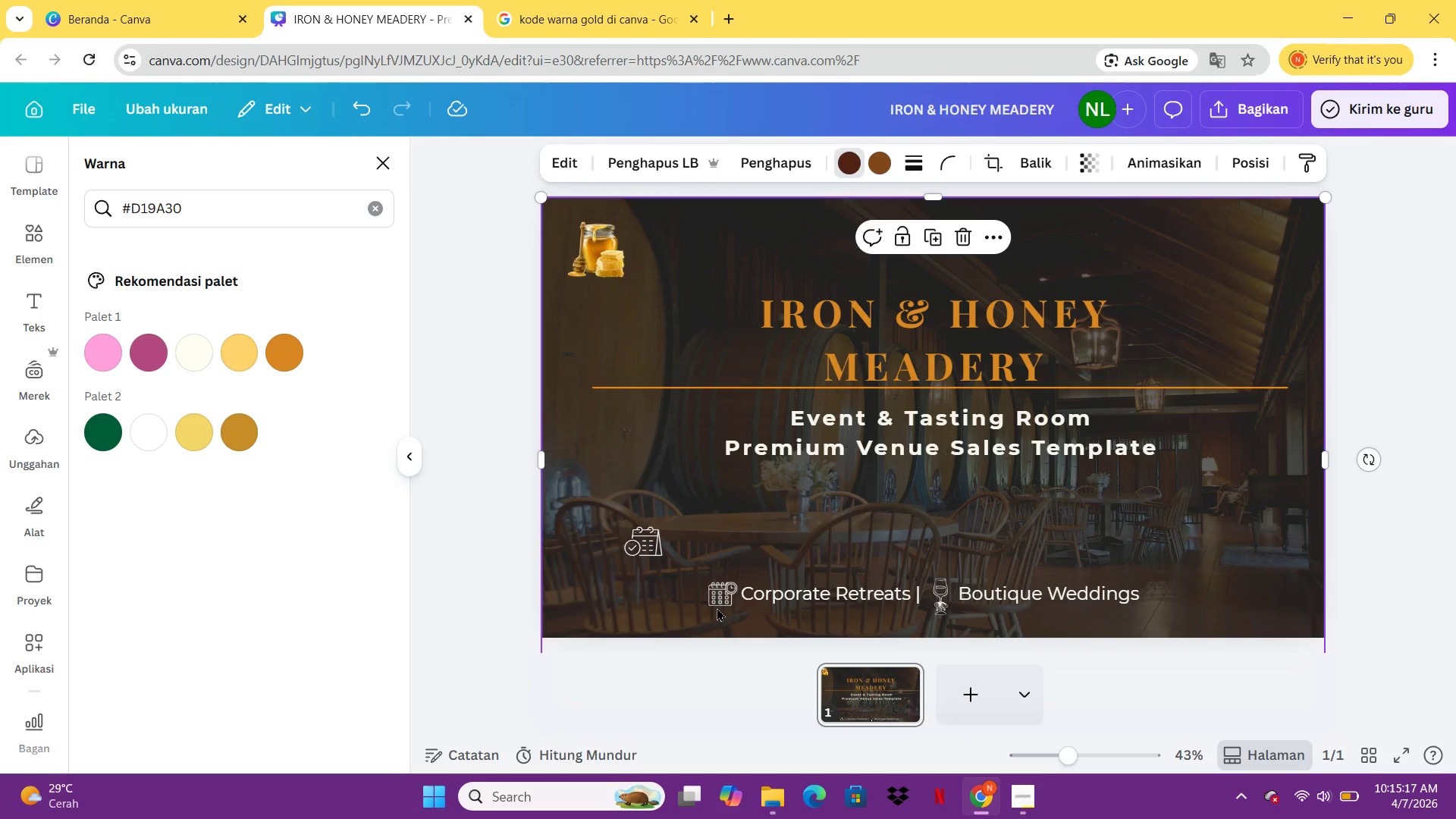 
left_click([658, 548])
 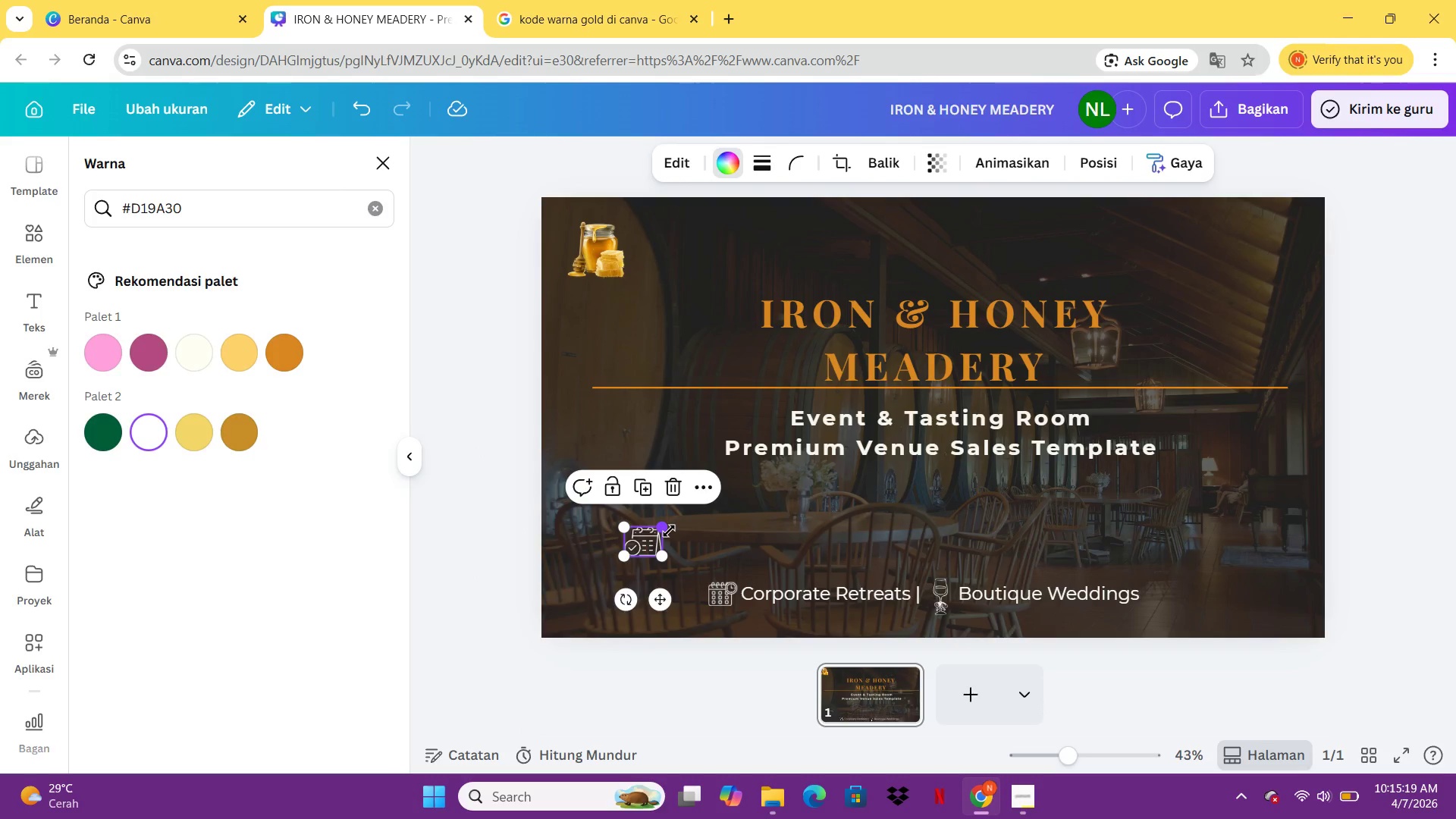 
key(Delete)
 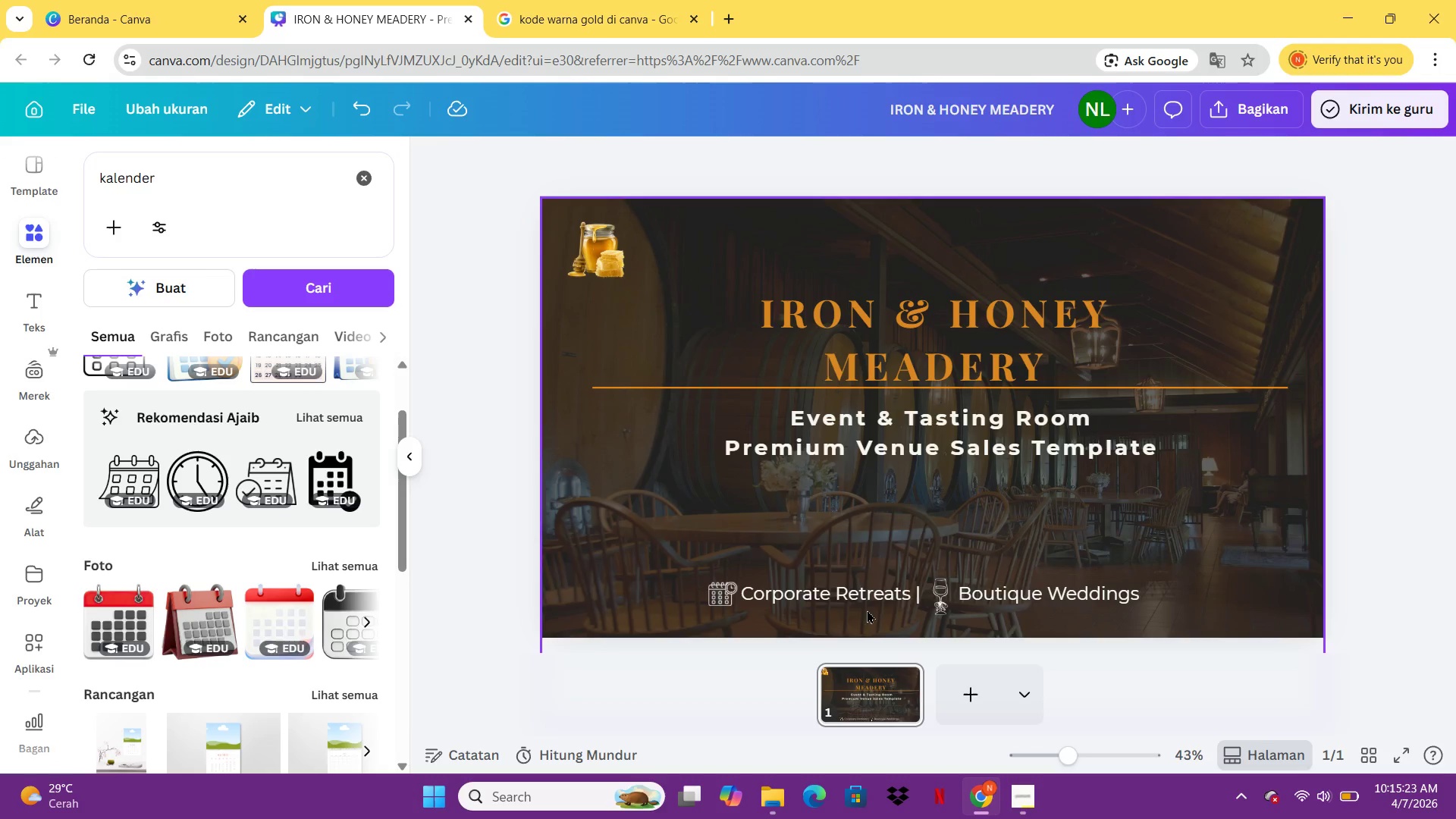 
wait(9.34)
 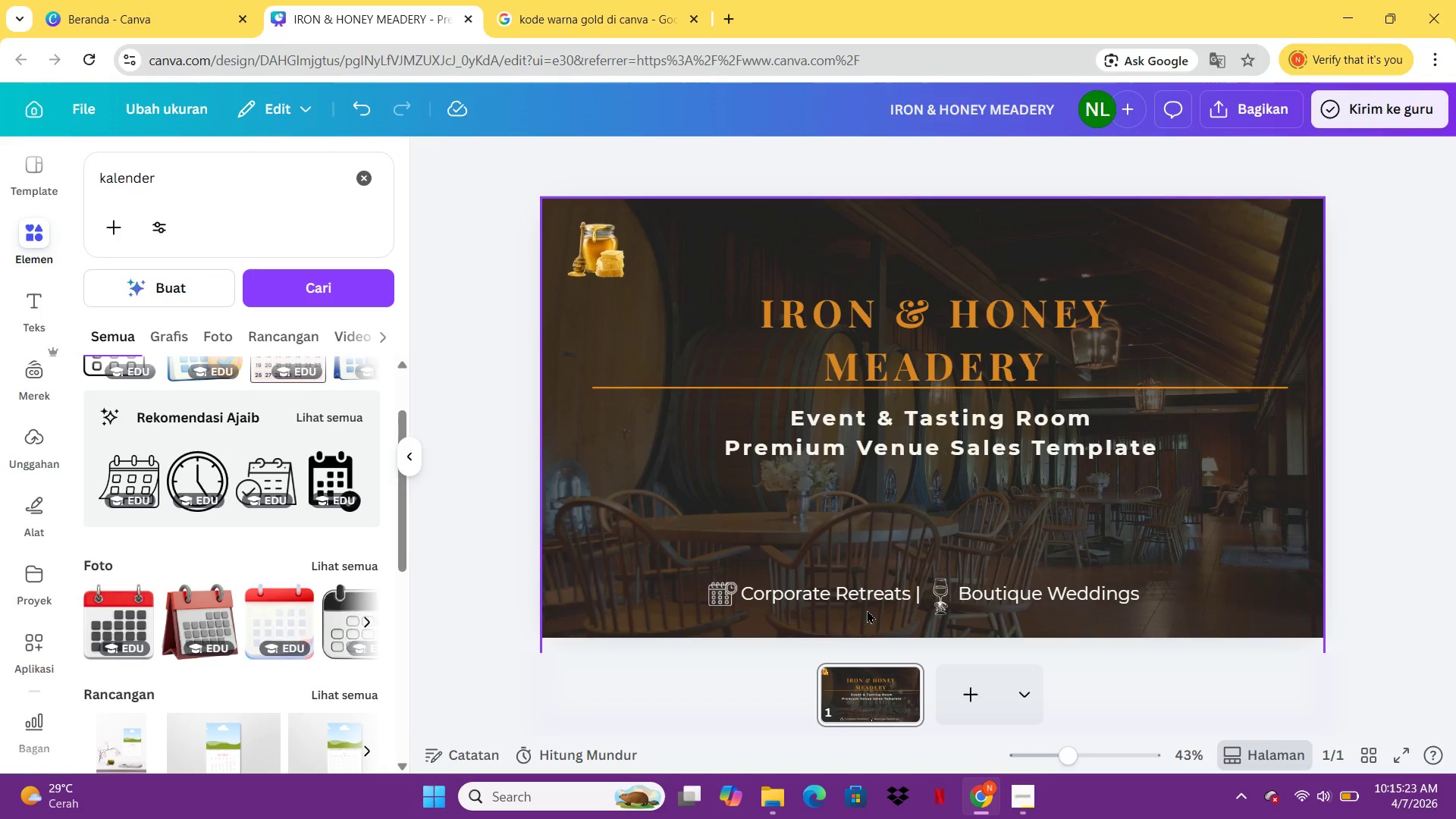 
left_click([720, 599])
 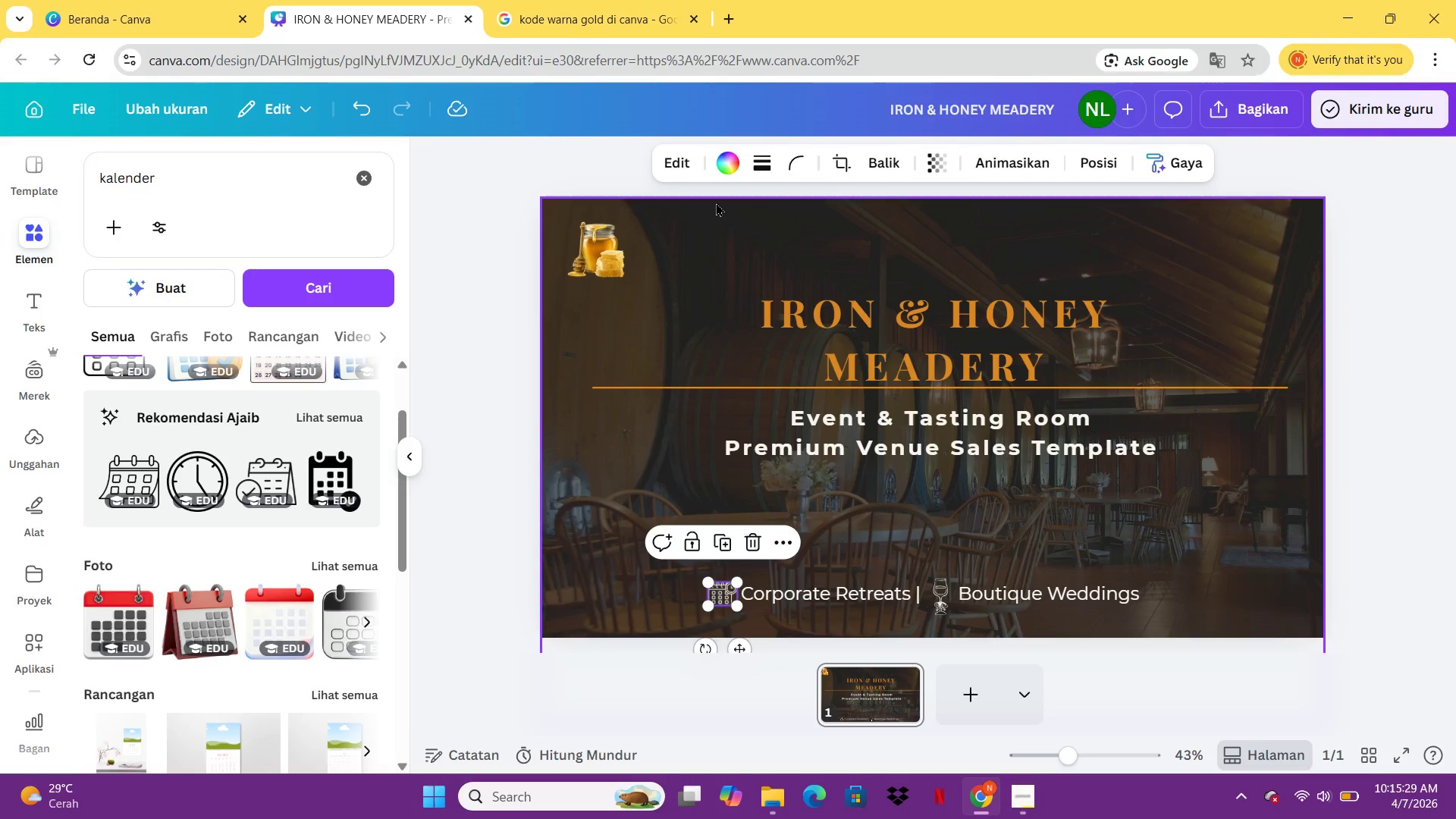 
left_click([715, 165])
 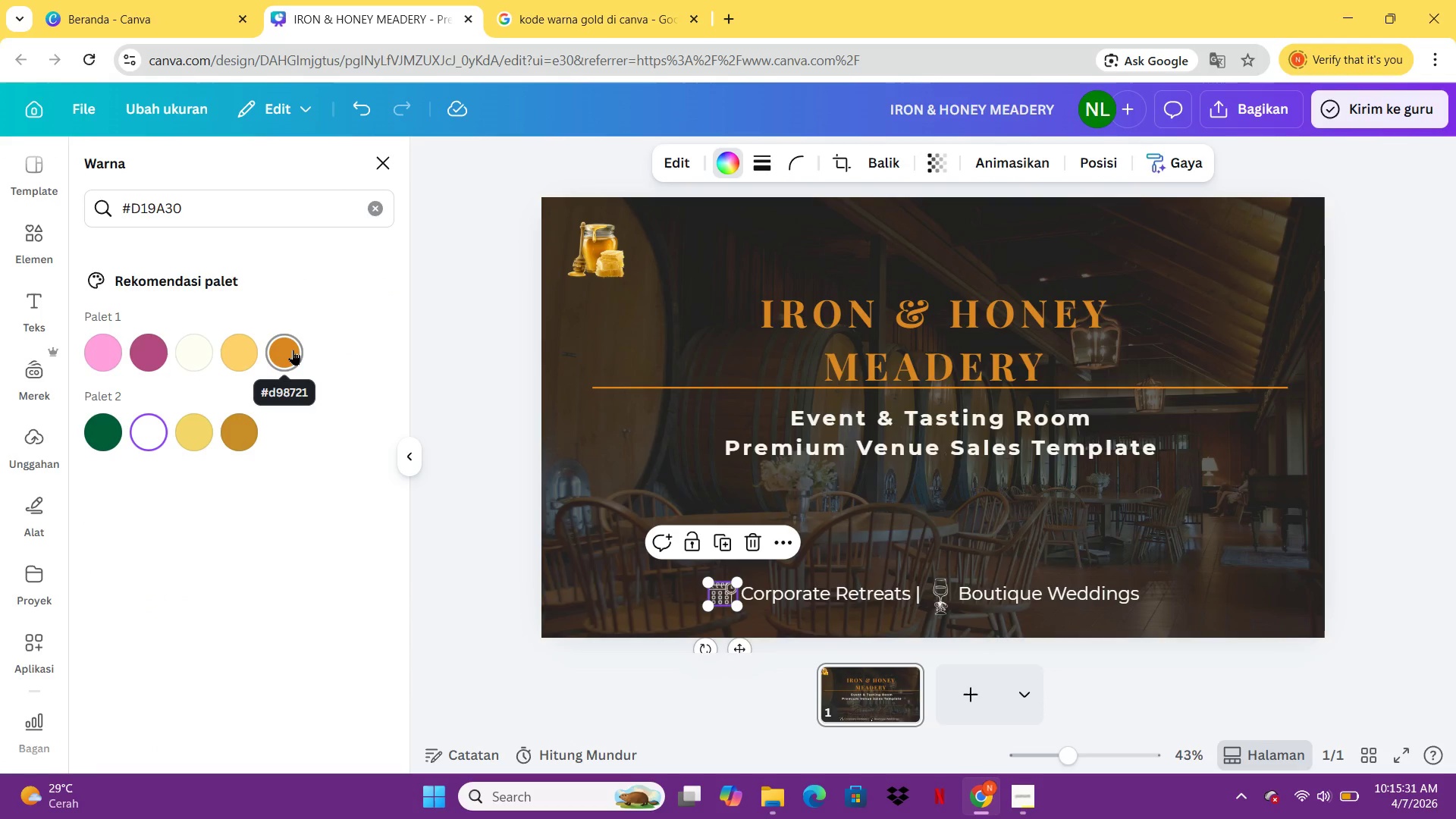 
left_click([293, 350])
 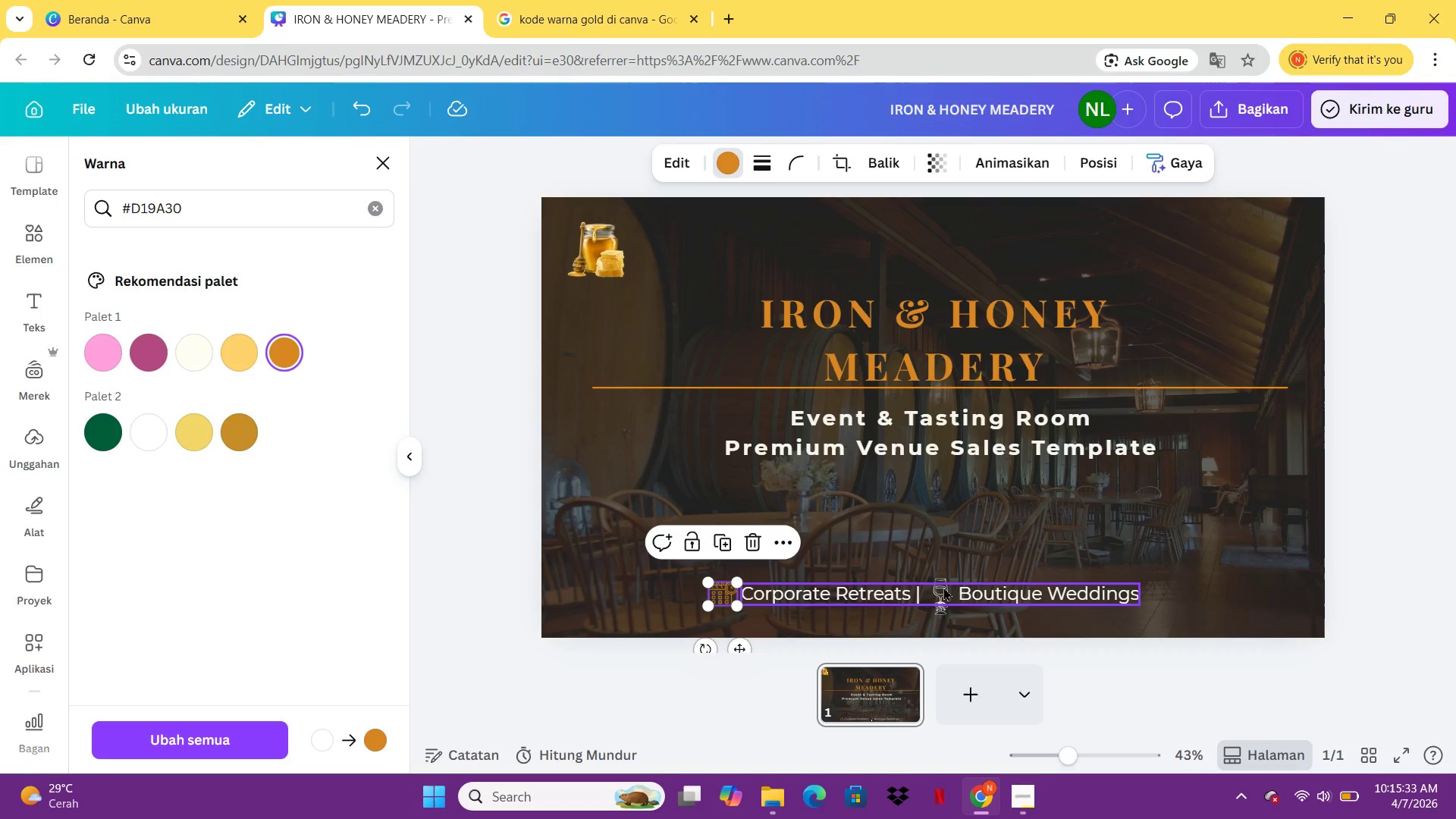 
double_click([943, 611])
 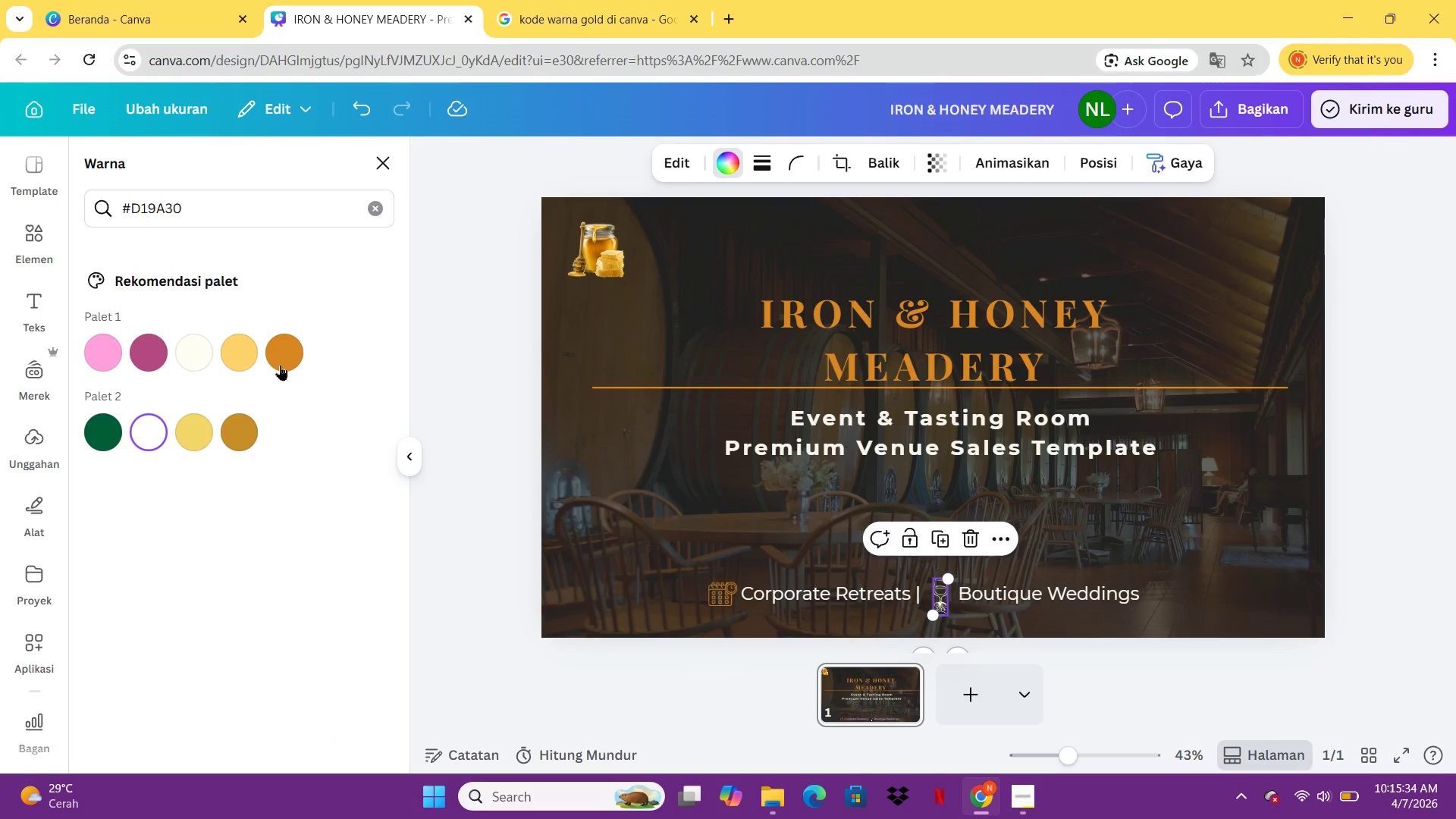 
left_click([284, 358])
 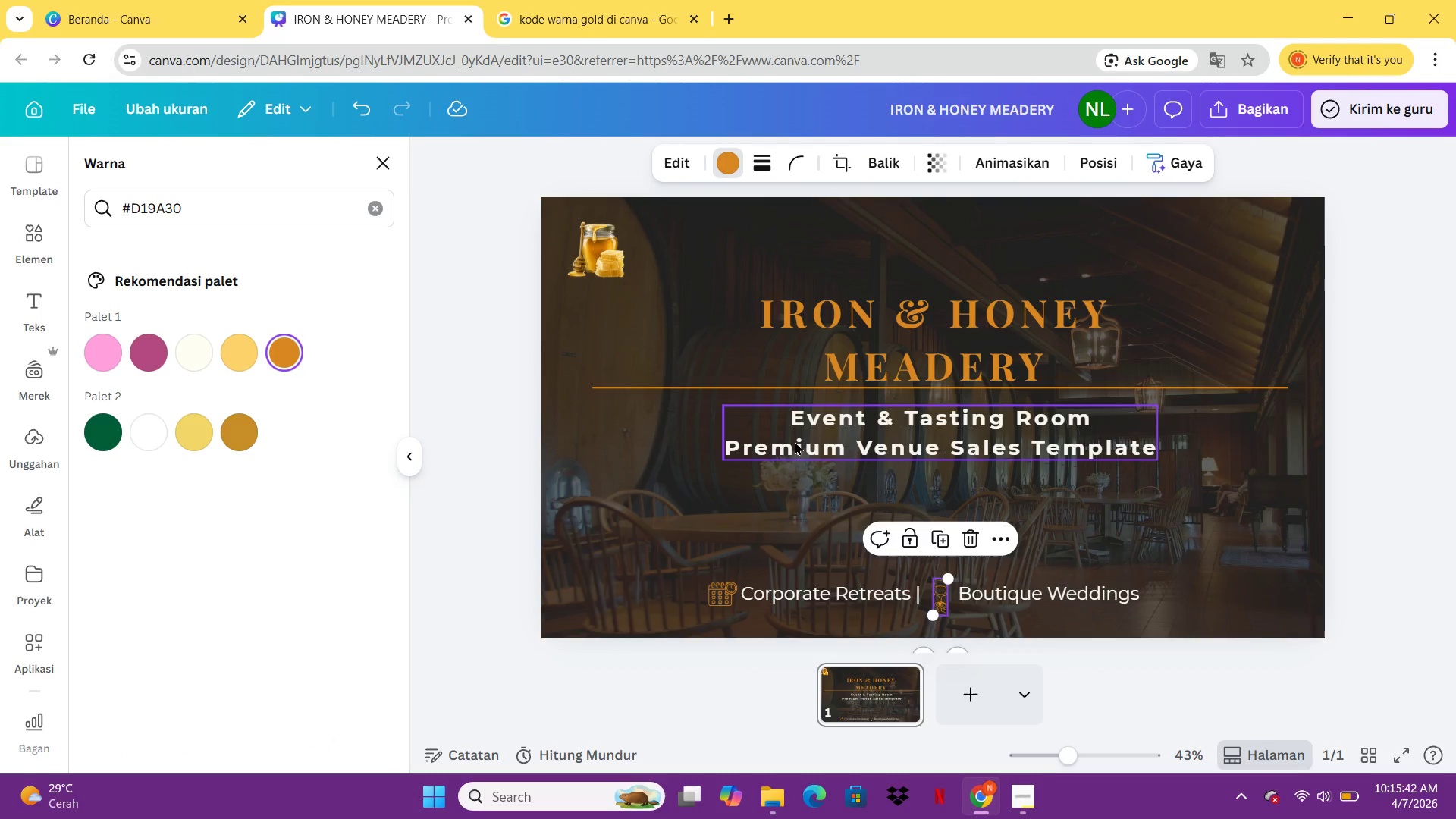 
wait(12.25)
 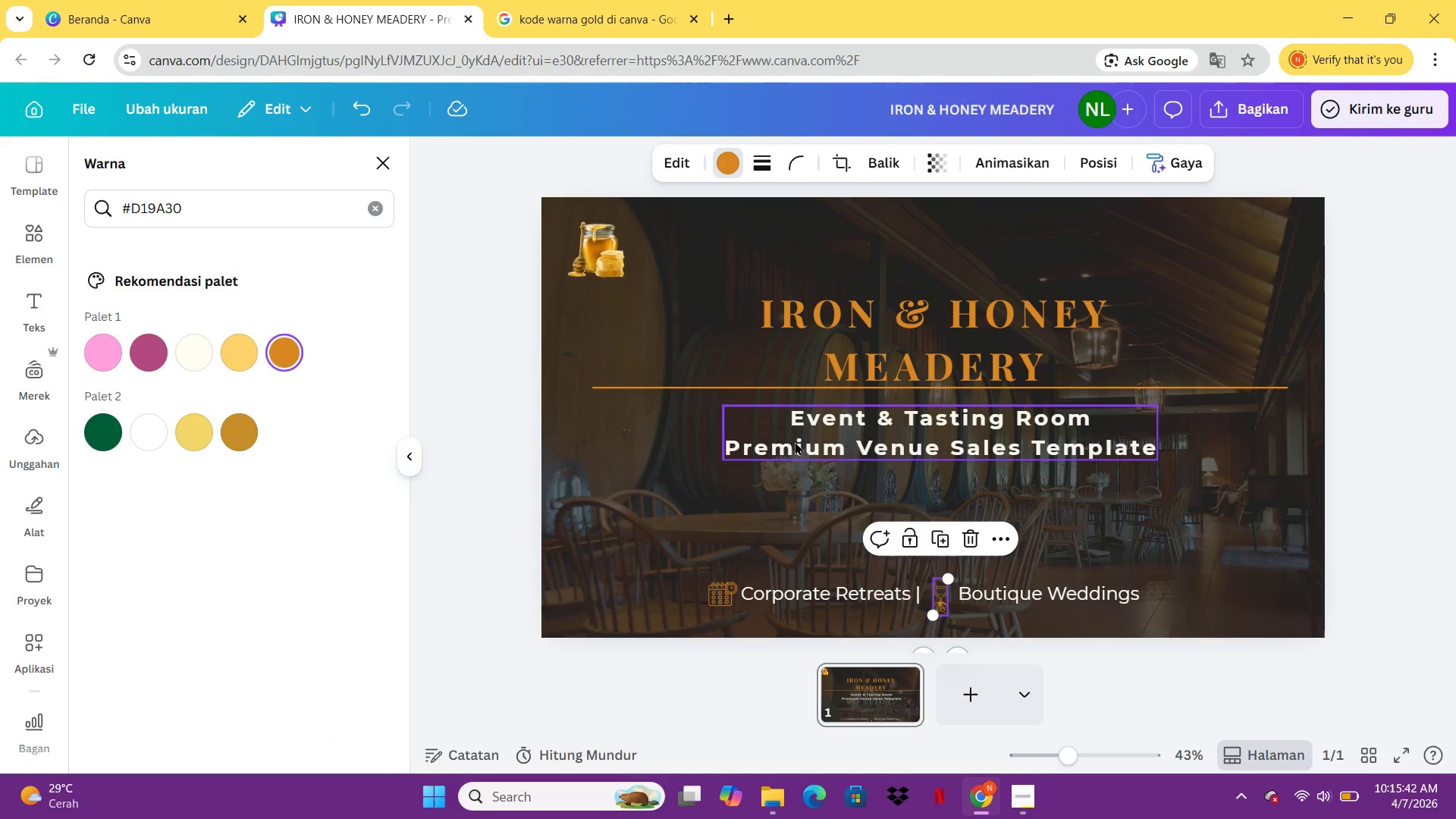 
left_click([824, 463])
 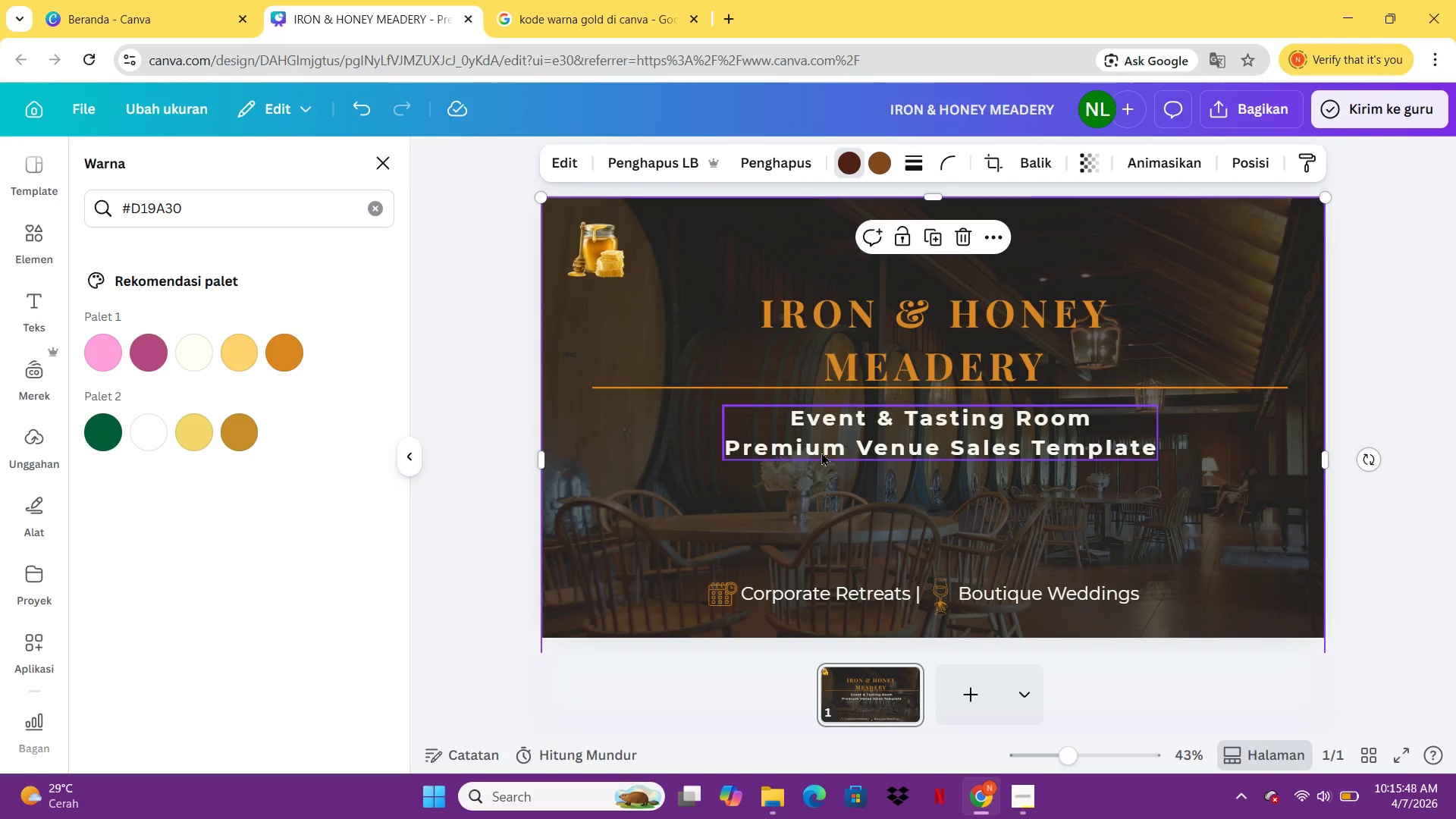 
left_click([821, 452])
 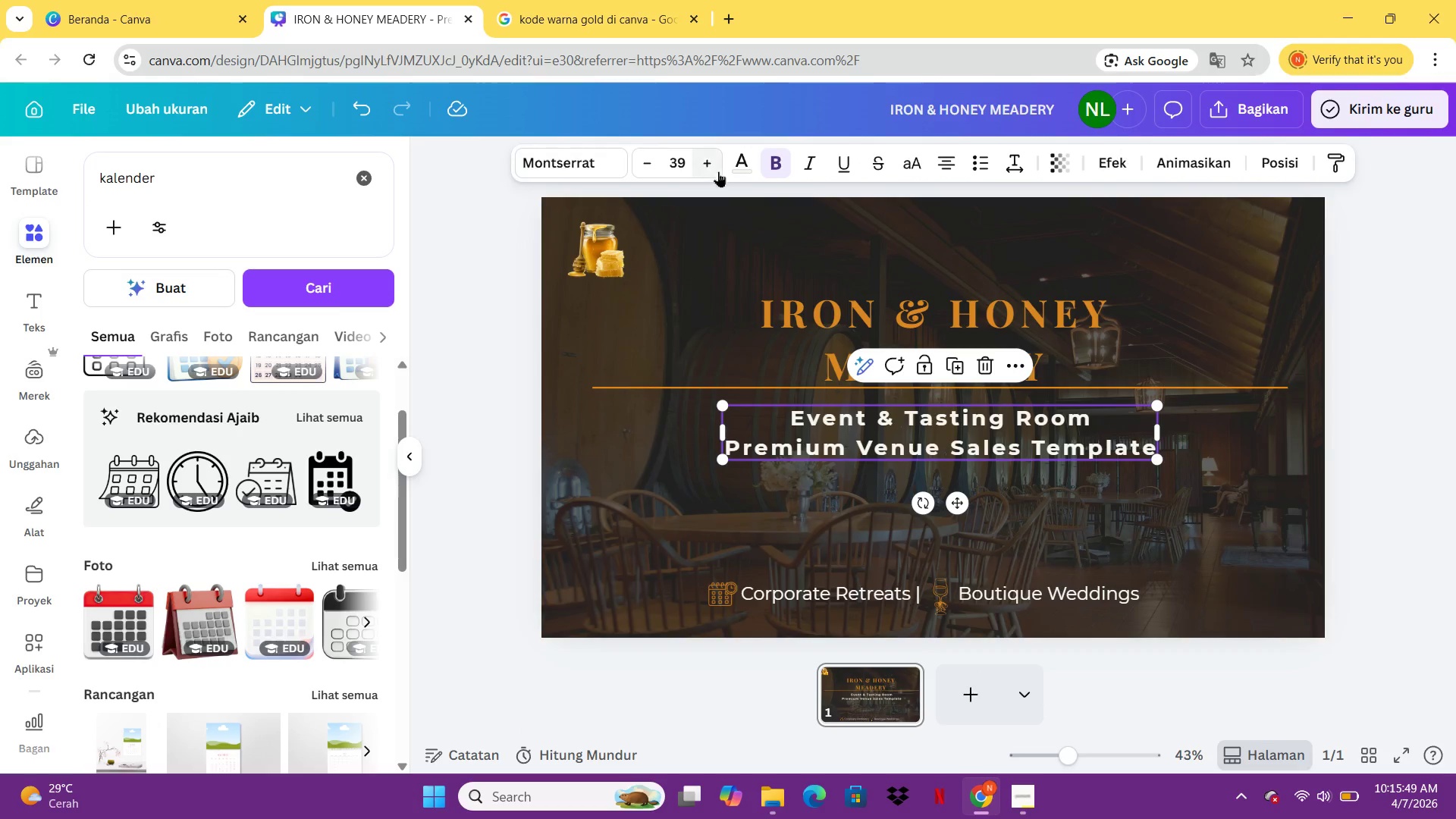 
left_click([736, 153])
 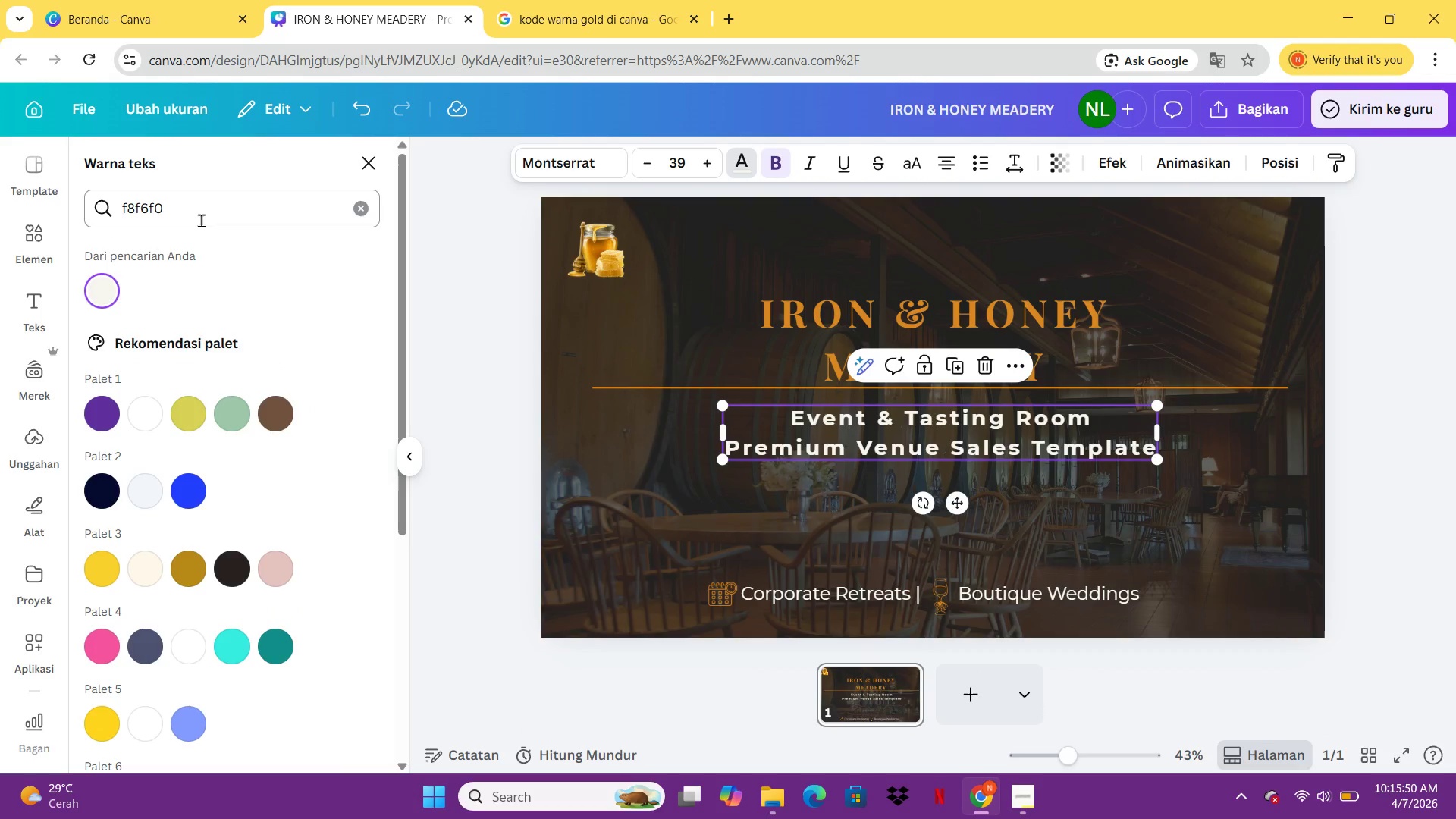 
left_click([187, 191])
 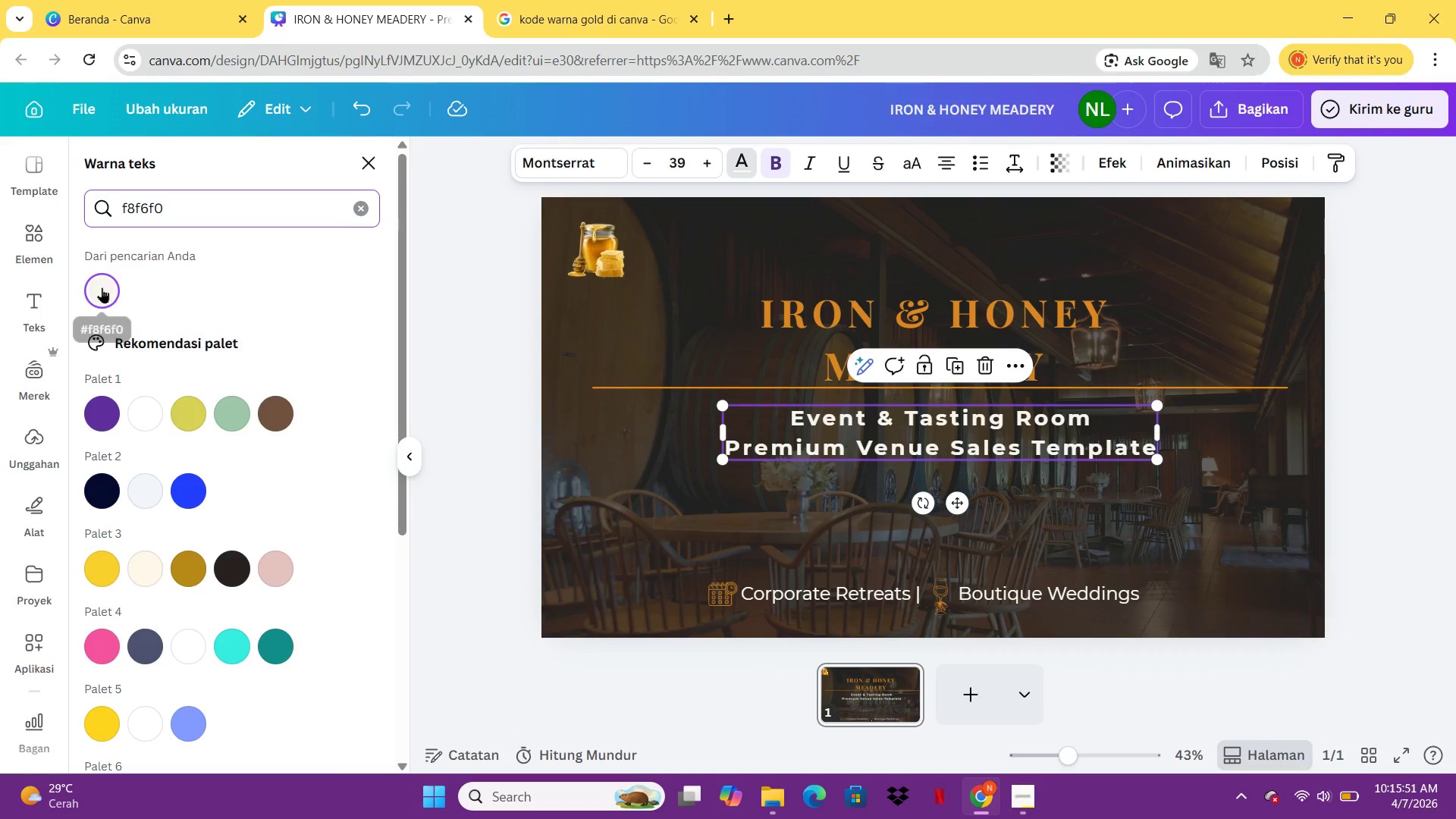 
left_click([102, 287])
 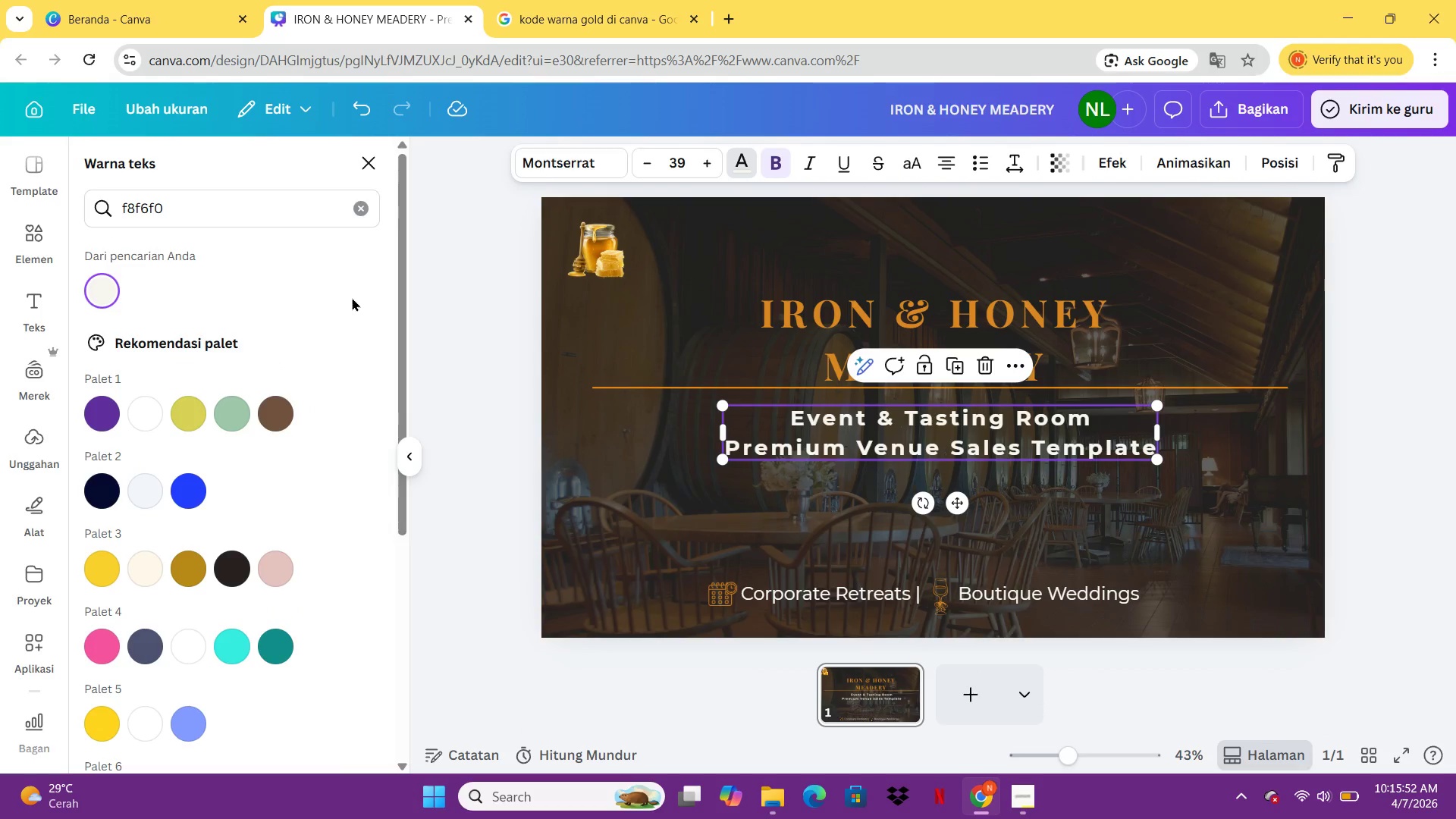 
left_click([470, 339])
 